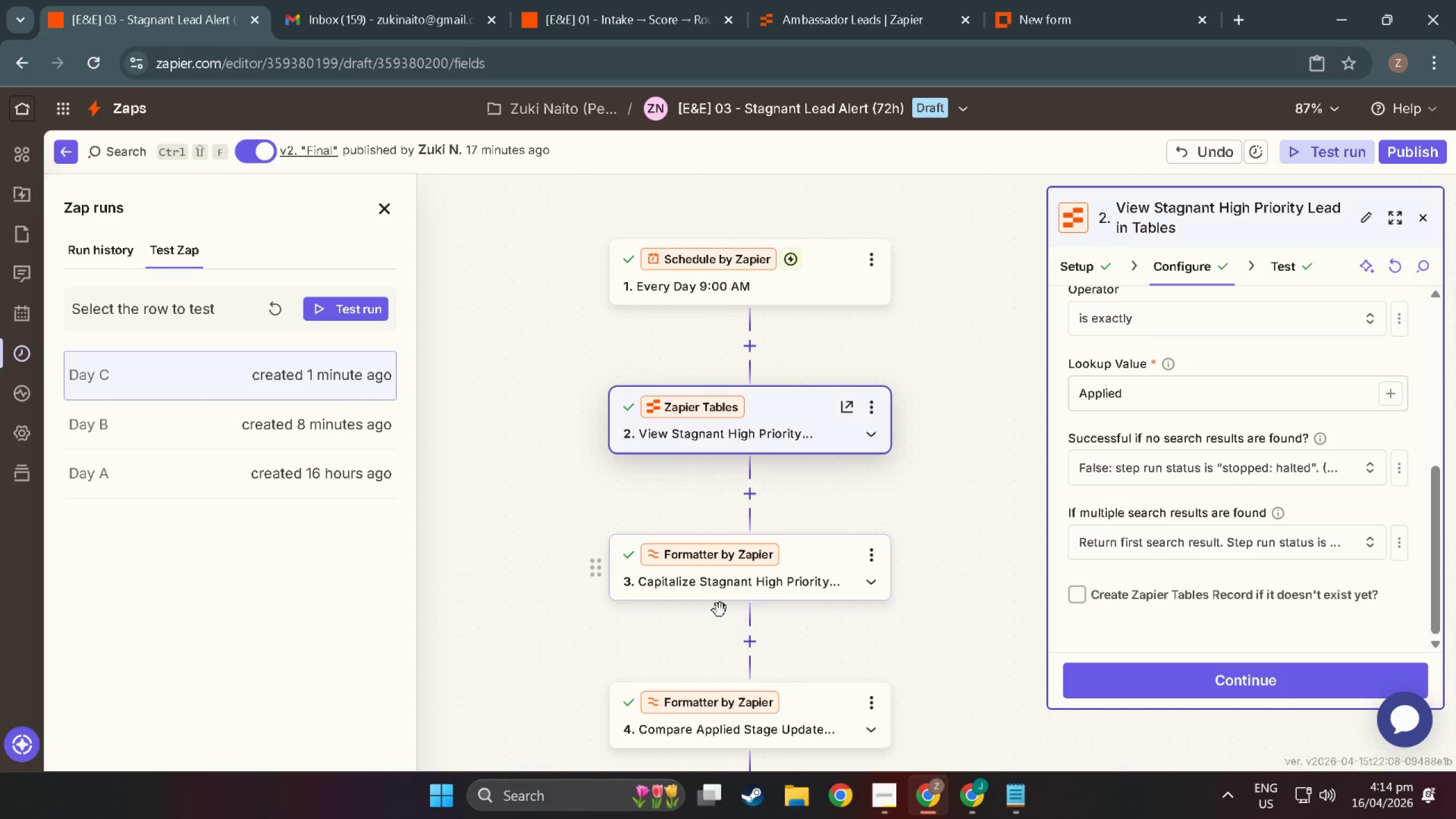 
left_click([791, 642])
 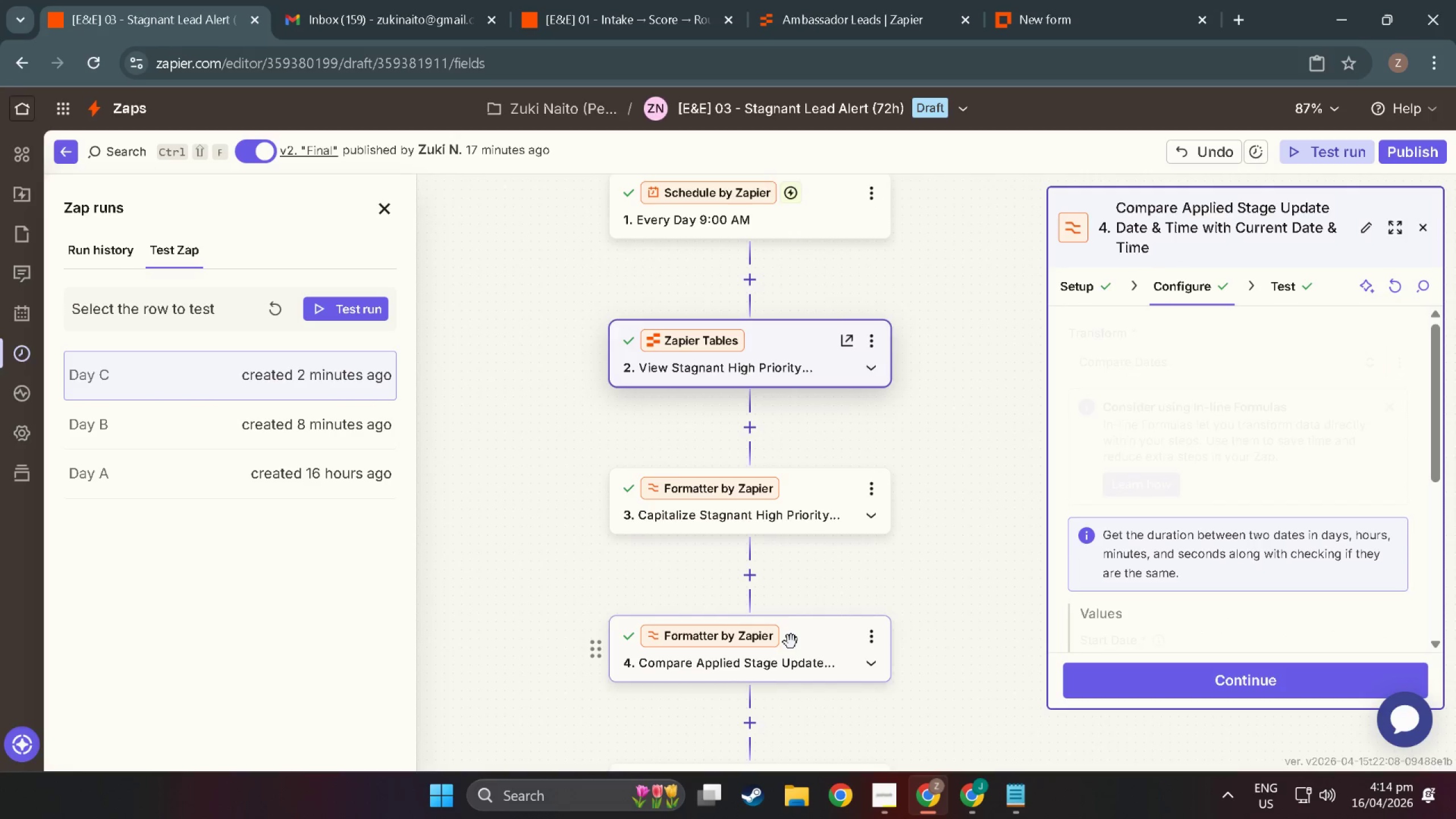 
scroll: coordinate [1152, 498], scroll_direction: down, amount: 20.0
 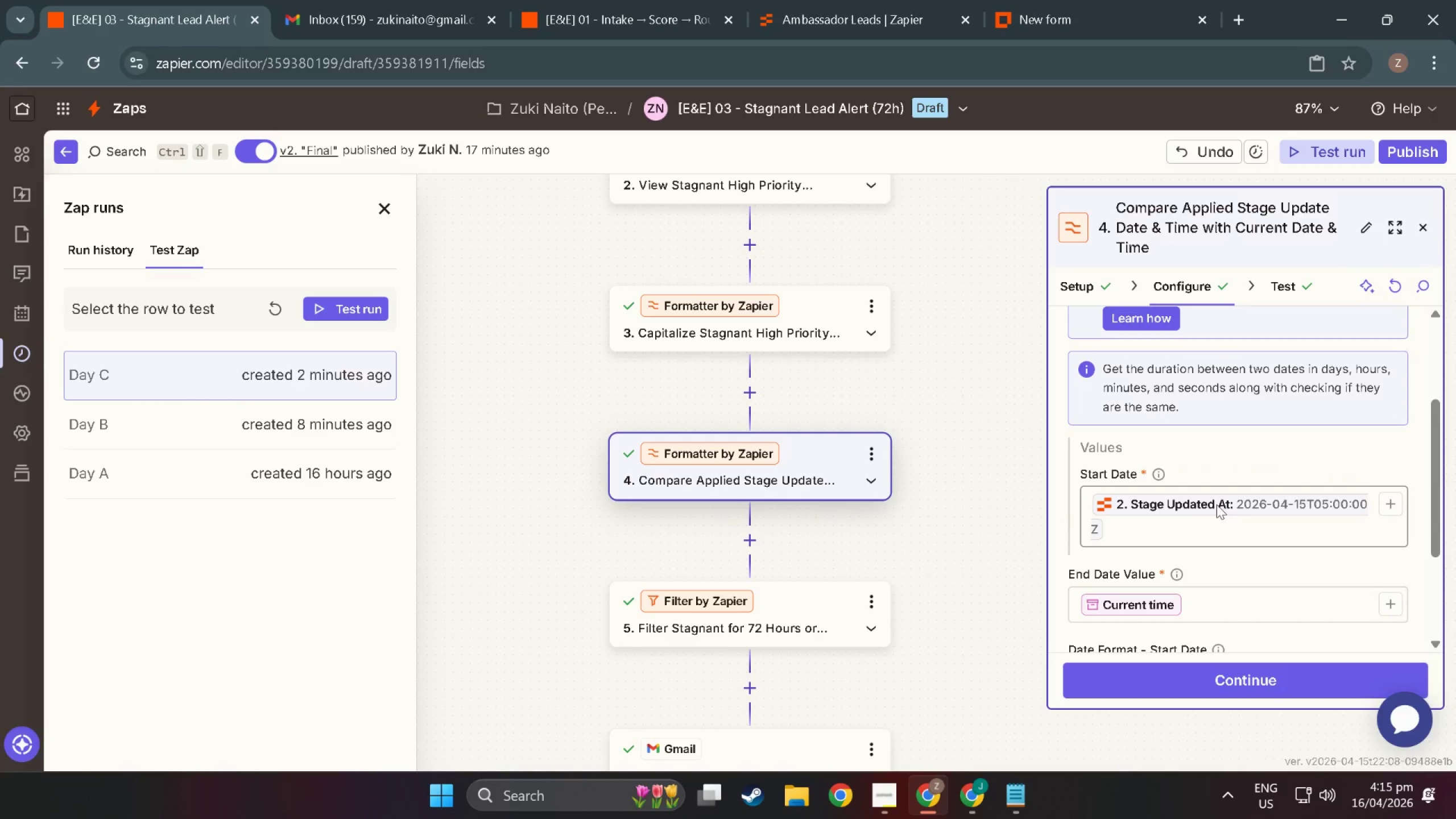 
left_click([1258, 504])
 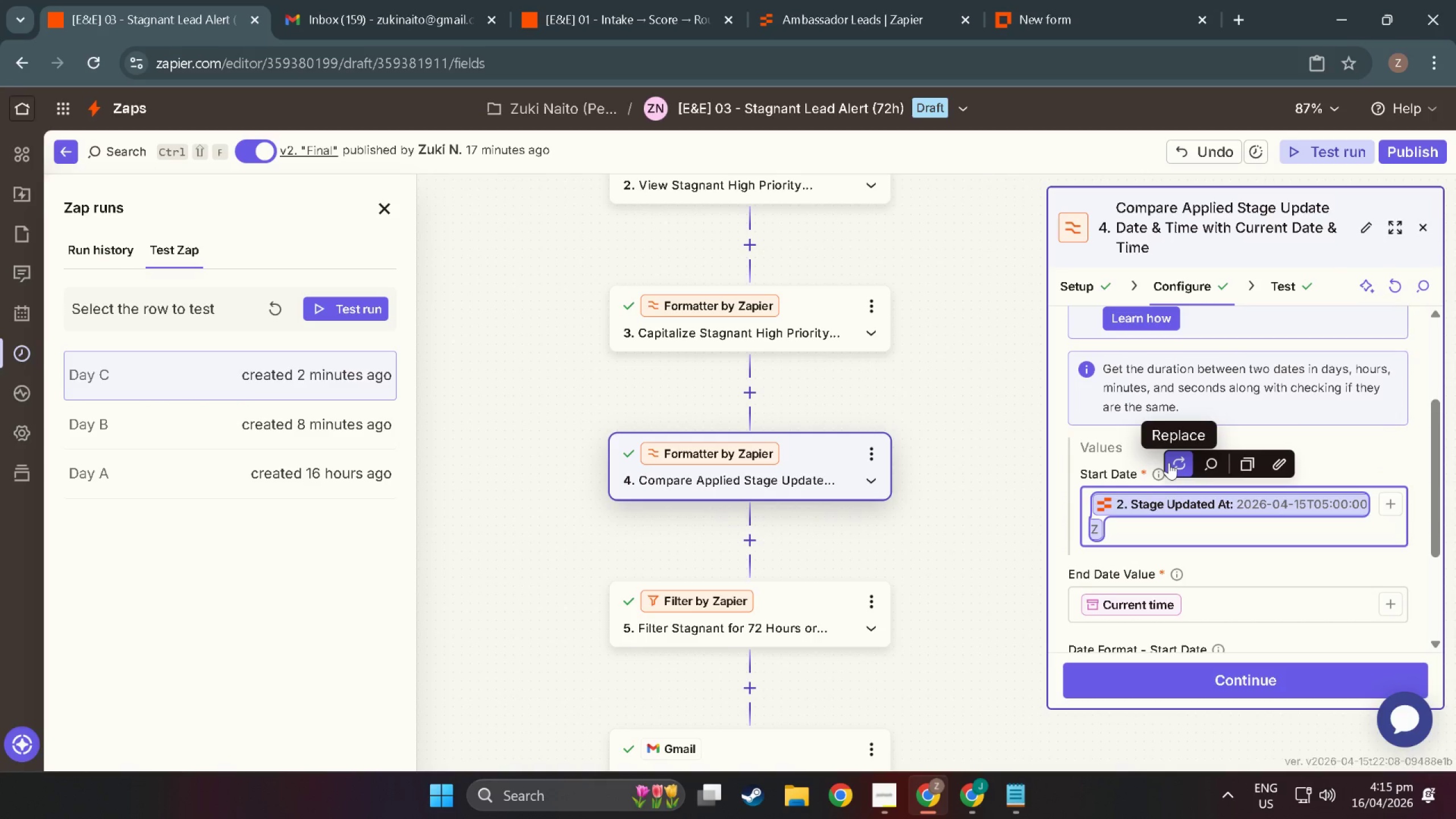 
scroll: coordinate [1170, 490], scroll_direction: down, amount: 11.0
 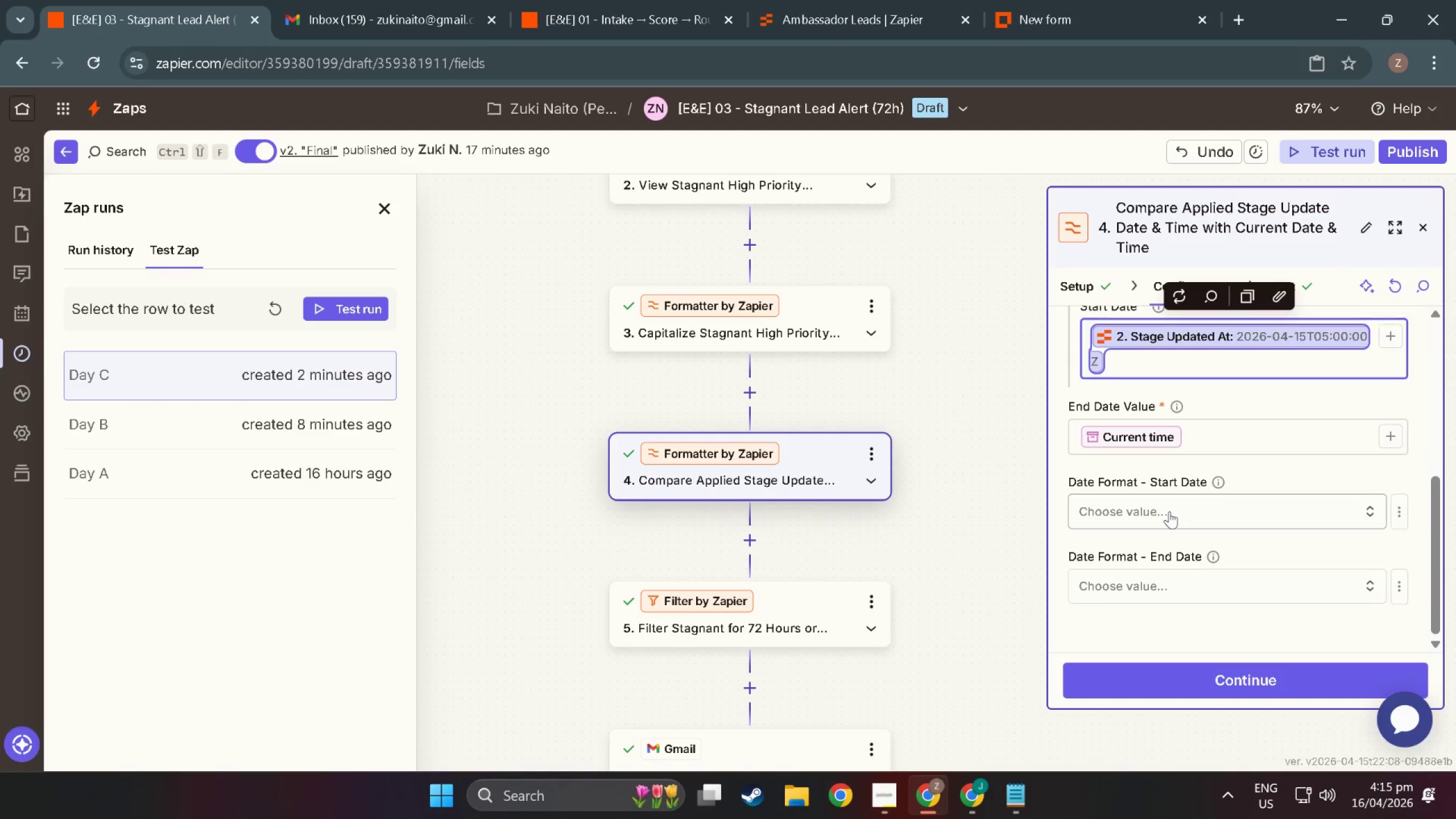 
scroll: coordinate [1169, 511], scroll_direction: up, amount: 11.0
 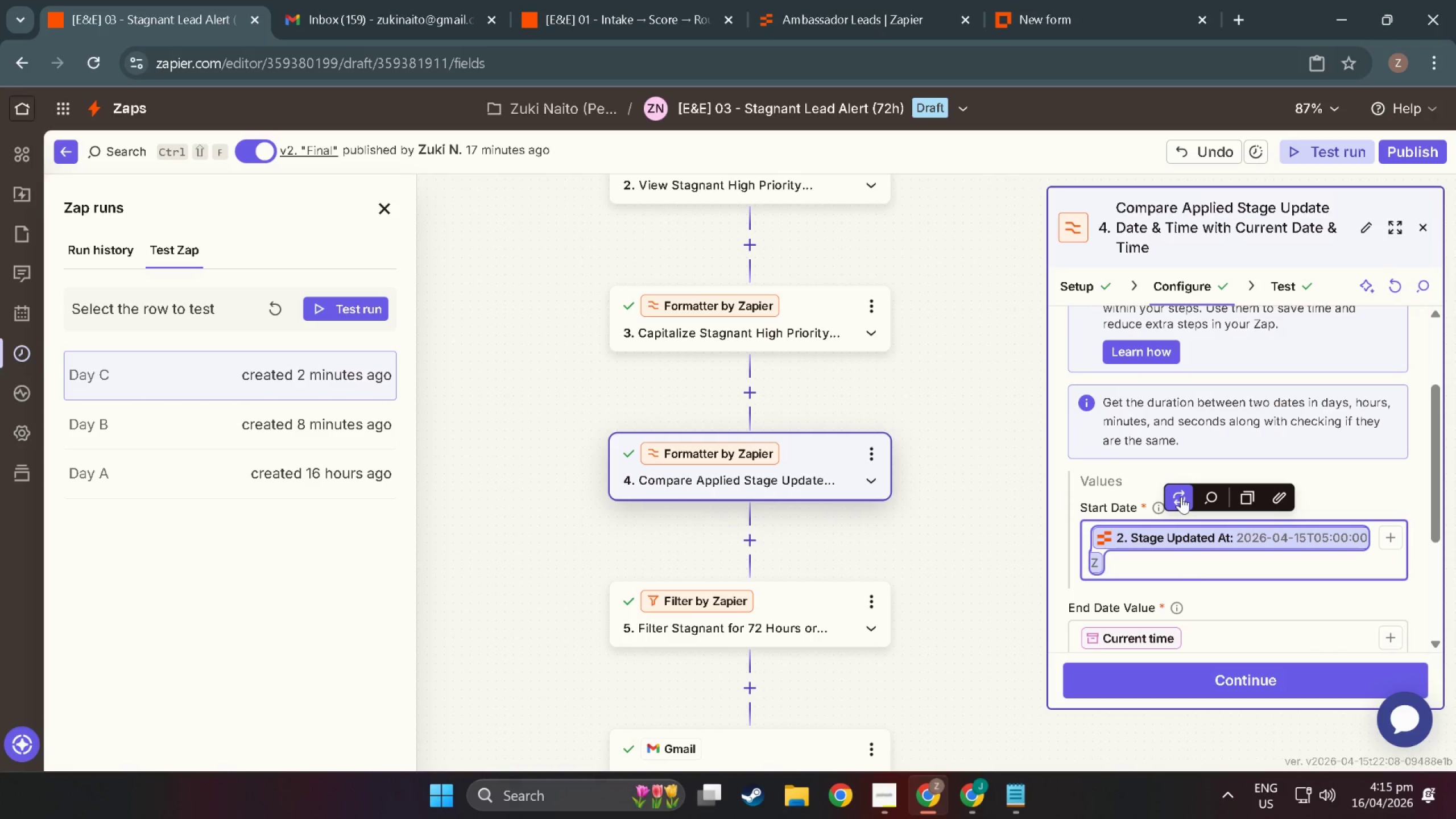 
left_click([1181, 497])
 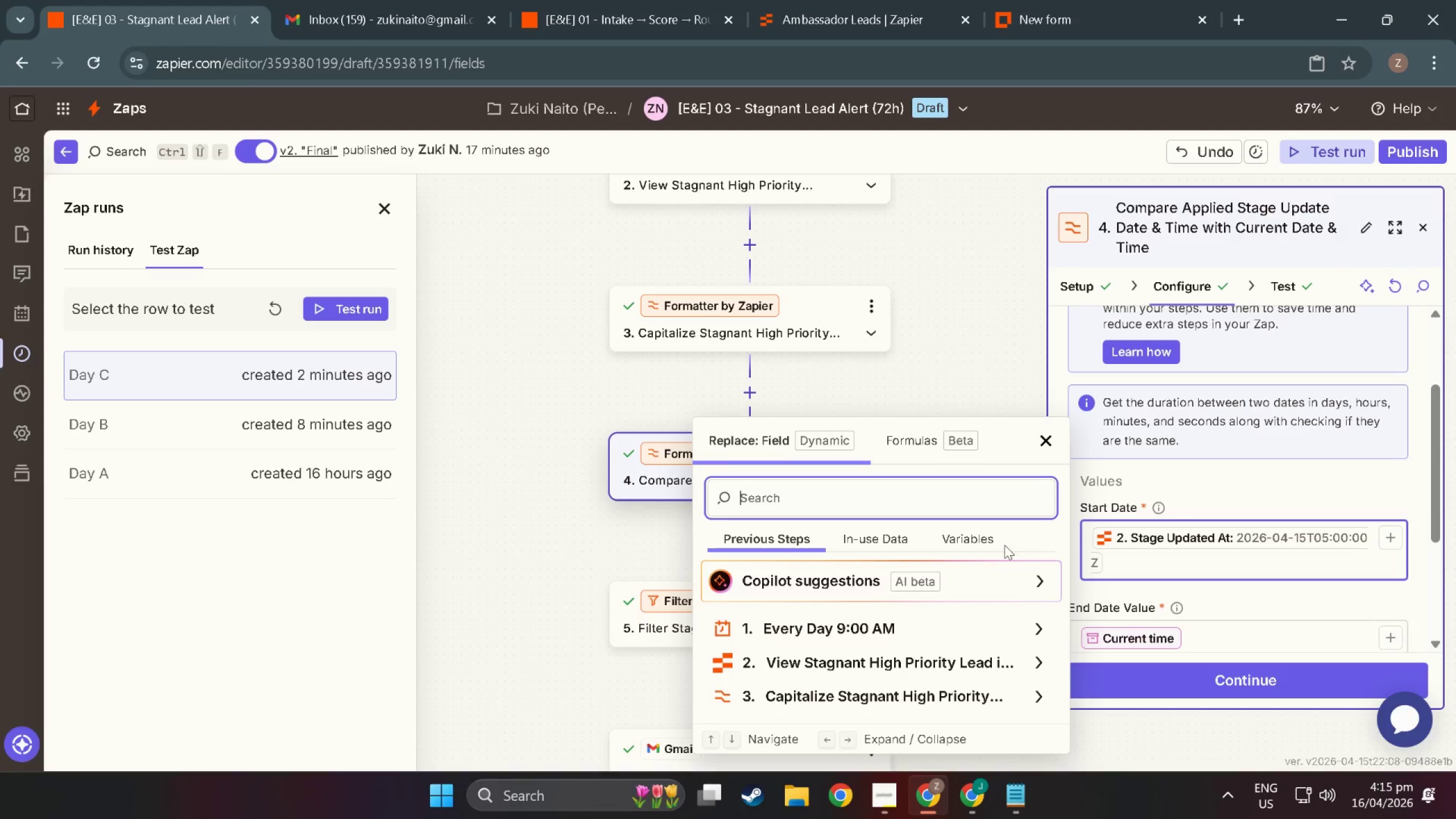 
scroll: coordinate [890, 648], scroll_direction: down, amount: 8.0
 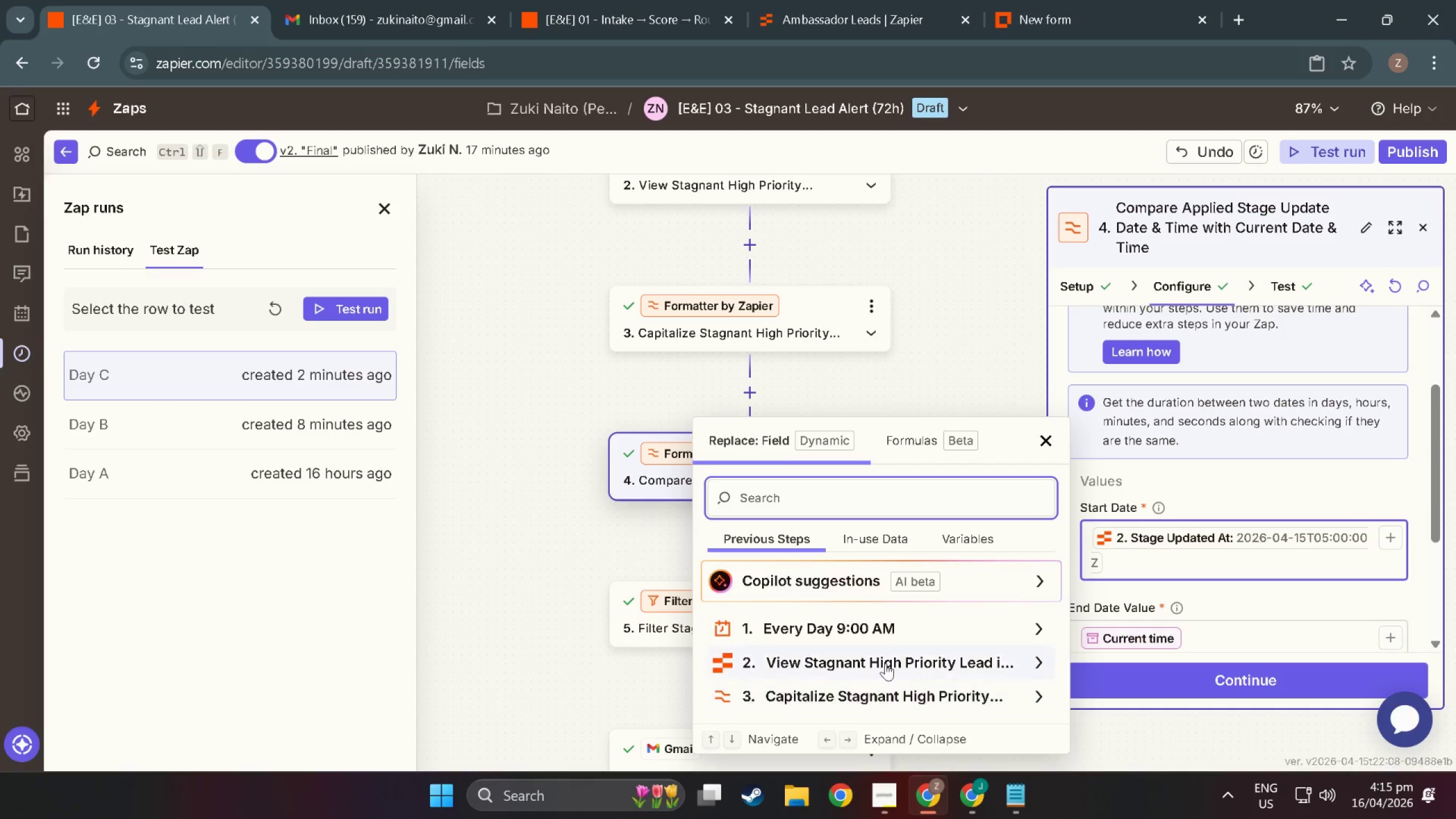 
left_click([881, 658])
 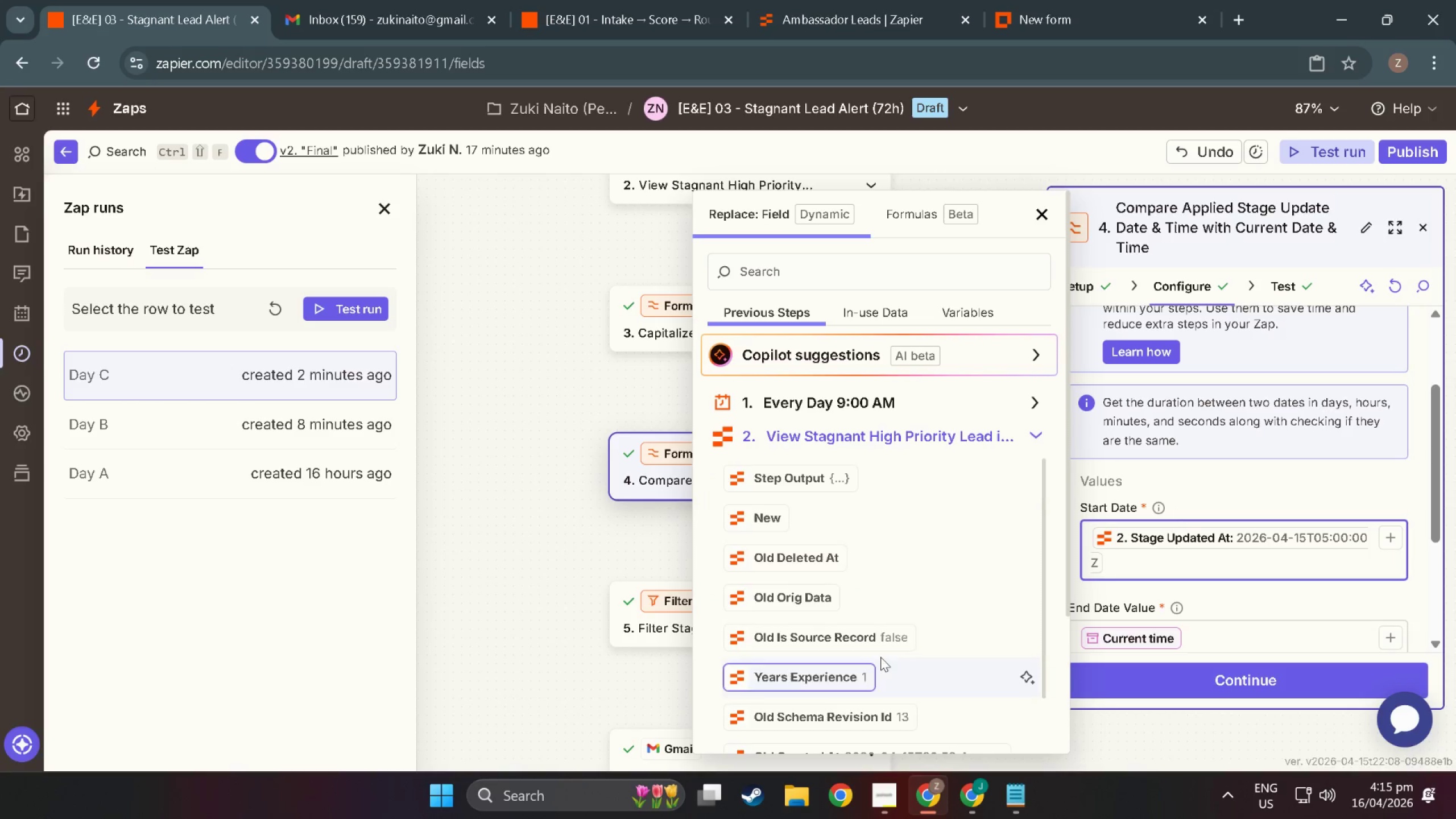 
scroll: coordinate [1197, 617], scroll_direction: down, amount: 18.0
 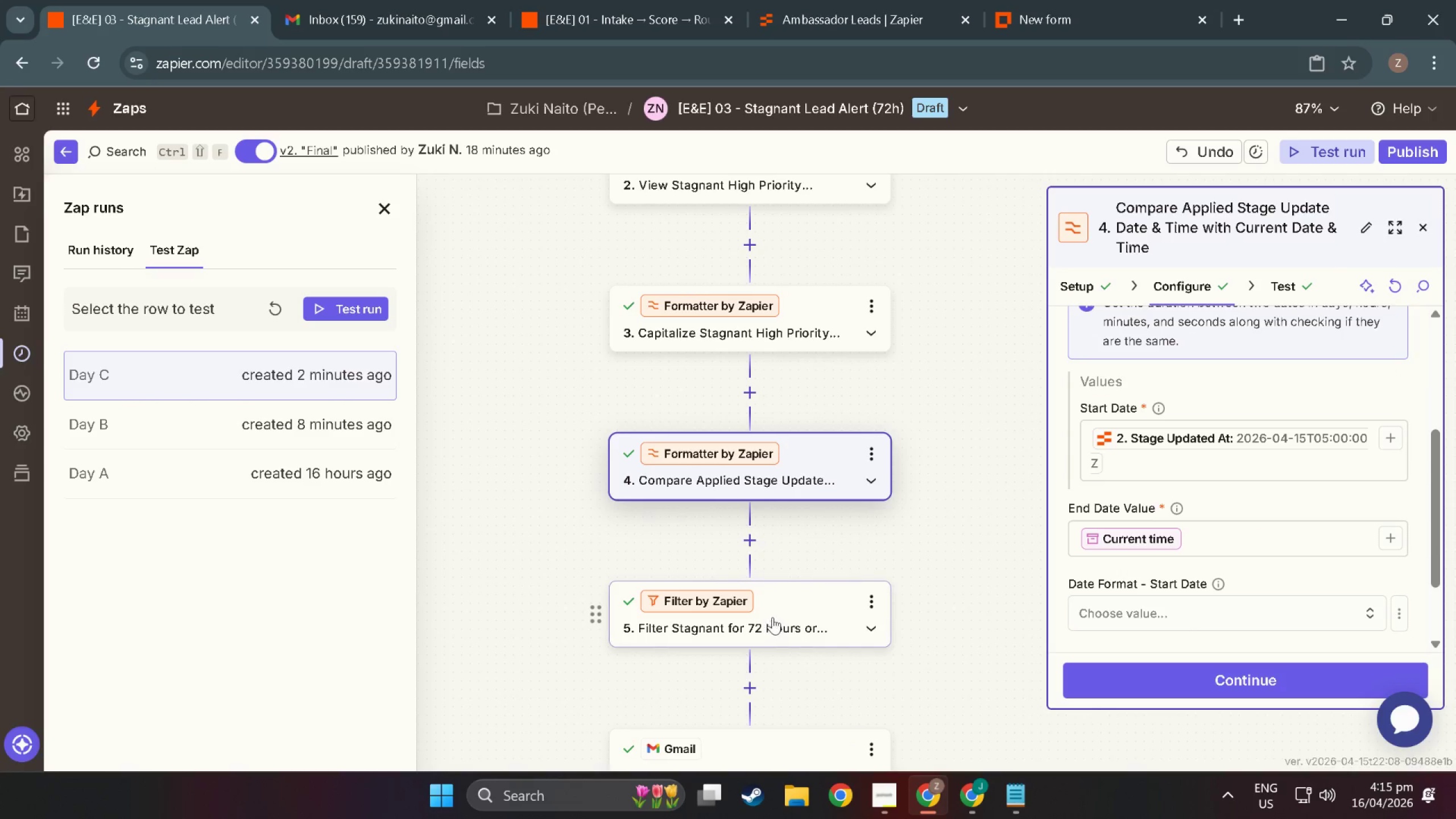 
left_click([794, 611])
 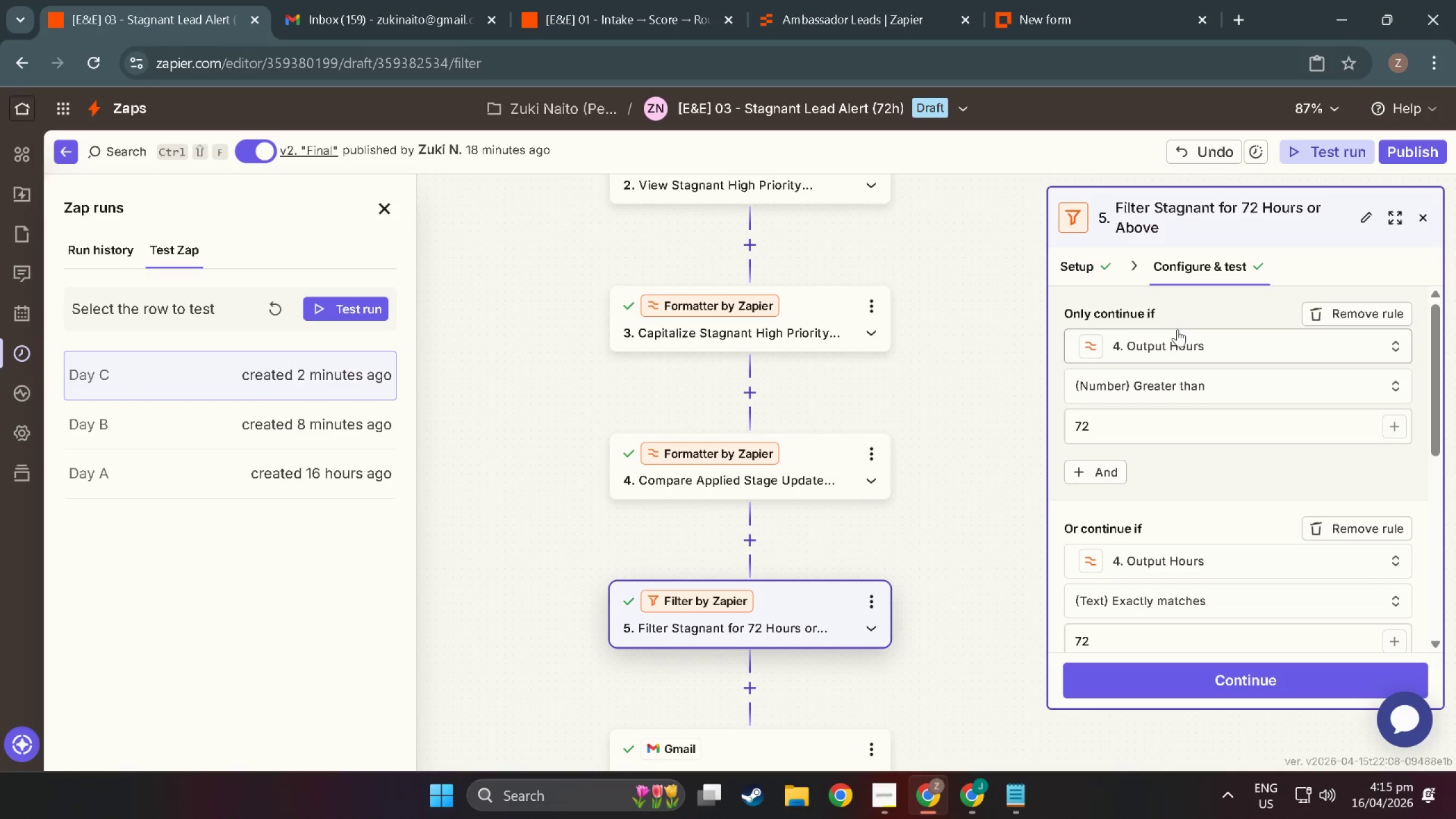 
scroll: coordinate [1174, 441], scroll_direction: up, amount: 1.0
 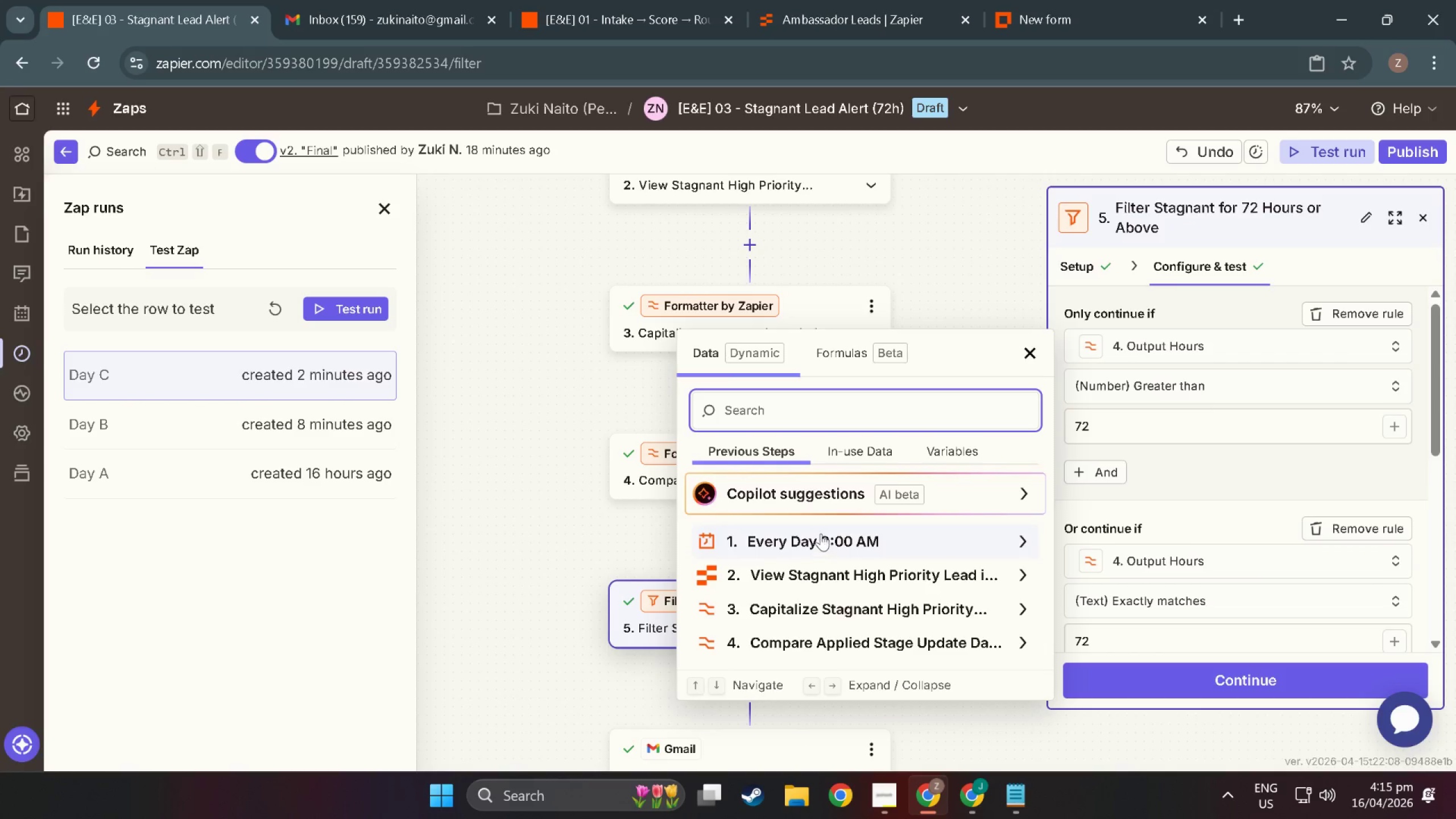 
scroll: coordinate [831, 612], scroll_direction: down, amount: 4.0
 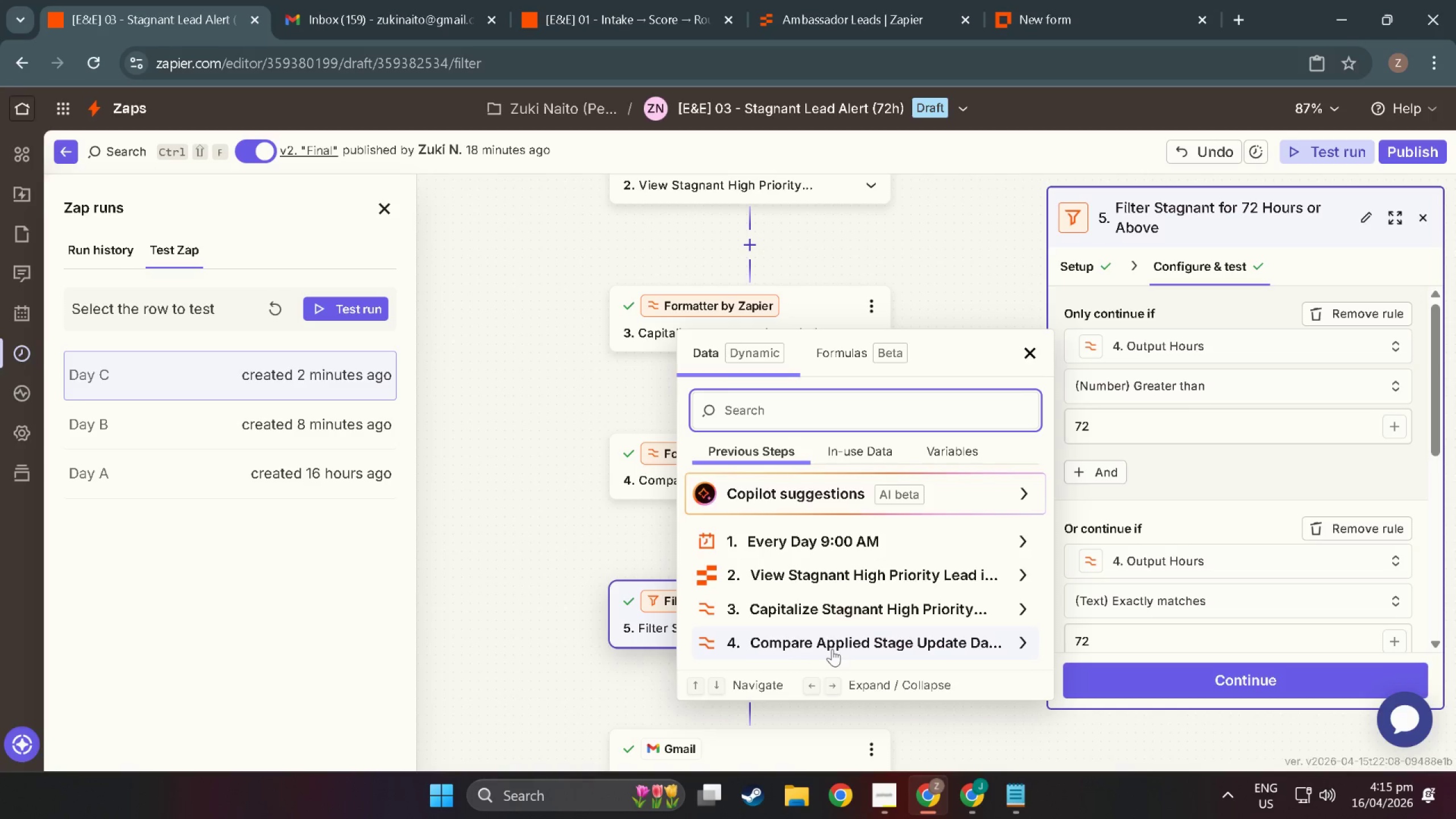 
left_click([828, 649])
 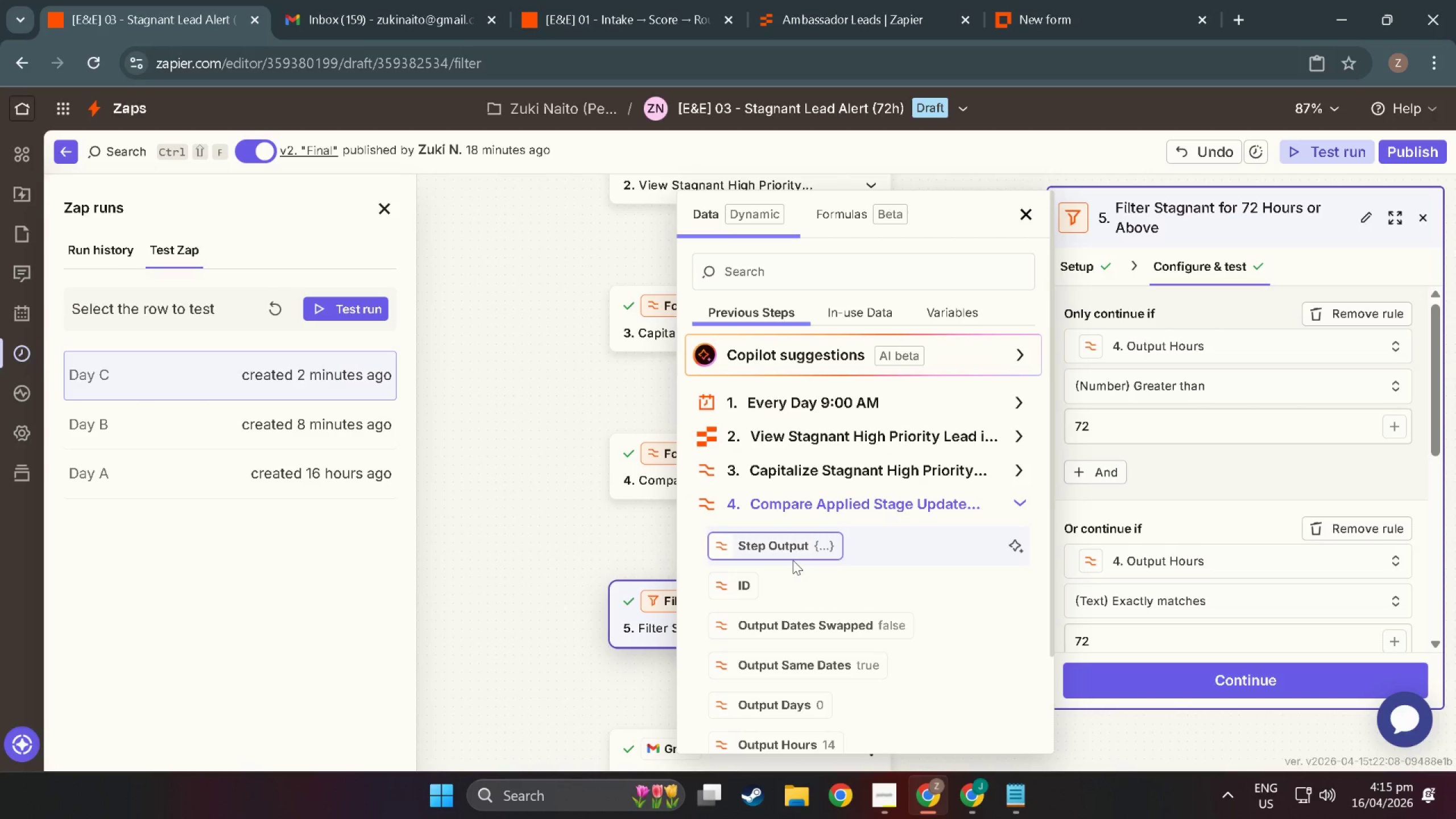 
scroll: coordinate [824, 609], scroll_direction: down, amount: 8.0
 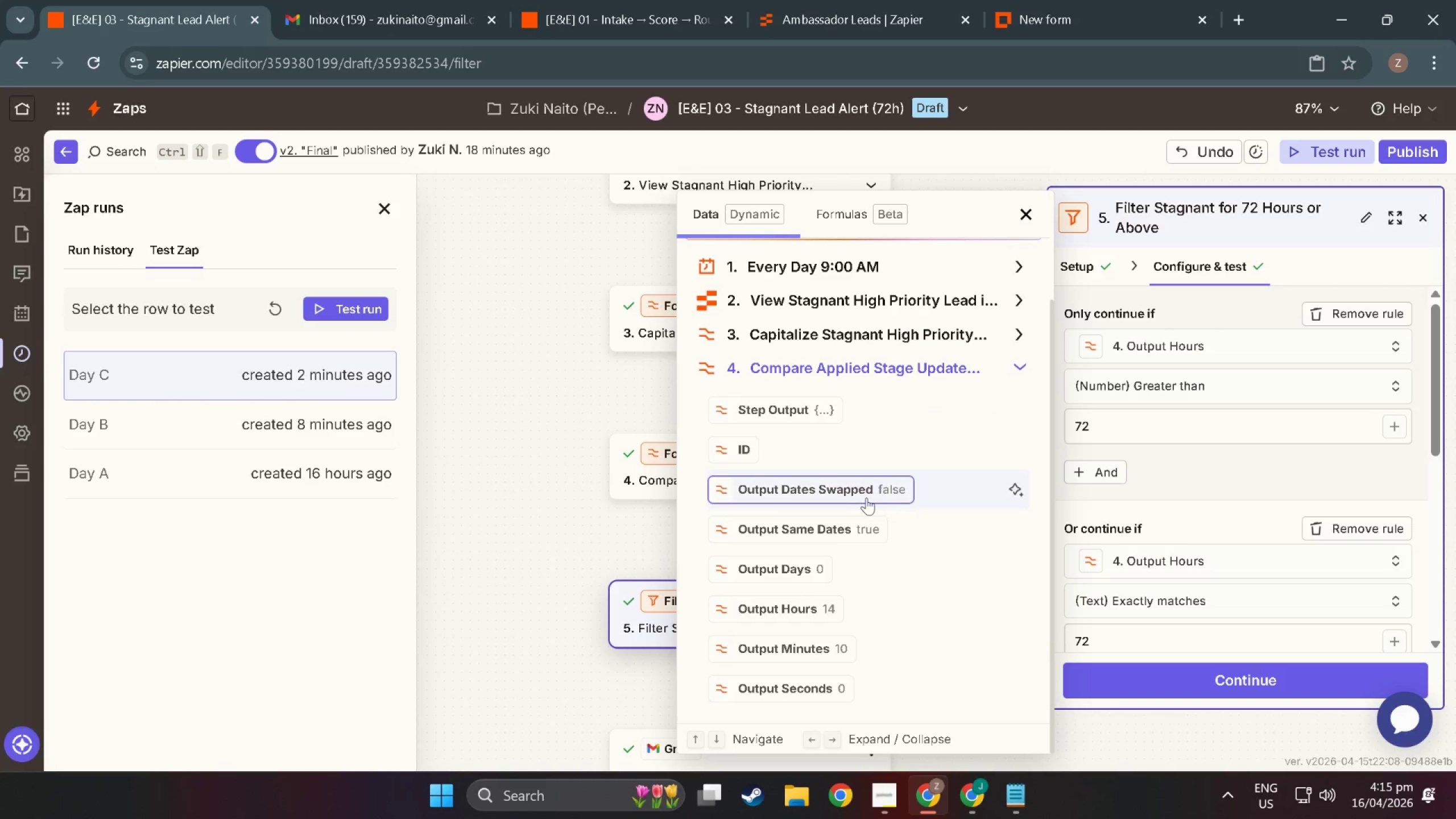 
scroll: coordinate [853, 455], scroll_direction: up, amount: 3.0
 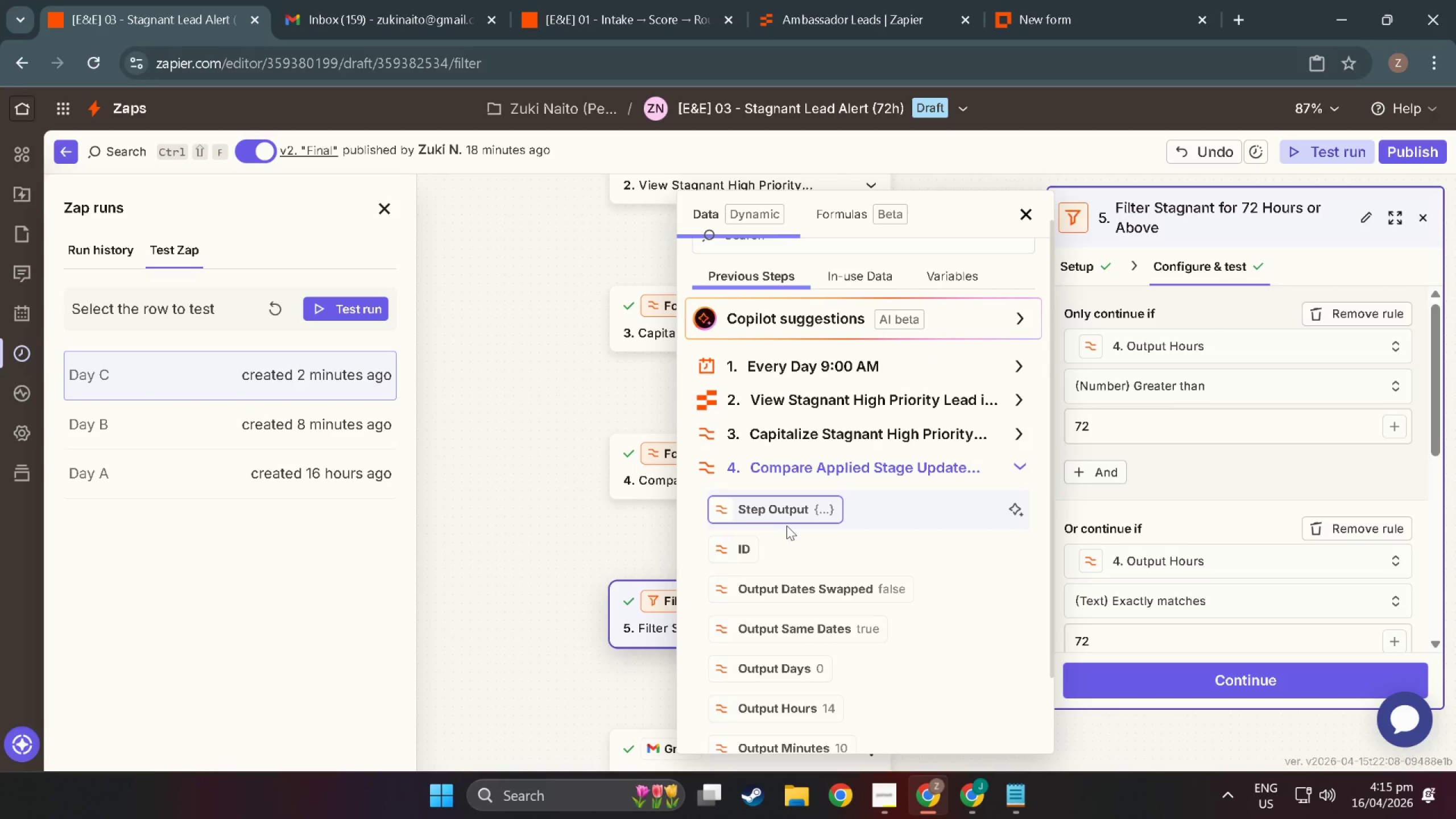 
scroll: coordinate [807, 579], scroll_direction: down, amount: 5.0
 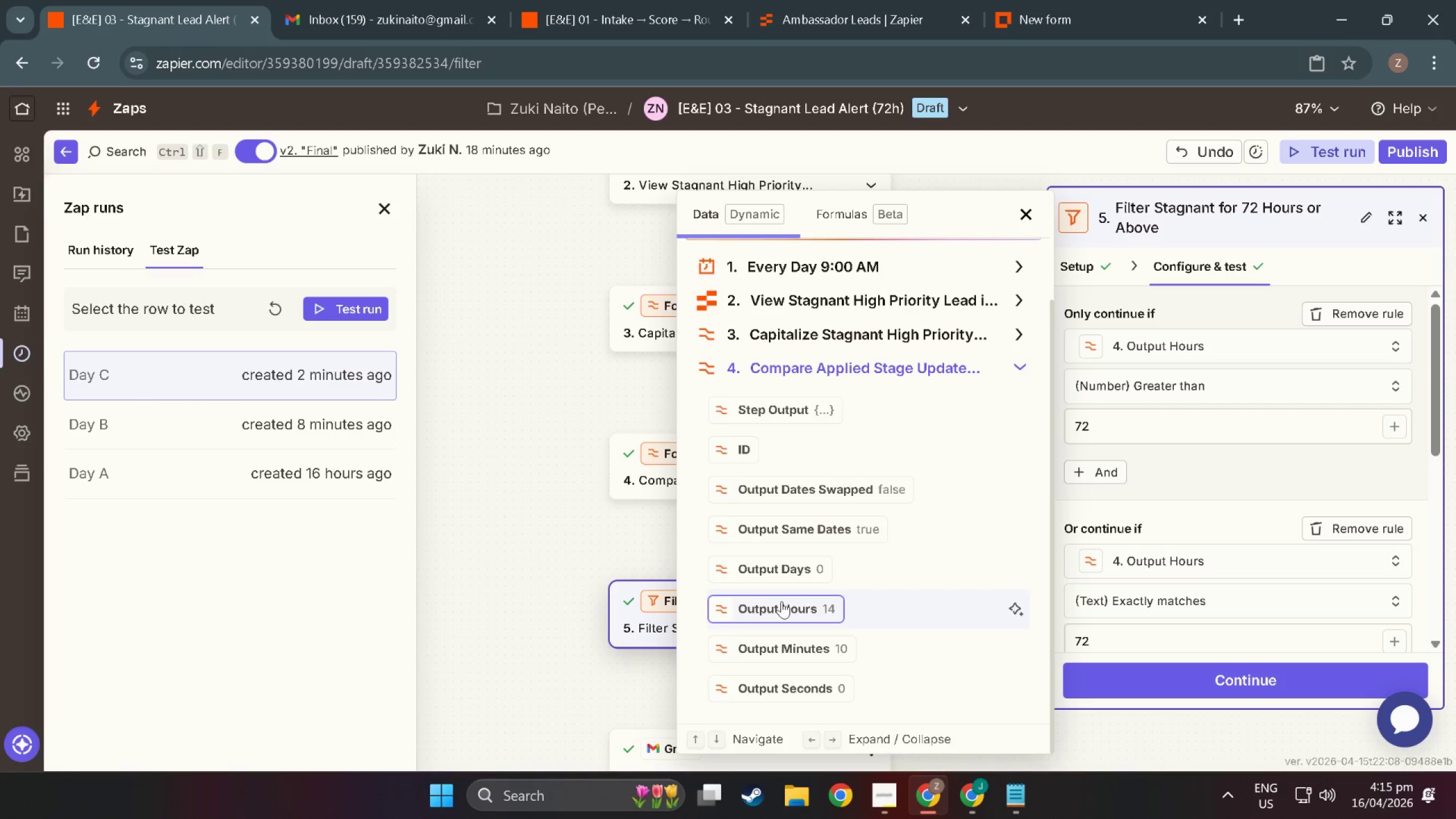 
wait(8.78)
 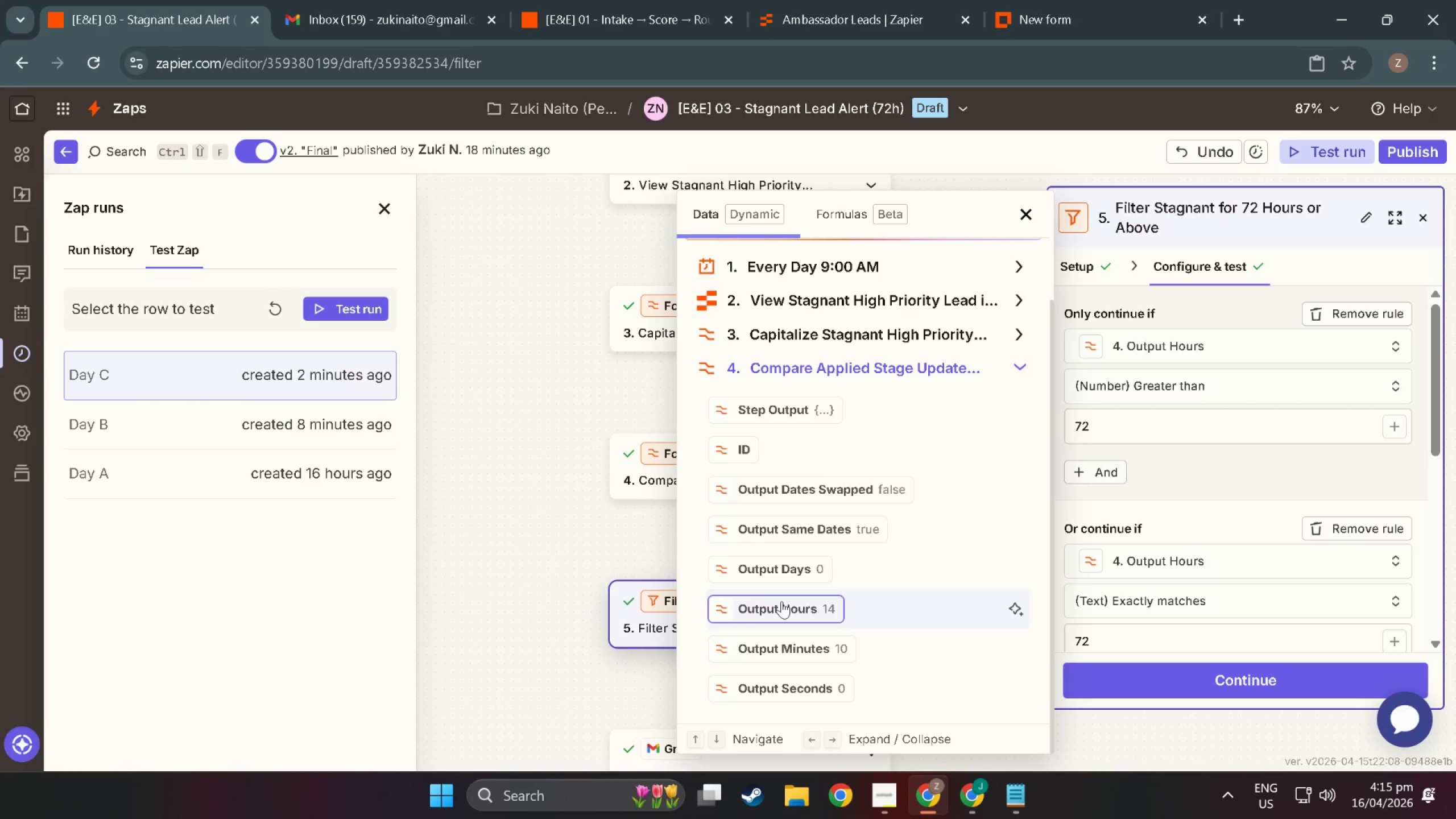 
left_click([565, 552])
 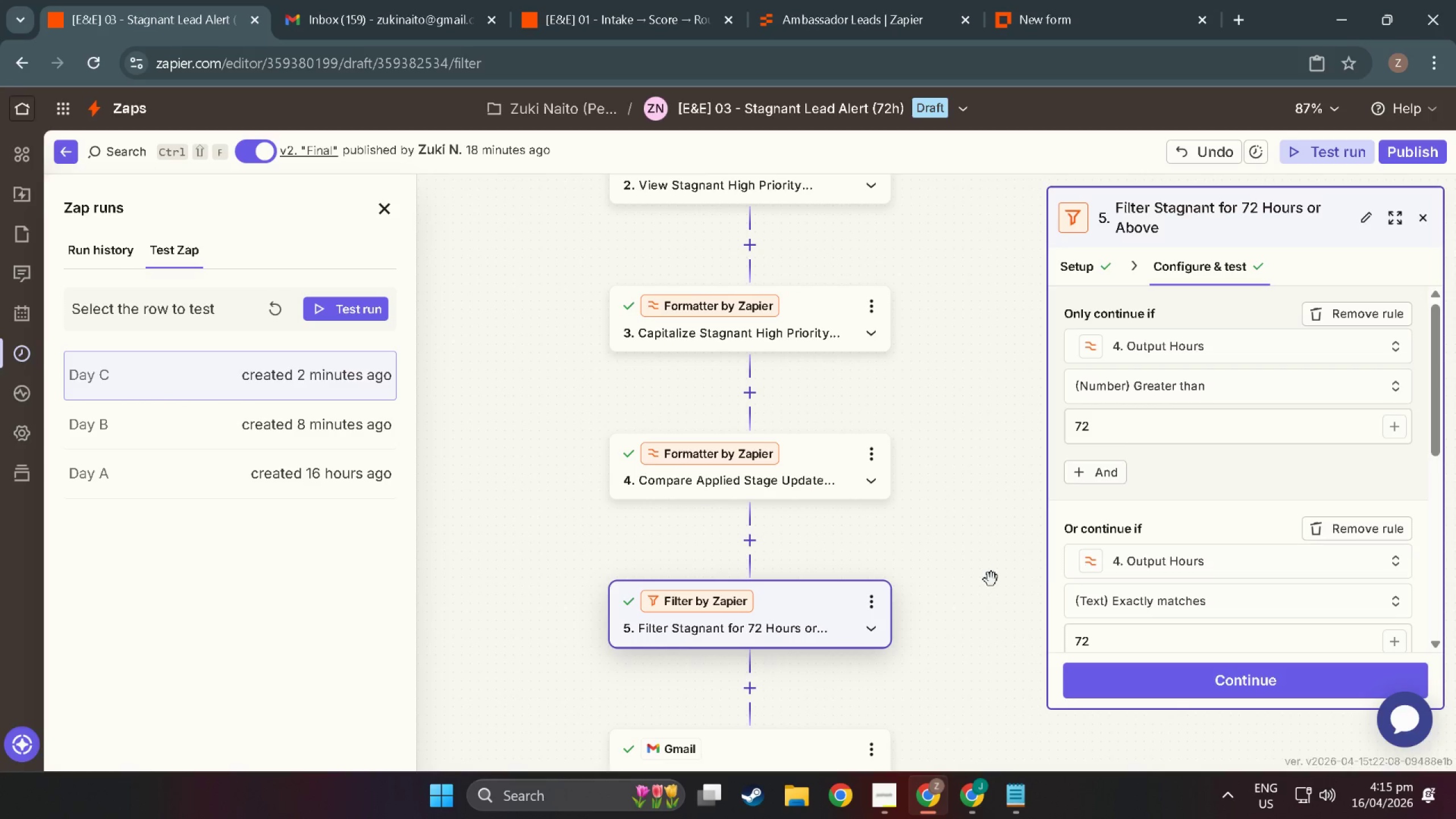 
key(Alt+Tab)
 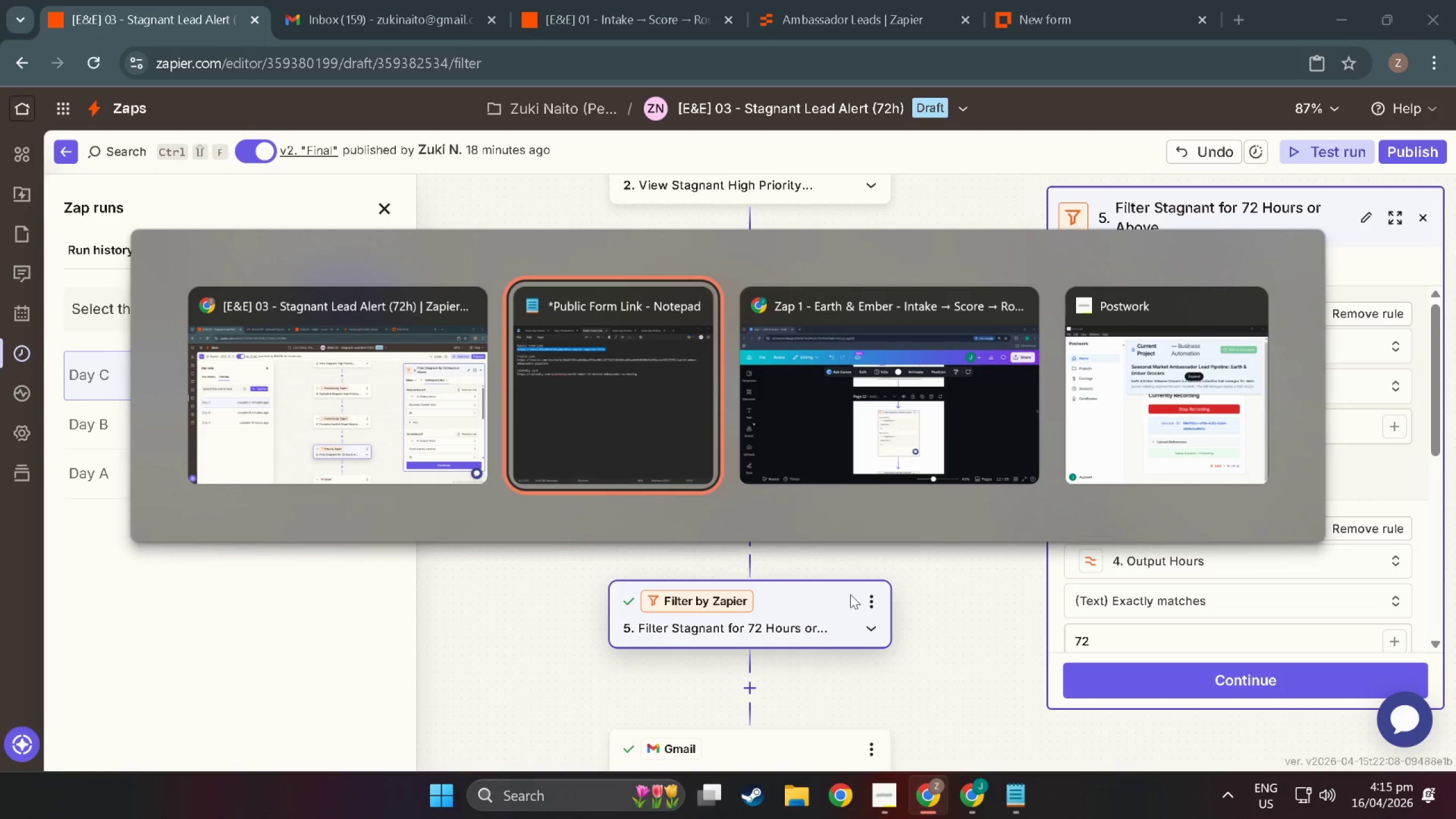 
key(Alt+Tab)
 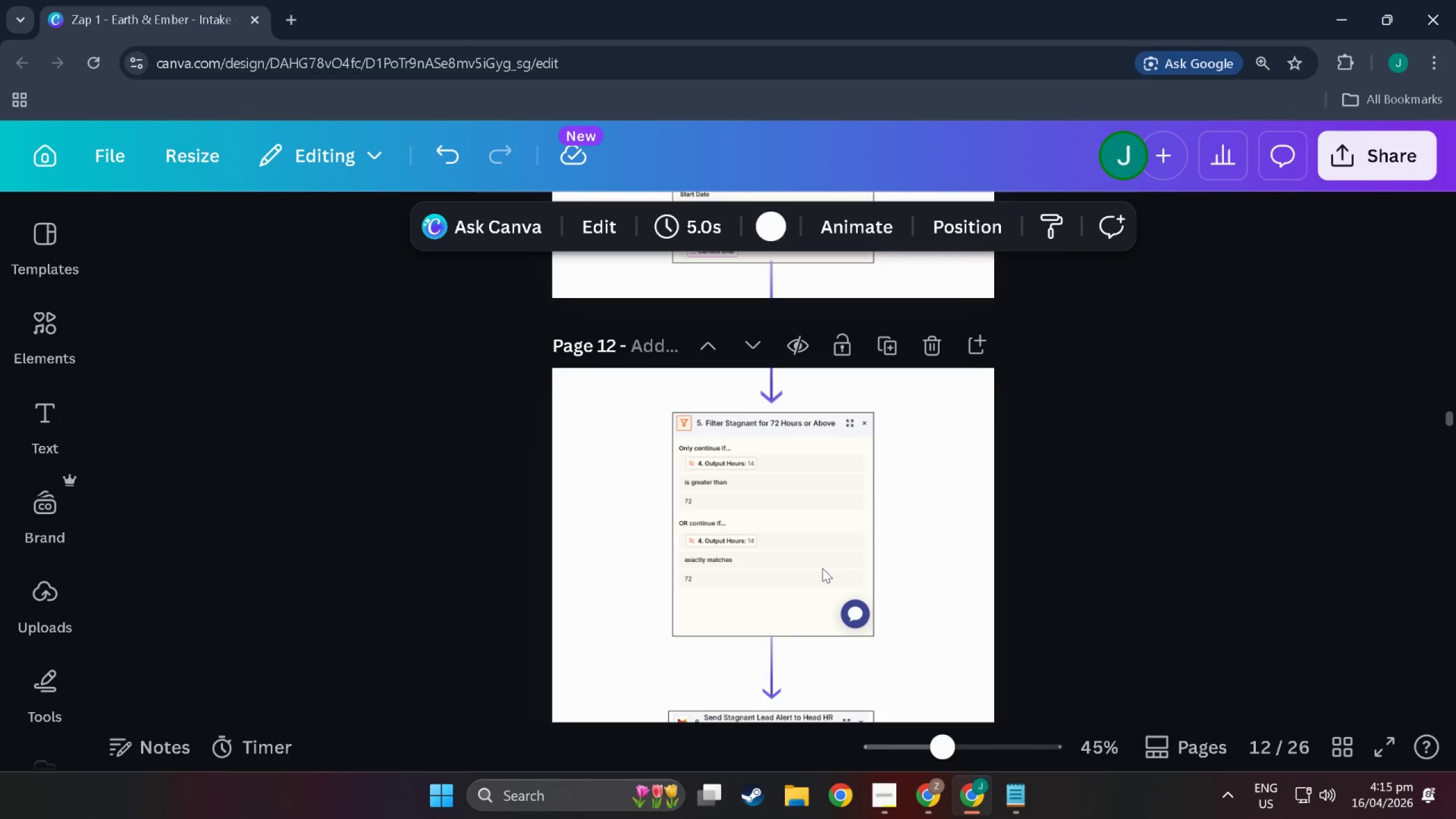 
key(Alt+Tab)
 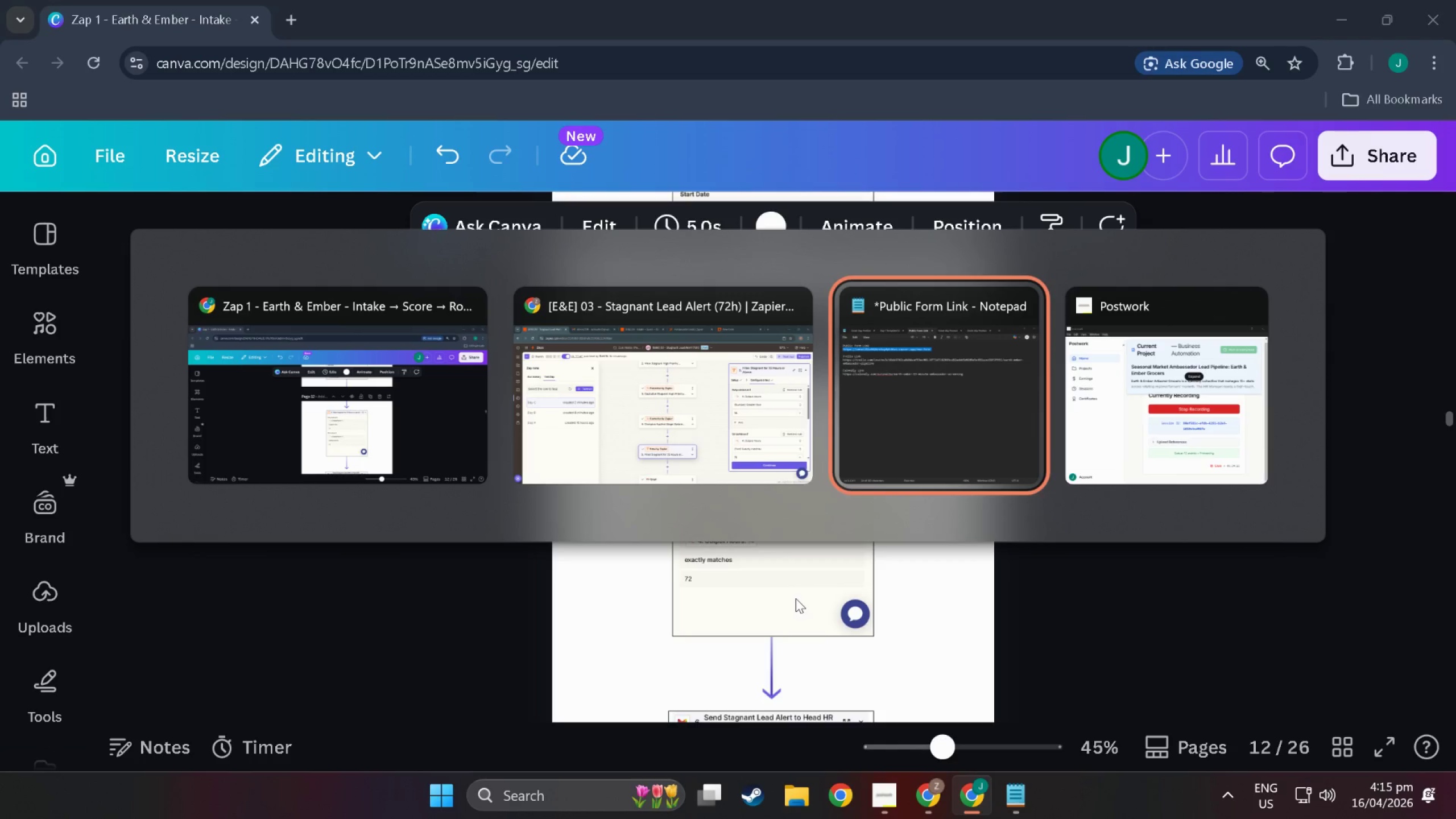 
key(Alt+Tab)
 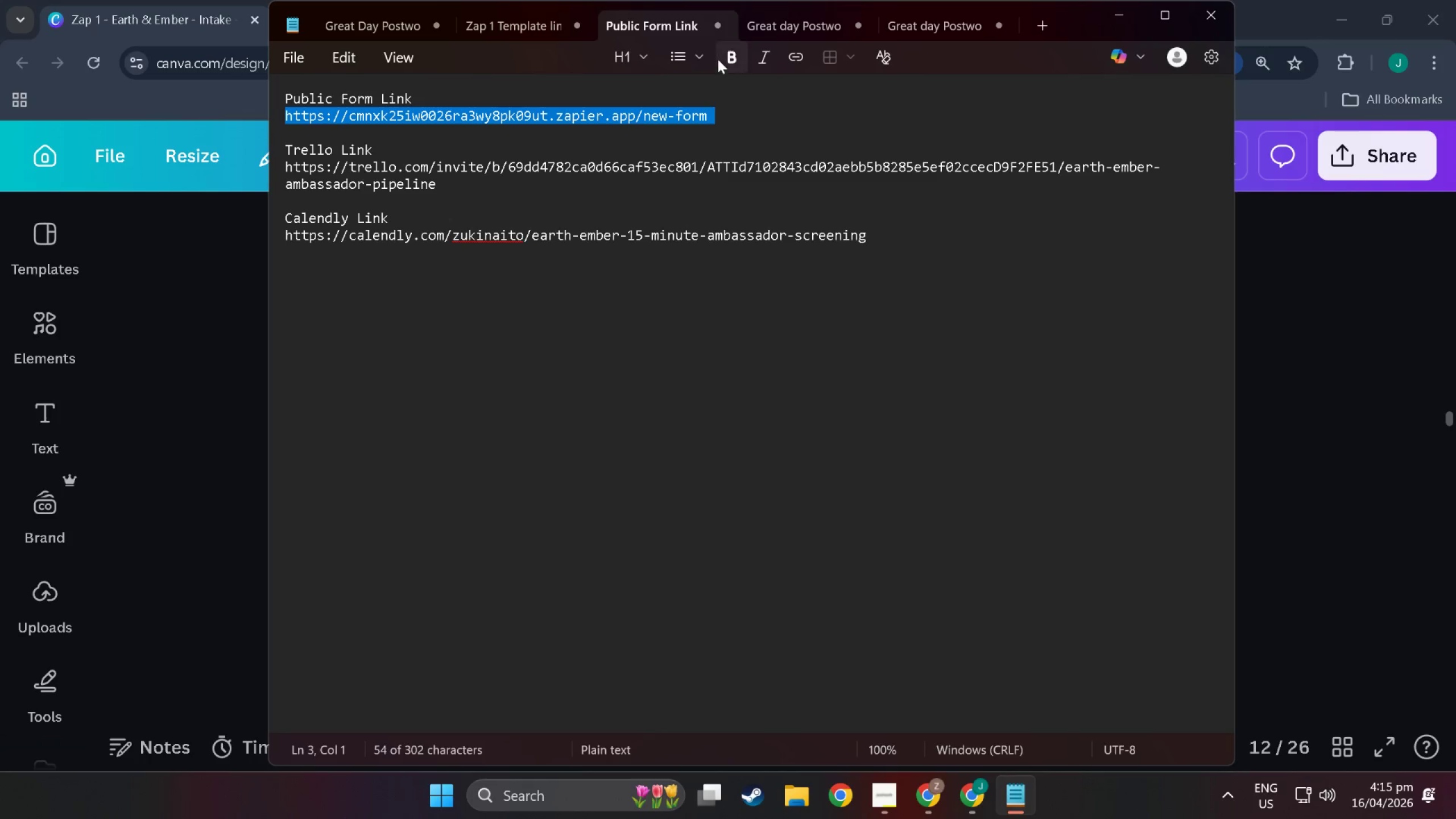 
left_click([913, 22])
 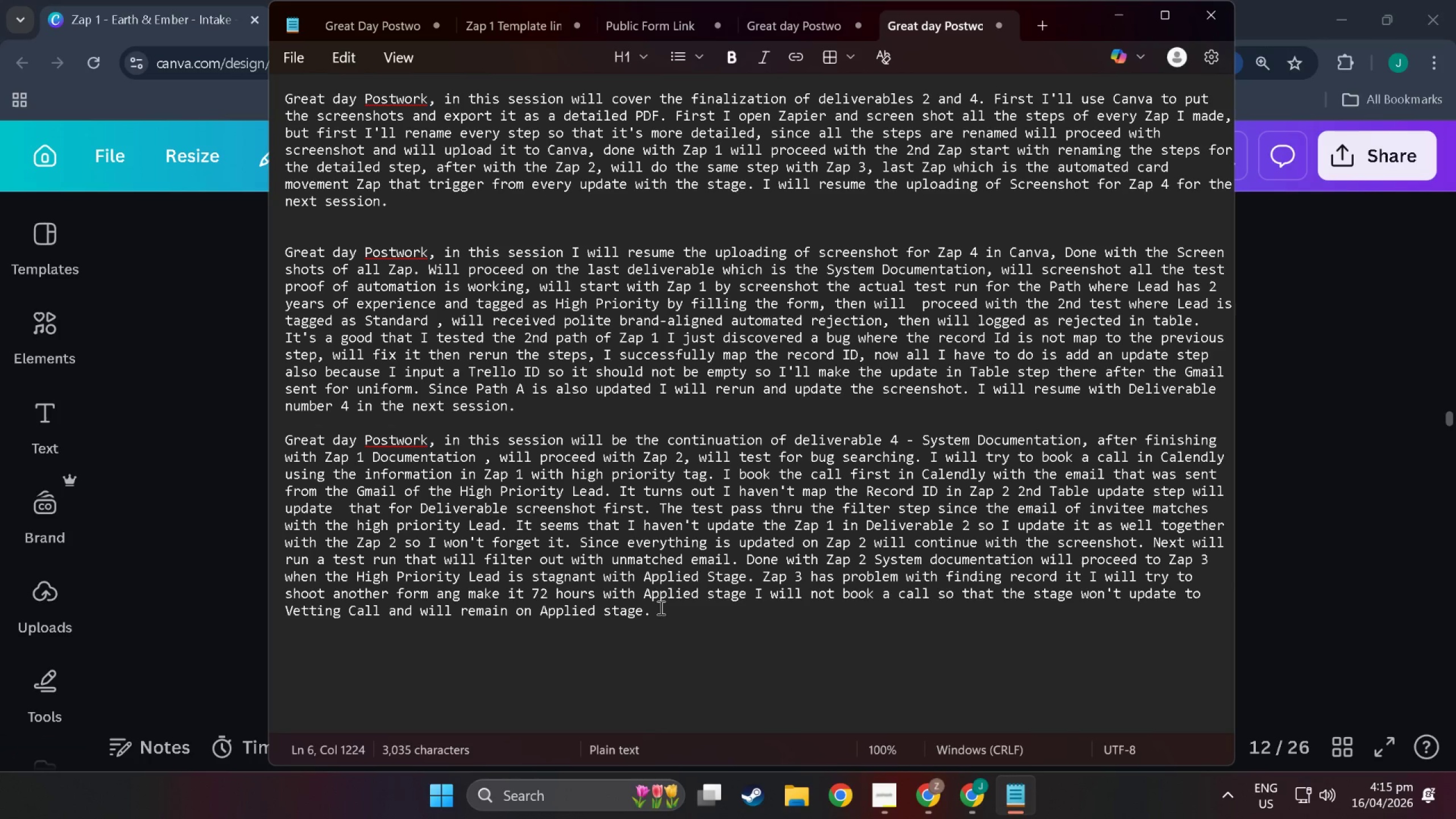 
type( It seems I find another bug on the ZF)
key(Backspace)
type(F)
key(Backspace)
key(Backspace)
type(Filter step since the Out )
key(Backspace)
type(put of step 4 only count)
key(Backspace)
key(Backspace)
key(Backspace)
key(Backspace)
key(Backspace)
key(Backspace)
type(is not accurate i)
key(Backspace)
type(eventhough t)
key(Backspace)
key(Backspace)
key(Backspace)
key(Backspace)
key(Backspace)
key(Backspace)
key(Backspace)
key(Backspace)
type( thoigh)
key(Backspace)
key(Backspace)
key(Backspace)
type(ugh the date is not)
 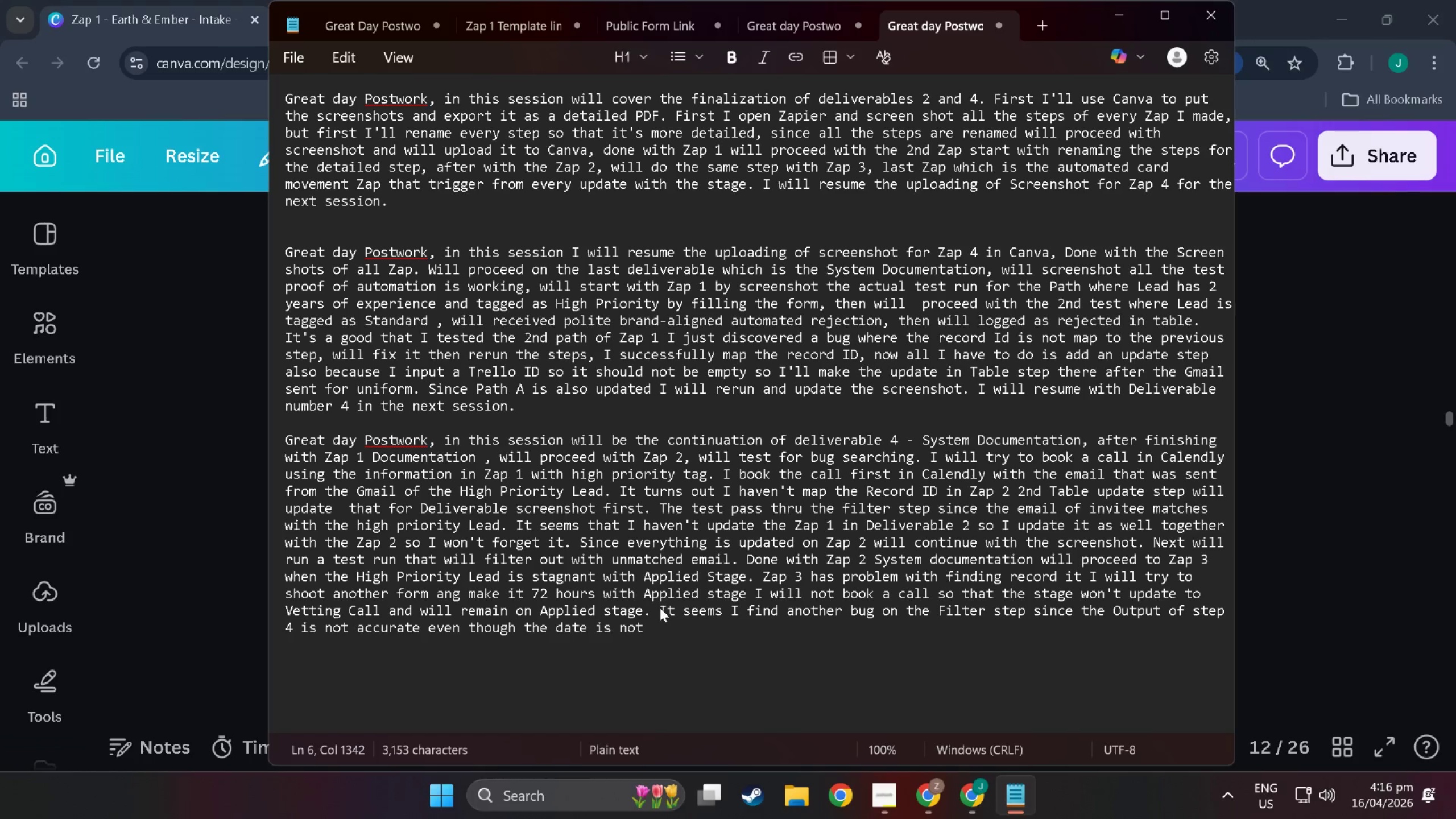 
key(Backspace)
key(Backspace)
key(Backspace)
type(differen)
key(Backspace)
key(Backspace)
key(Backspace)
key(Backspace)
key(Backspace)
 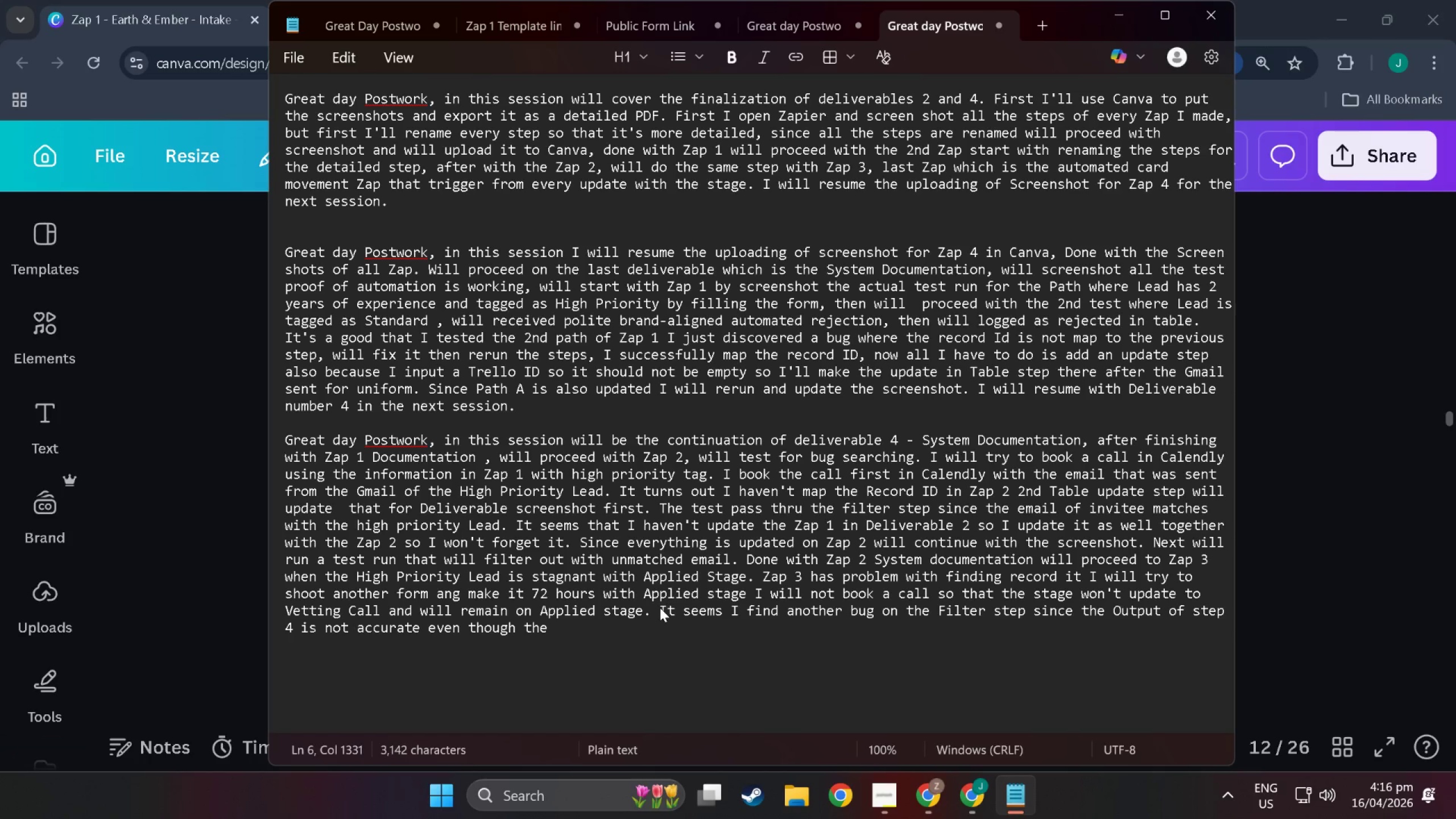 
key(Backspace)
type( tinm)
key(Backspace)
key(Backspace)
type(me difference should be past 7)
key(Backspace)
type(72 g)
key(Backspace)
type(=h)
key(Backspace)
key(Backspace)
type(hours, will t)
key(Backspace)
key(Backspace)
key(Backspace)
key(Backspace)
key(Backspace)
type(ill try to solve that part first)
 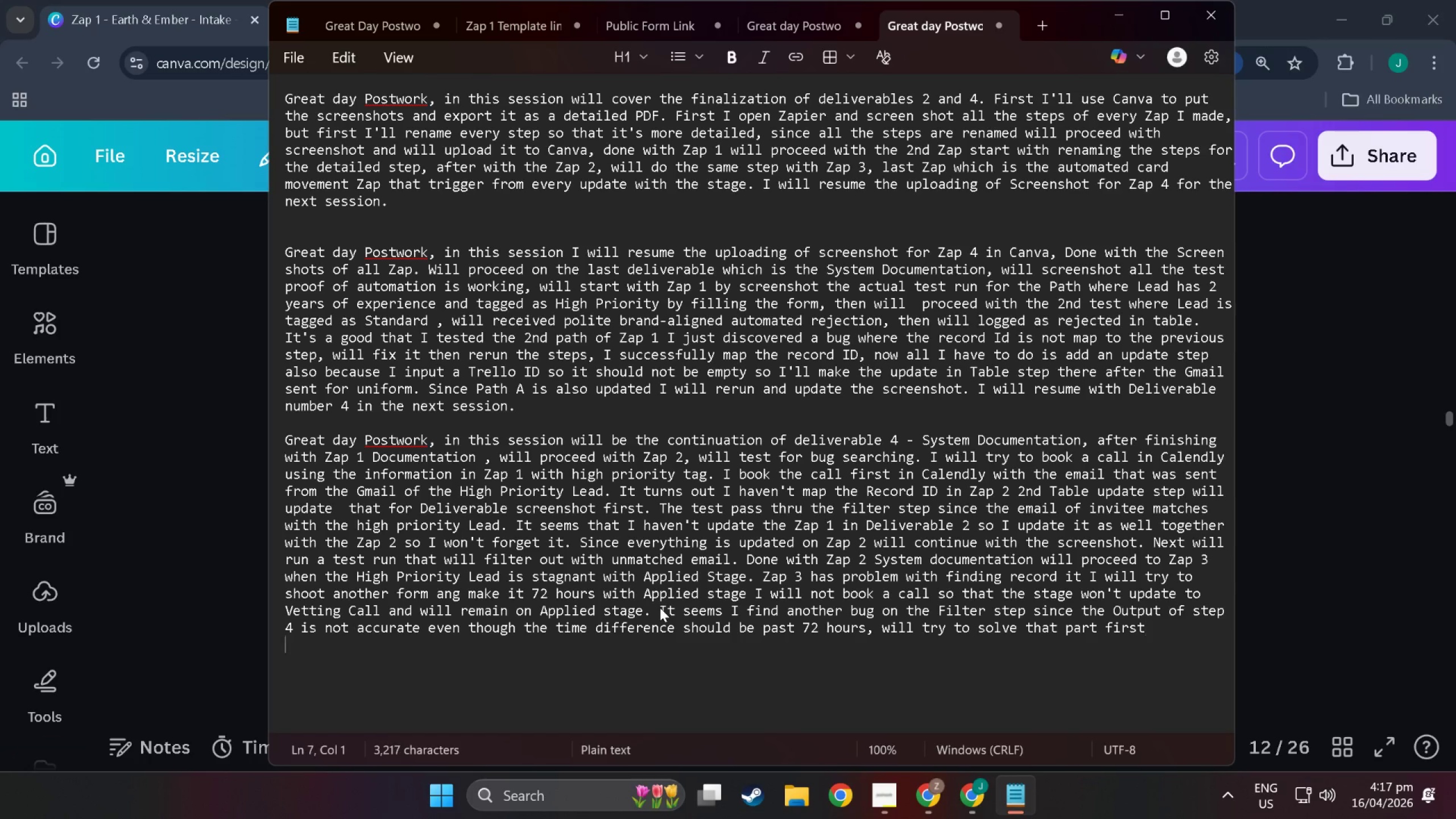 
key(Enter)
 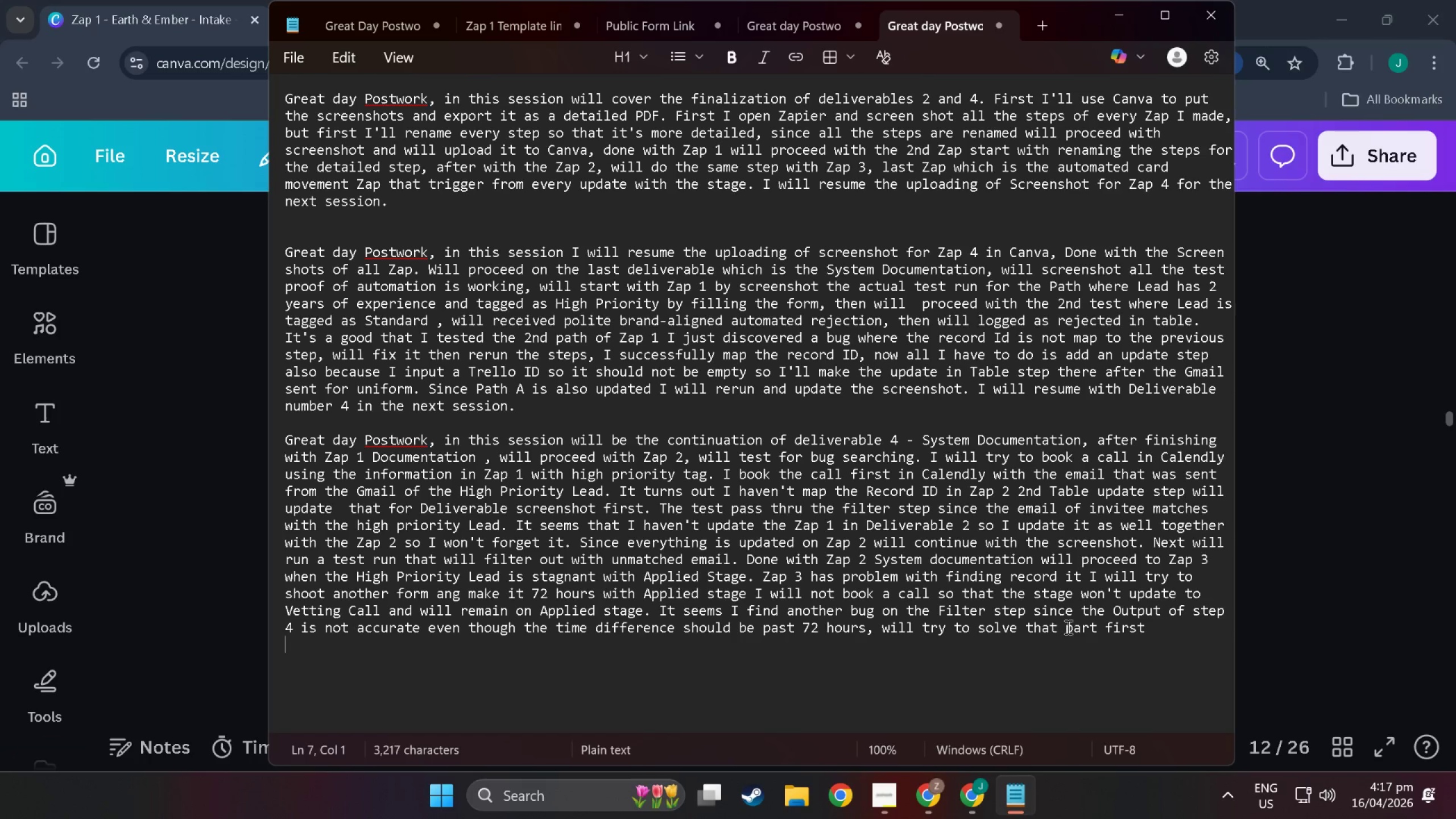 
left_click([1307, 580])
 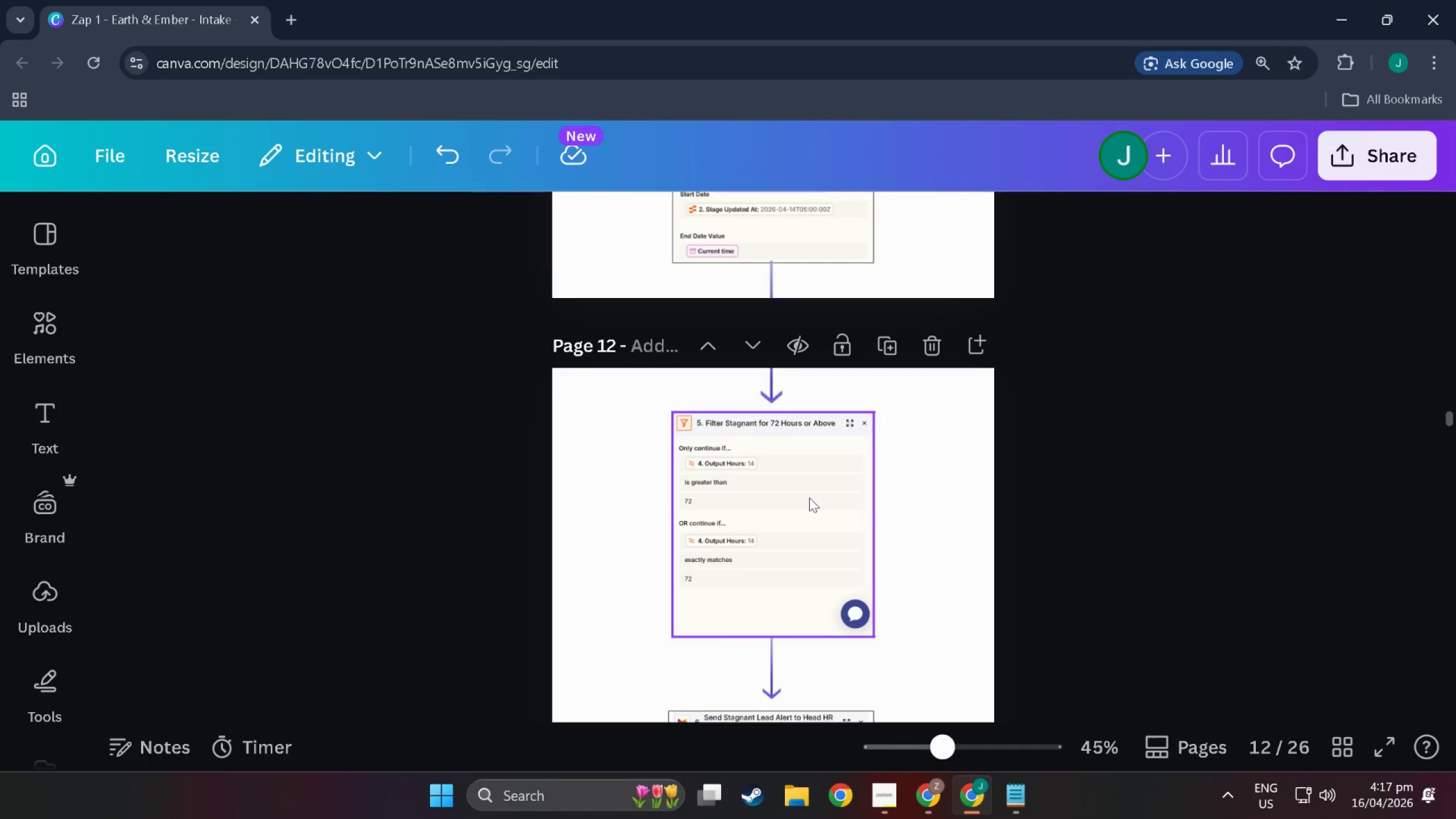 
scroll: coordinate [808, 498], scroll_direction: down, amount: 3.0
 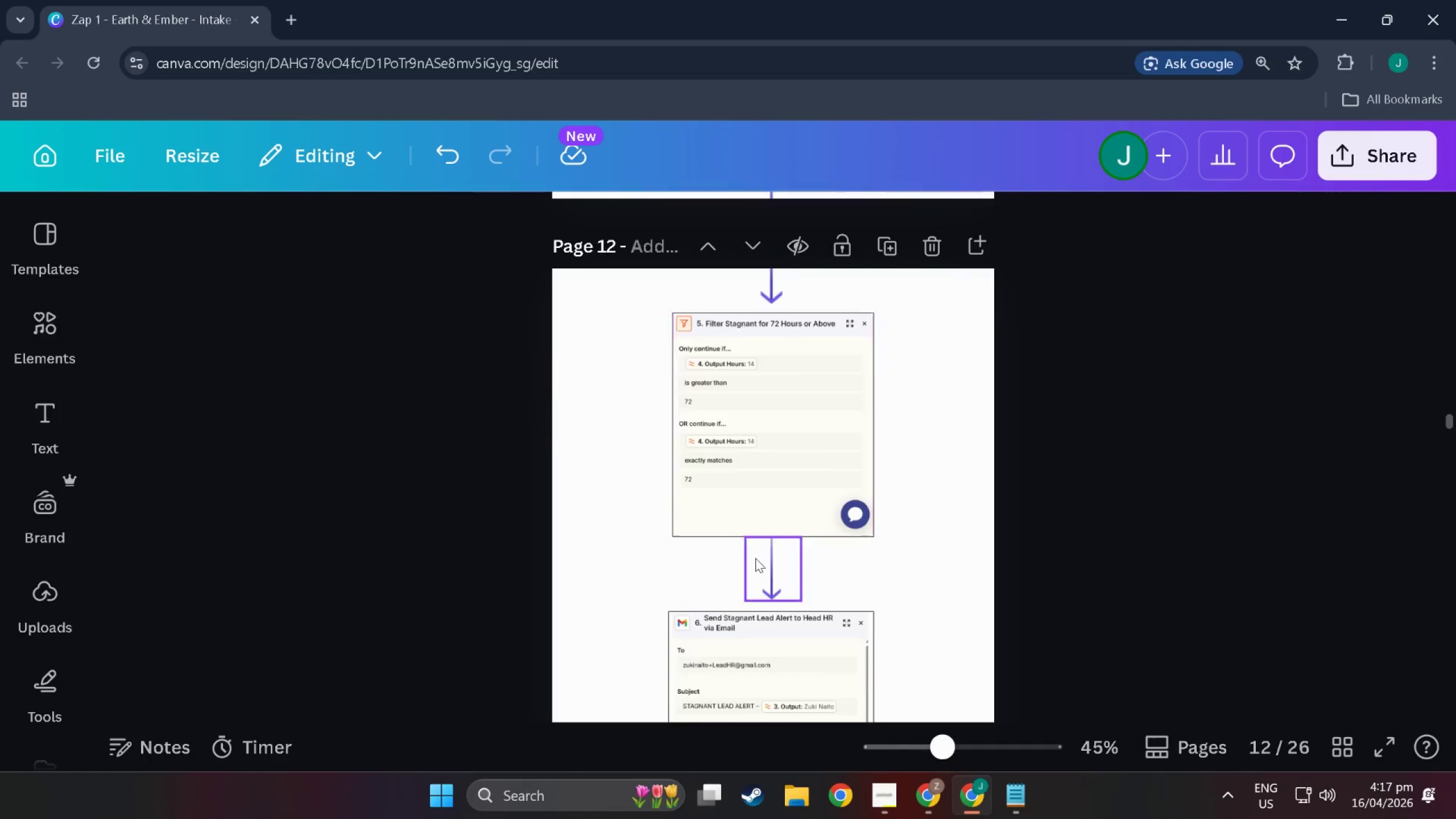 
scroll: coordinate [755, 556], scroll_direction: up, amount: 12.0
 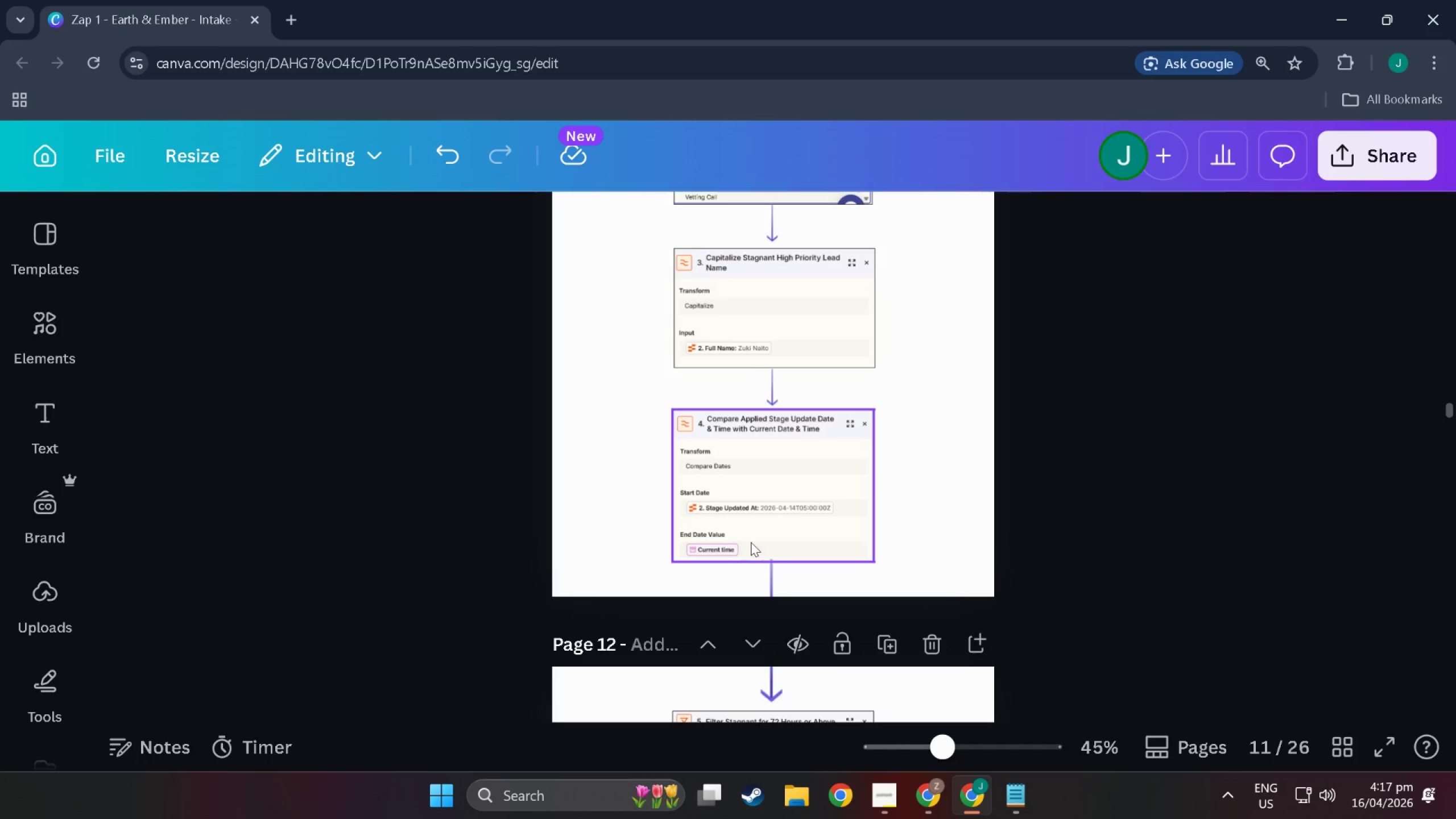 
scroll: coordinate [740, 539], scroll_direction: down, amount: 22.0
 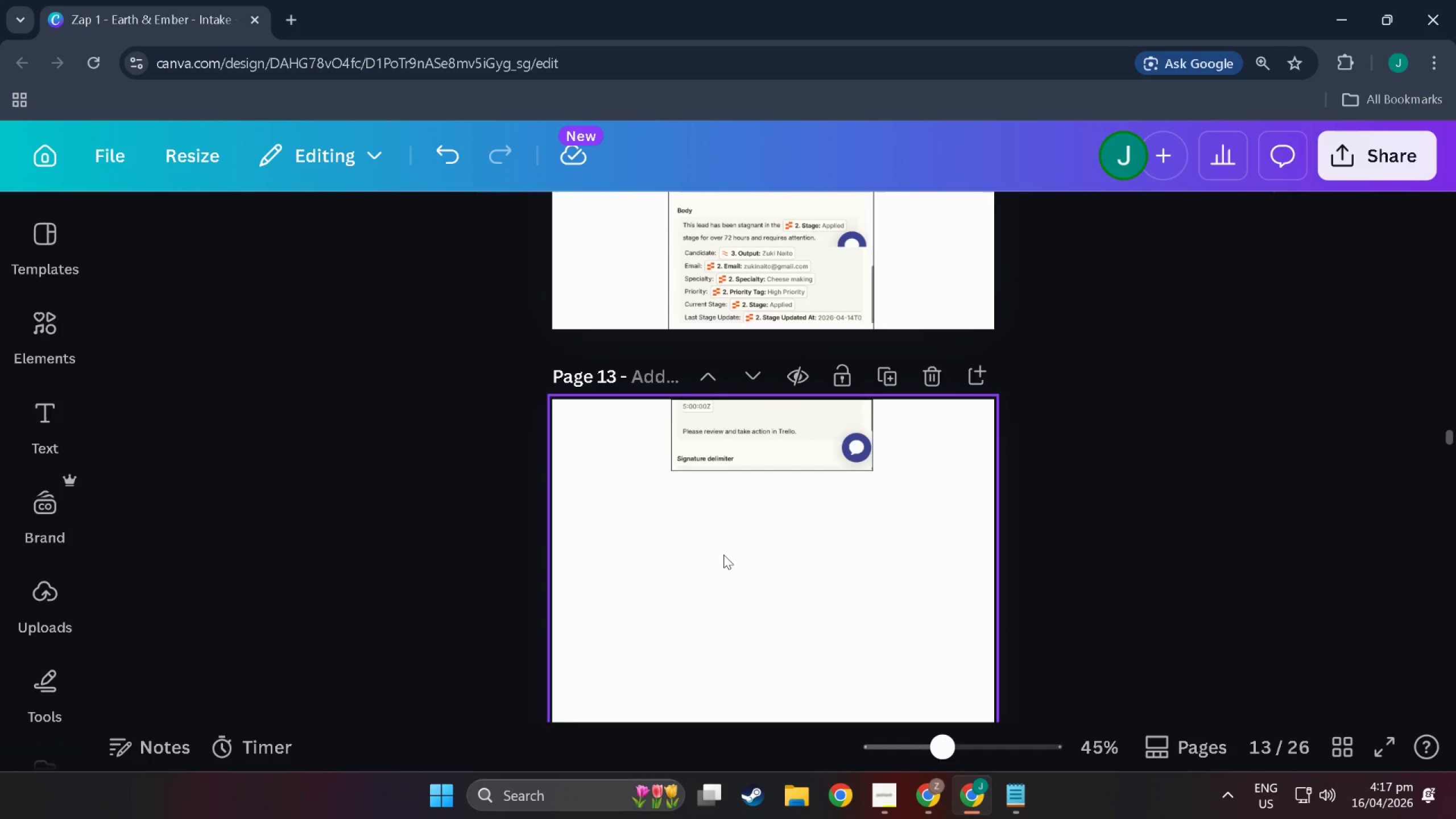 
scroll: coordinate [710, 614], scroll_direction: up, amount: 70.0
 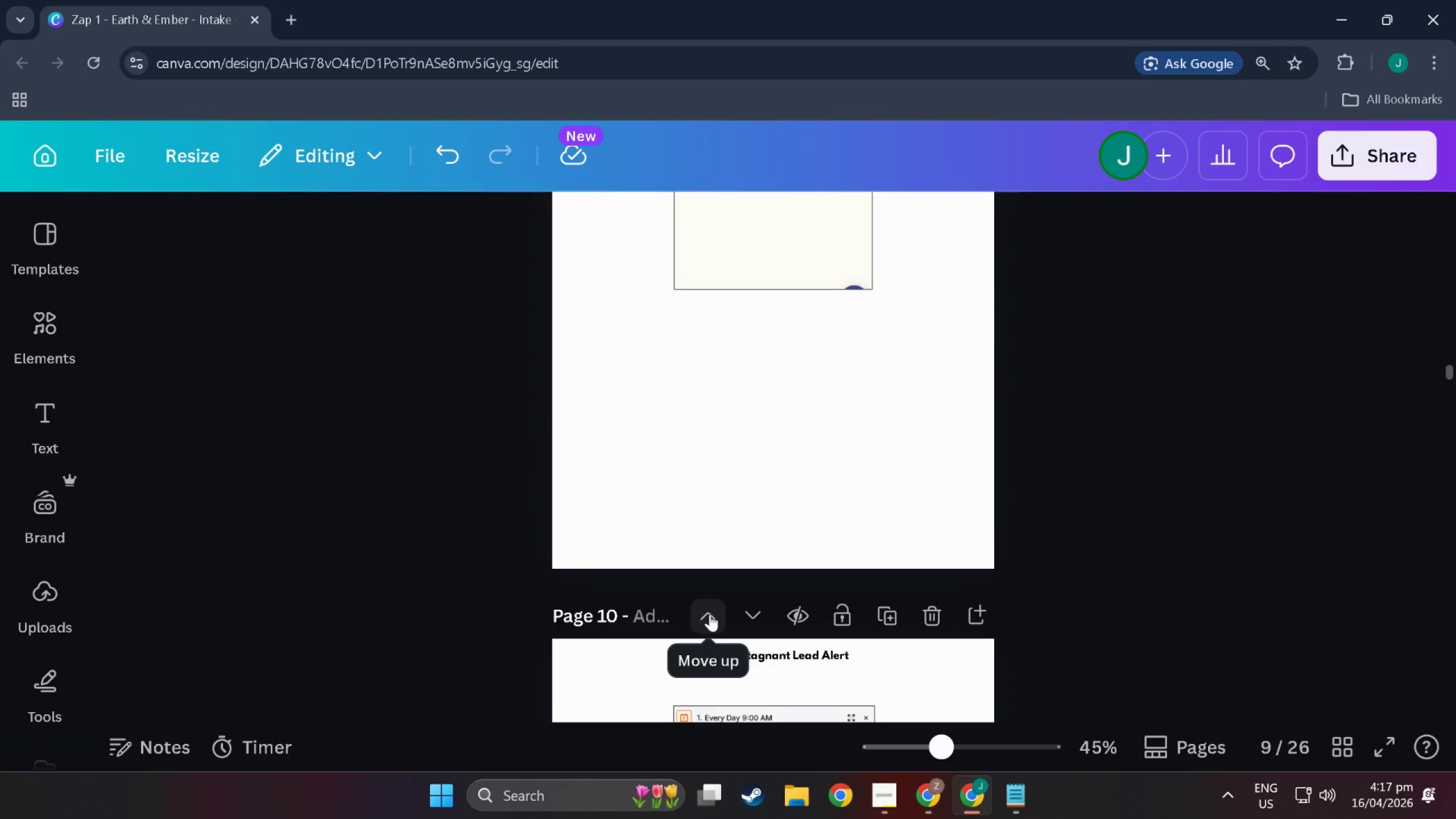 
scroll: coordinate [690, 599], scroll_direction: down, amount: 22.0
 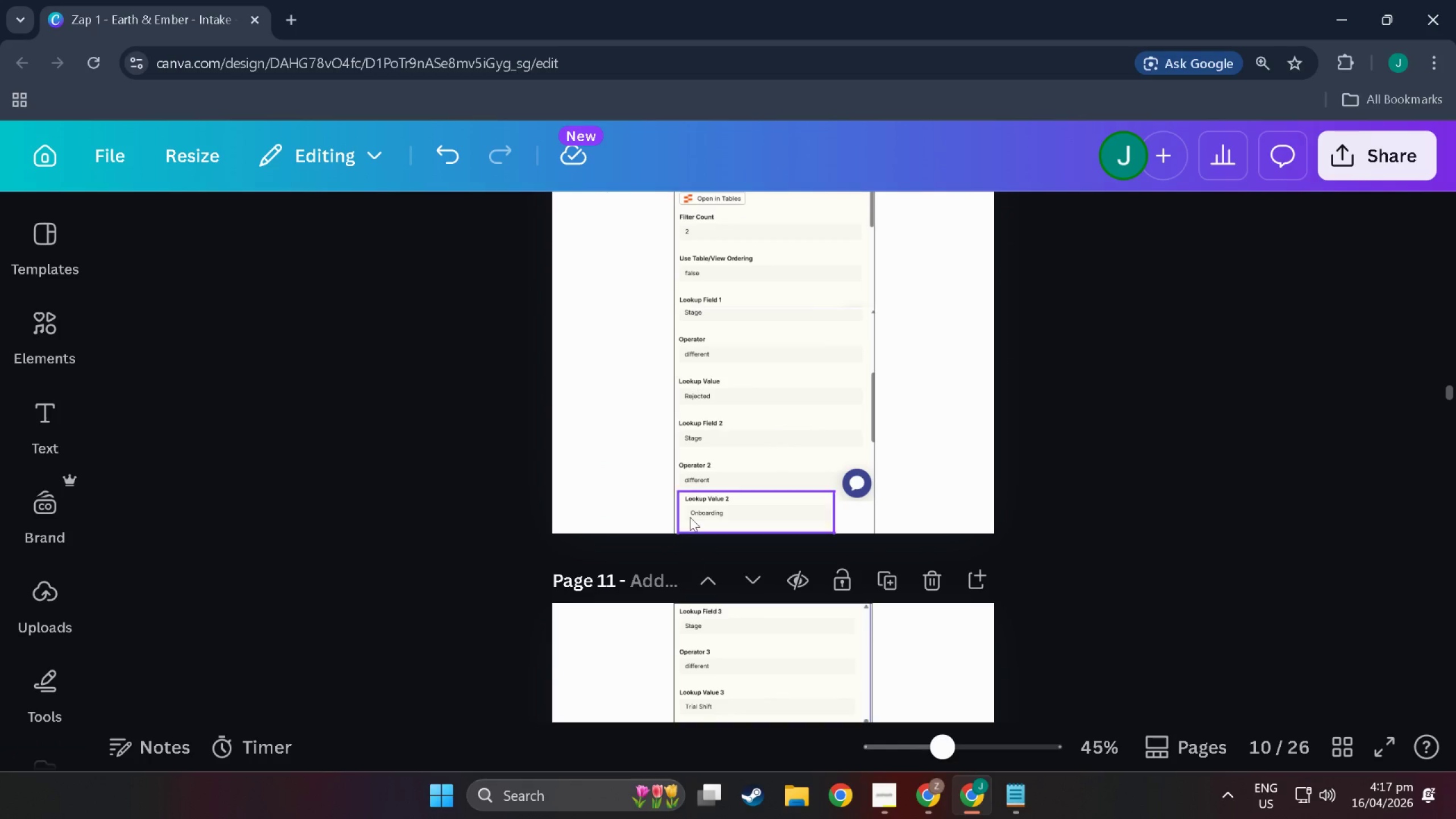 
scroll: coordinate [696, 520], scroll_direction: up, amount: 7.0
 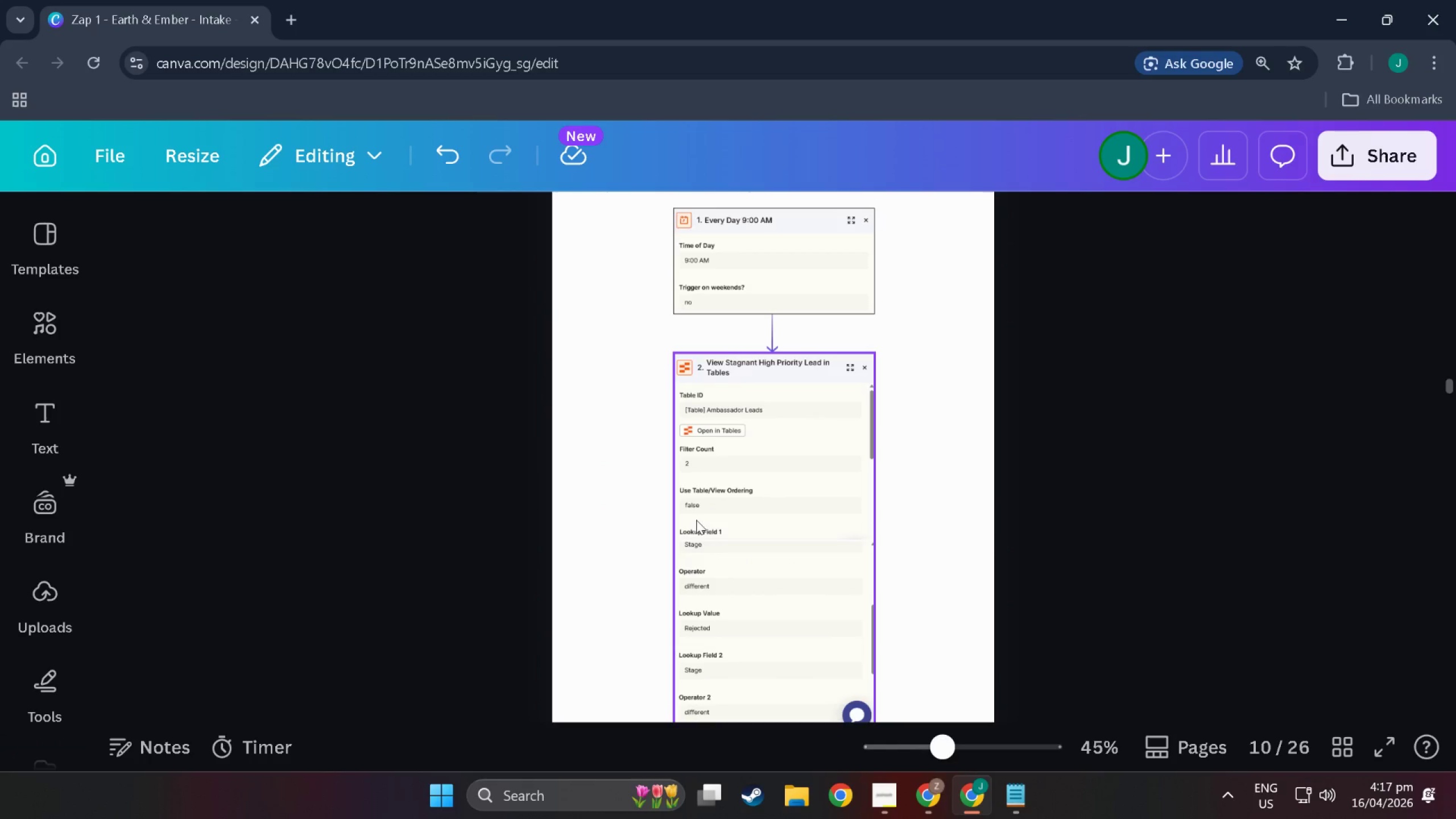 
key(Alt+Tab)
 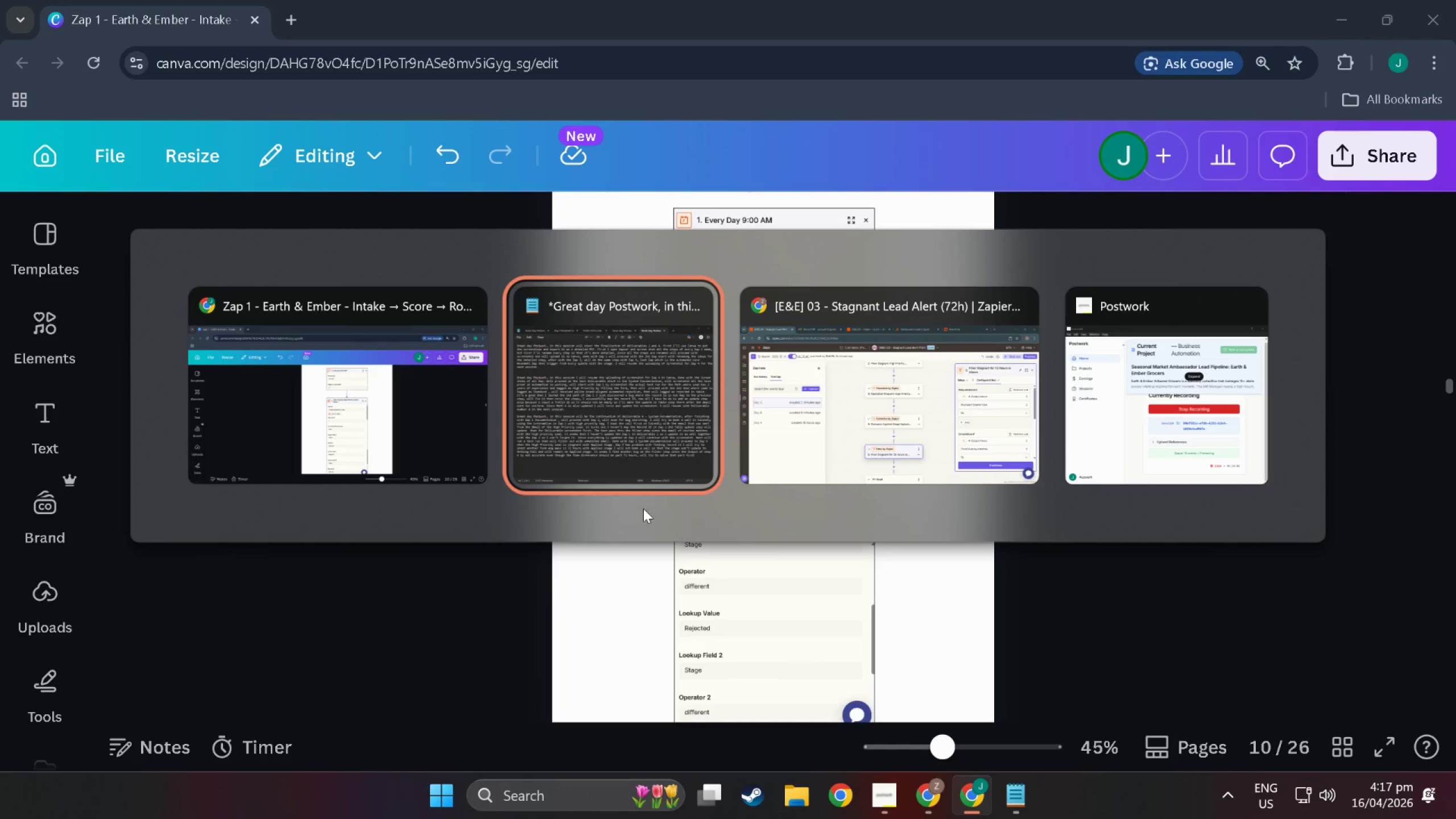 
key(Alt+Tab)
 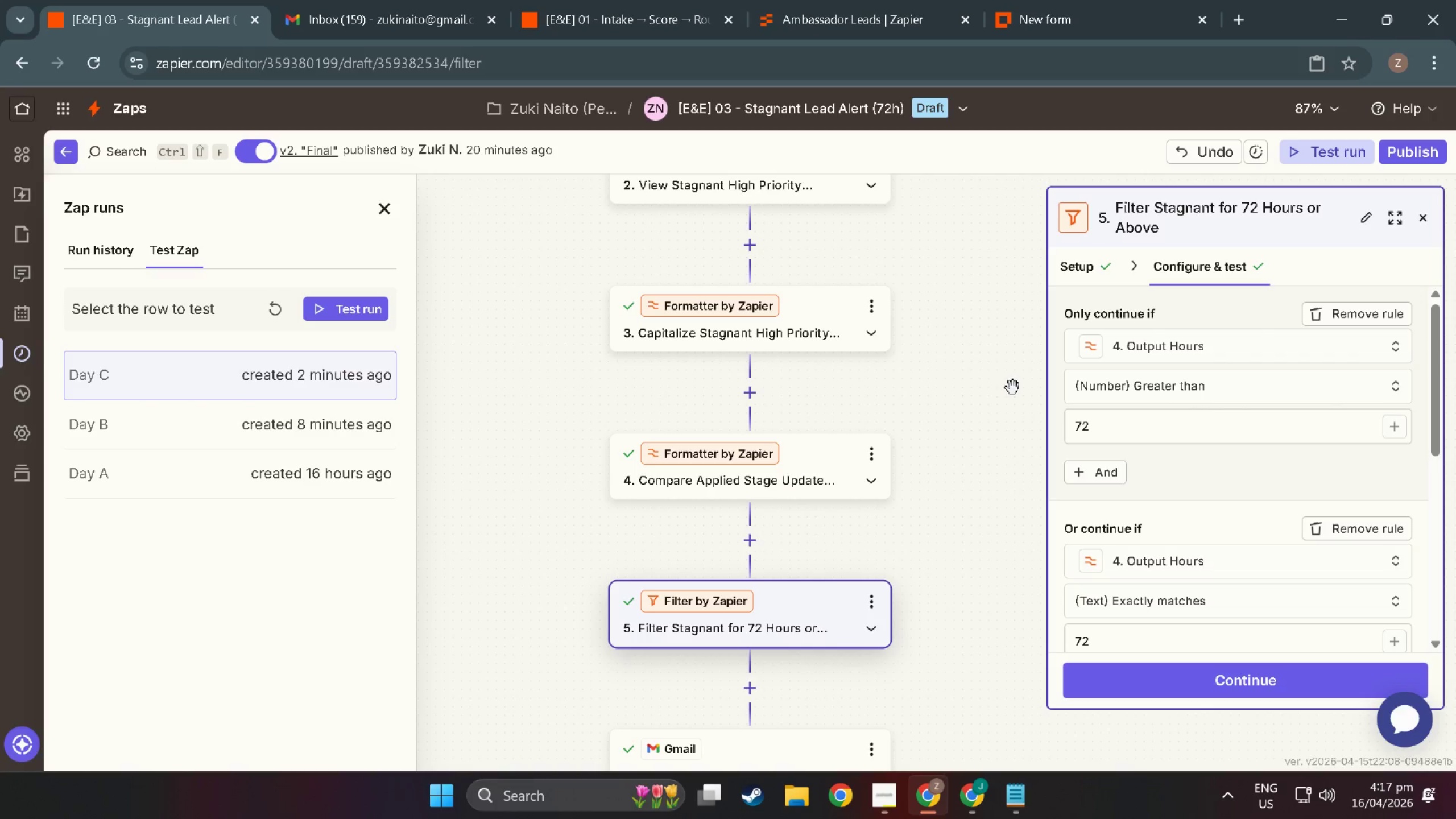 
scroll: coordinate [1144, 527], scroll_direction: down, amount: 21.0
 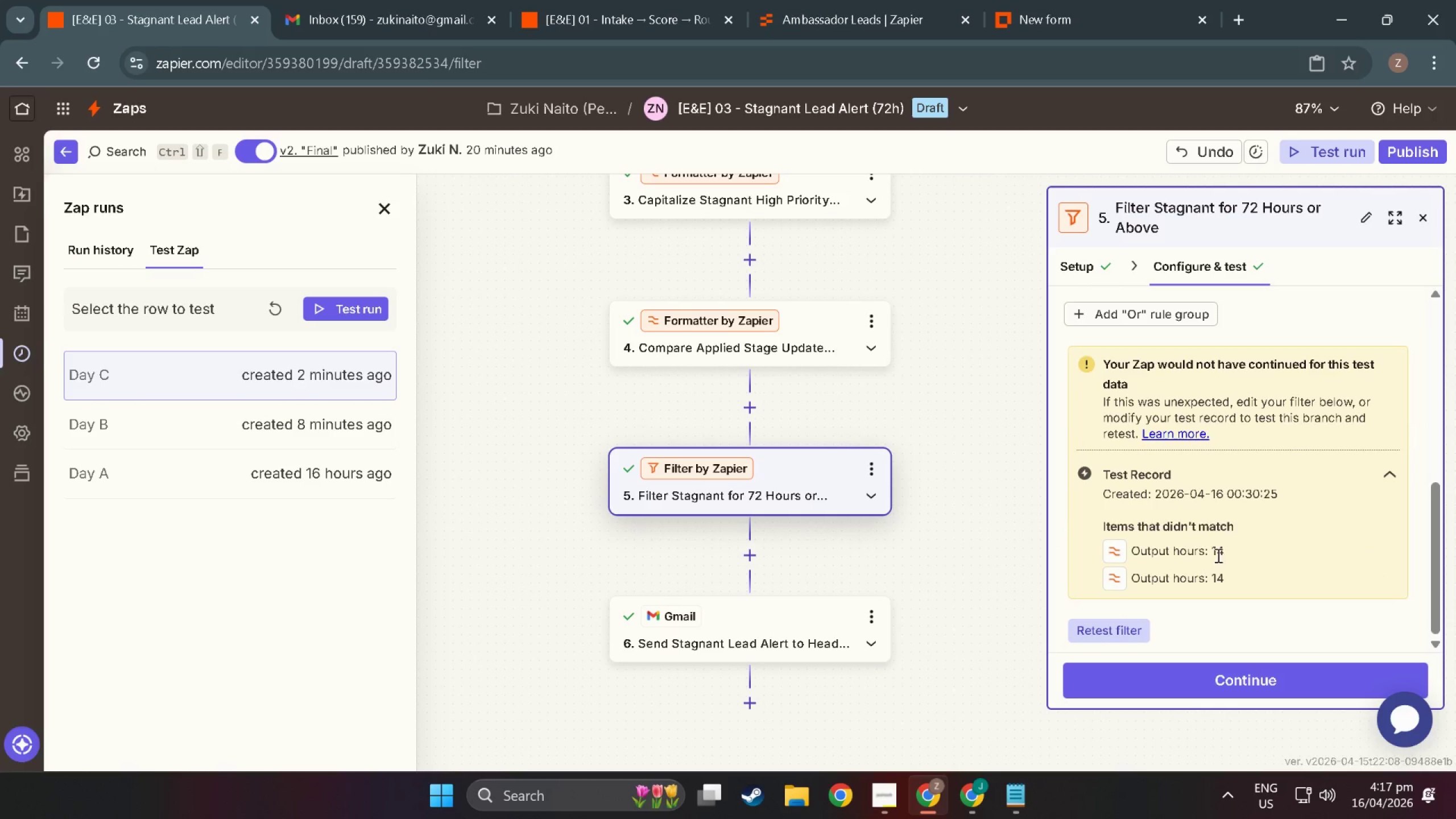 
scroll: coordinate [1183, 498], scroll_direction: up, amount: 16.0
 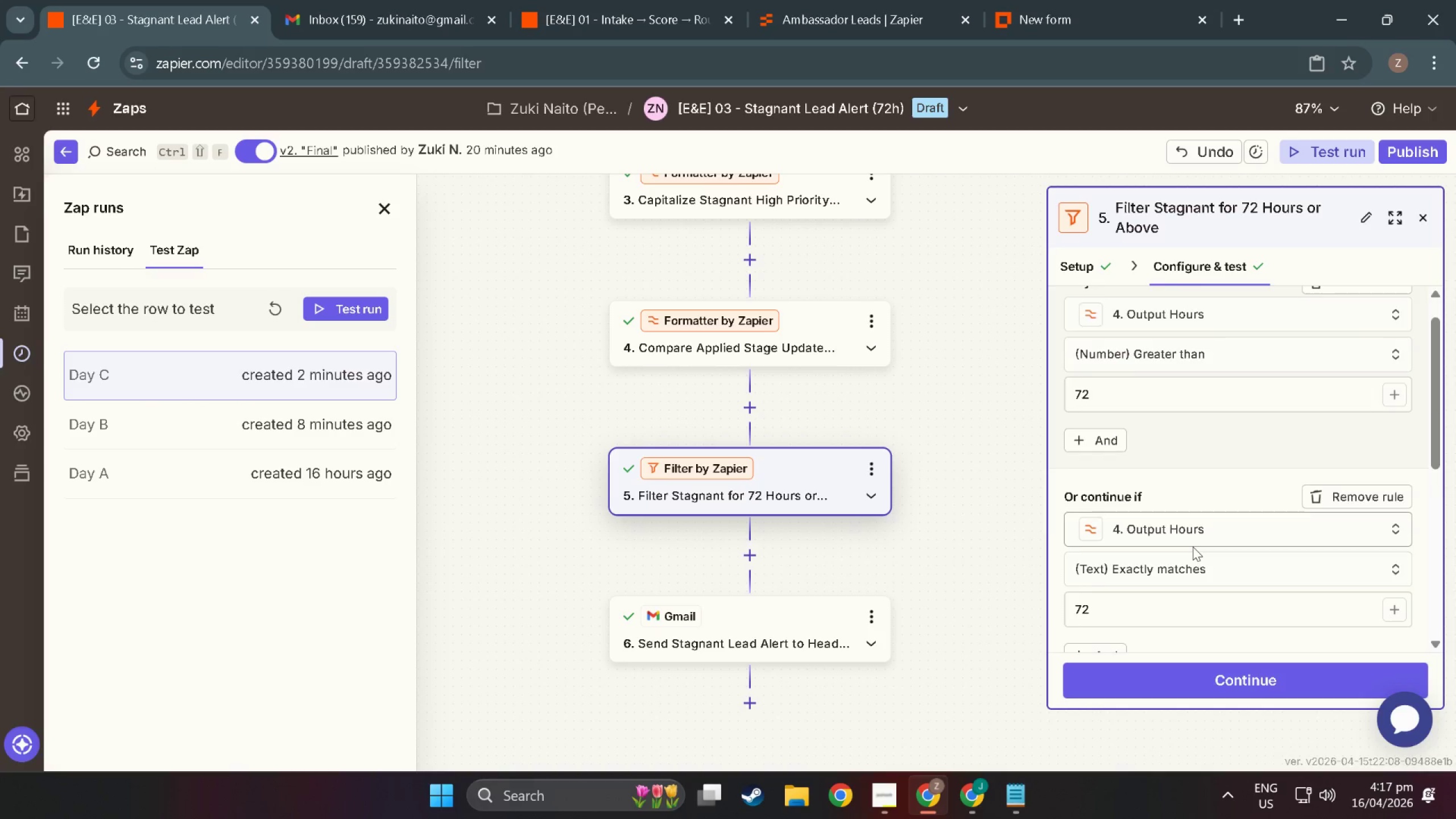 
scroll: coordinate [1173, 500], scroll_direction: down, amount: 4.0
 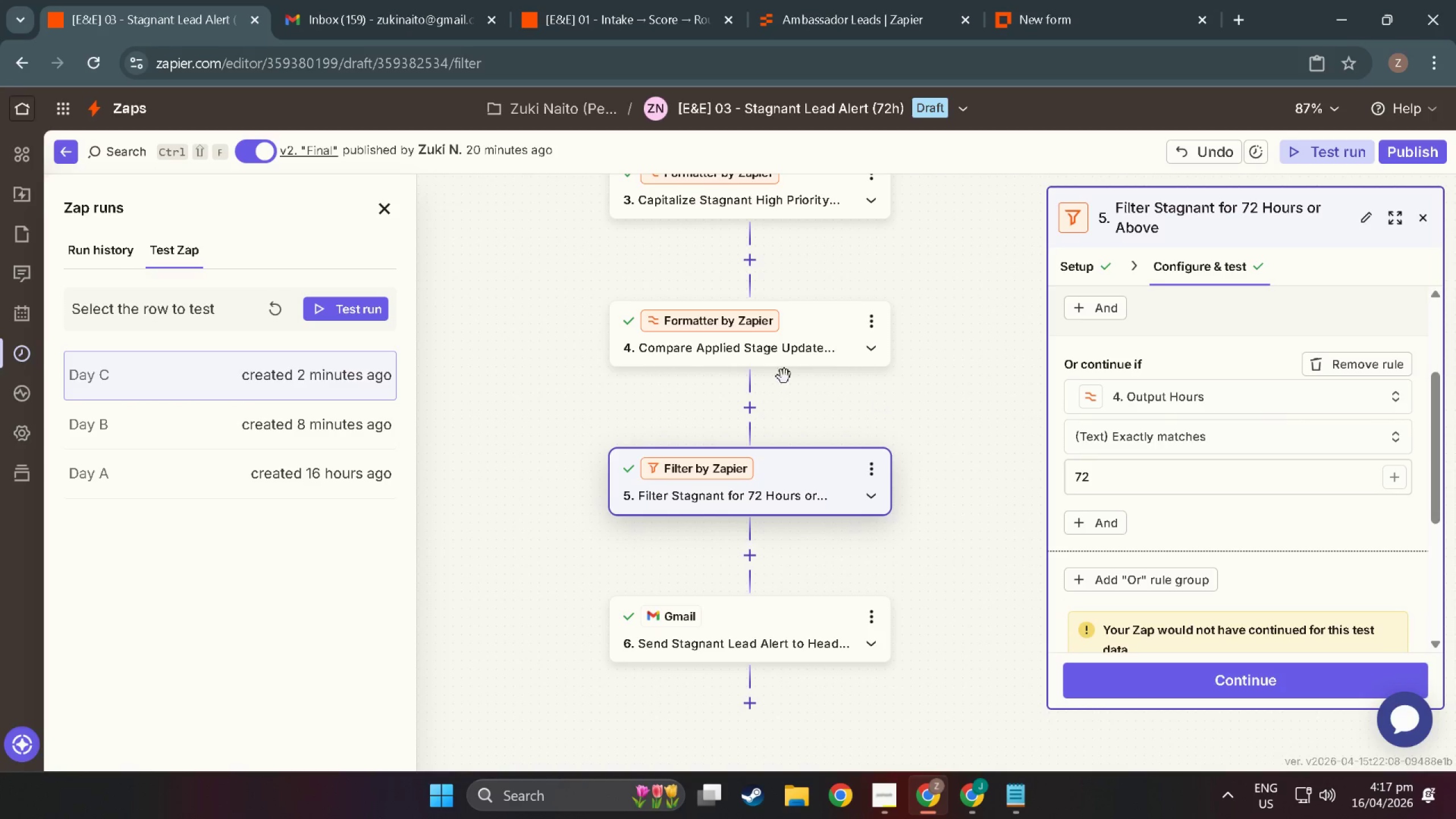 
left_click([744, 328])
 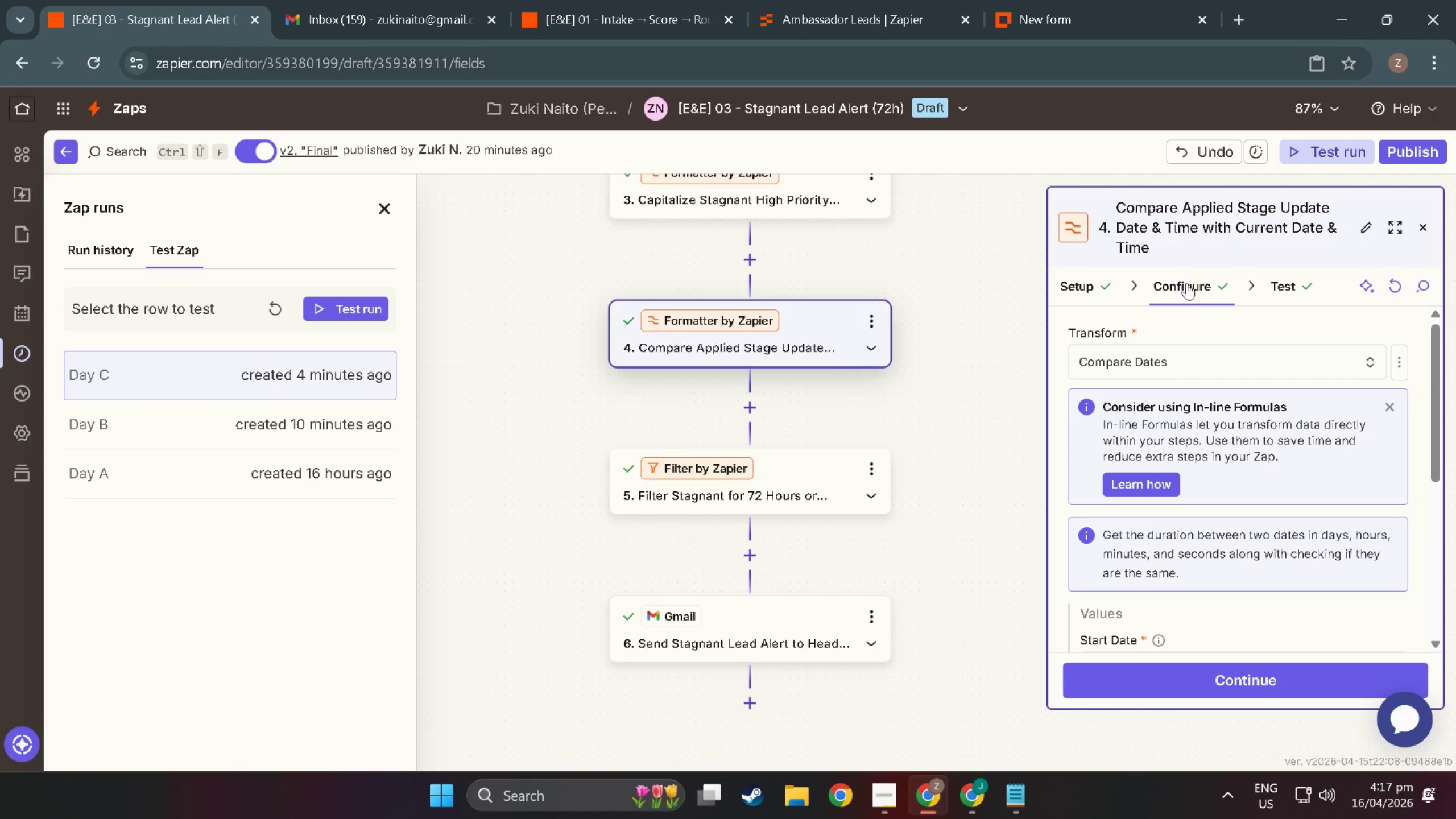 
scroll: coordinate [1187, 477], scroll_direction: down, amount: 9.0
 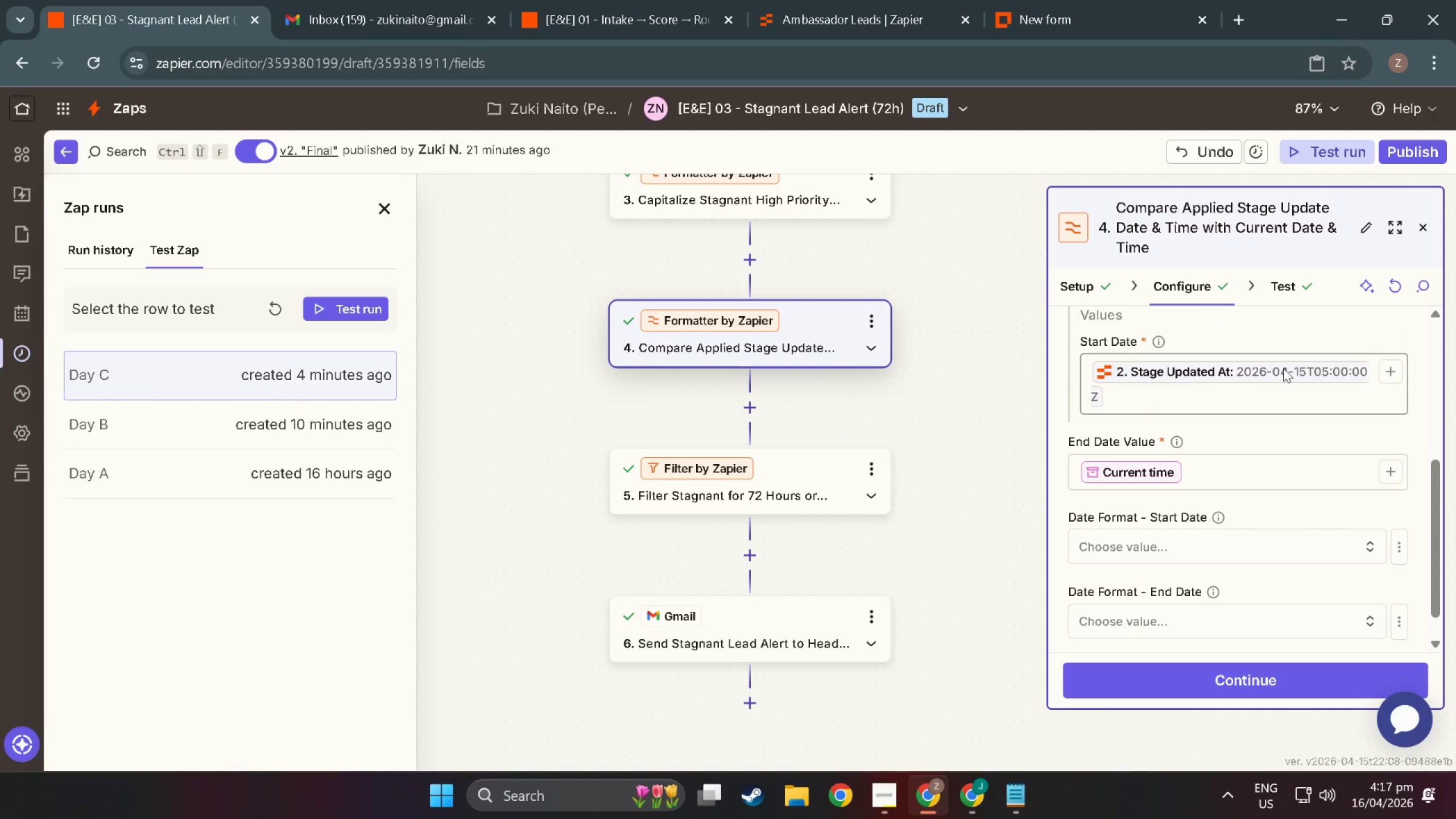 
mouse_move([1305, 371])
 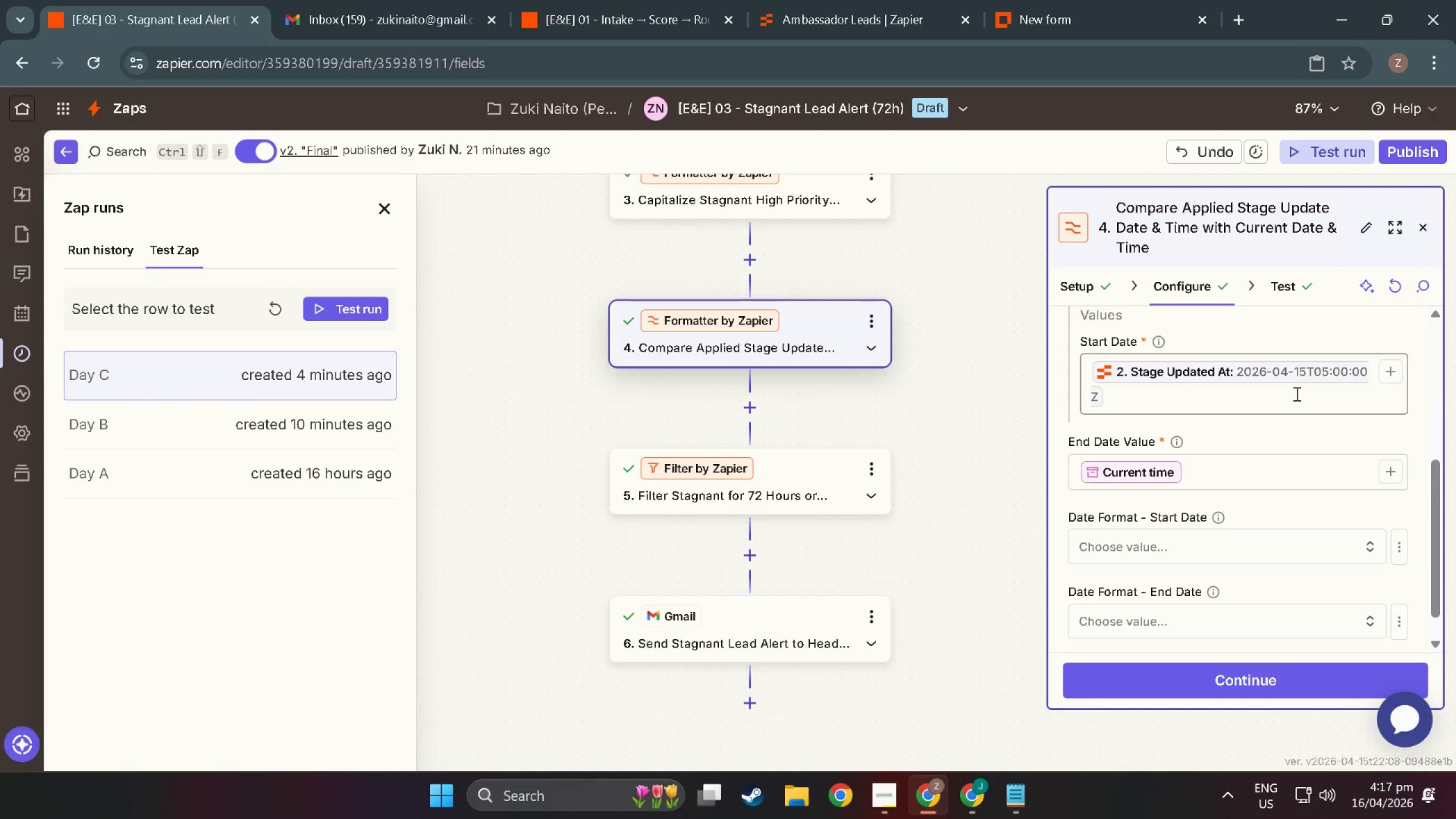 
scroll: coordinate [1293, 398], scroll_direction: up, amount: 2.0
 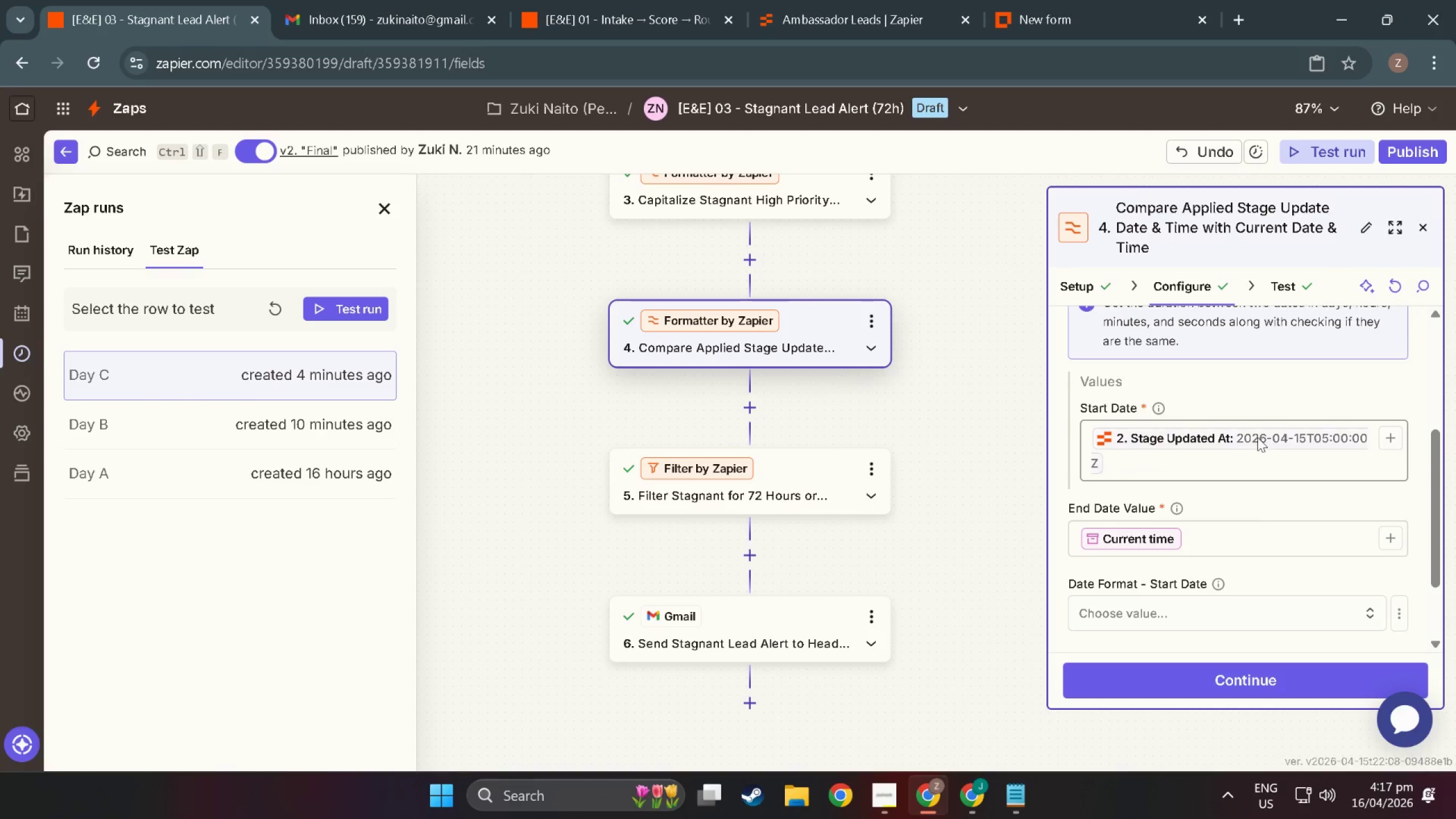 
mouse_move([1238, 419])
 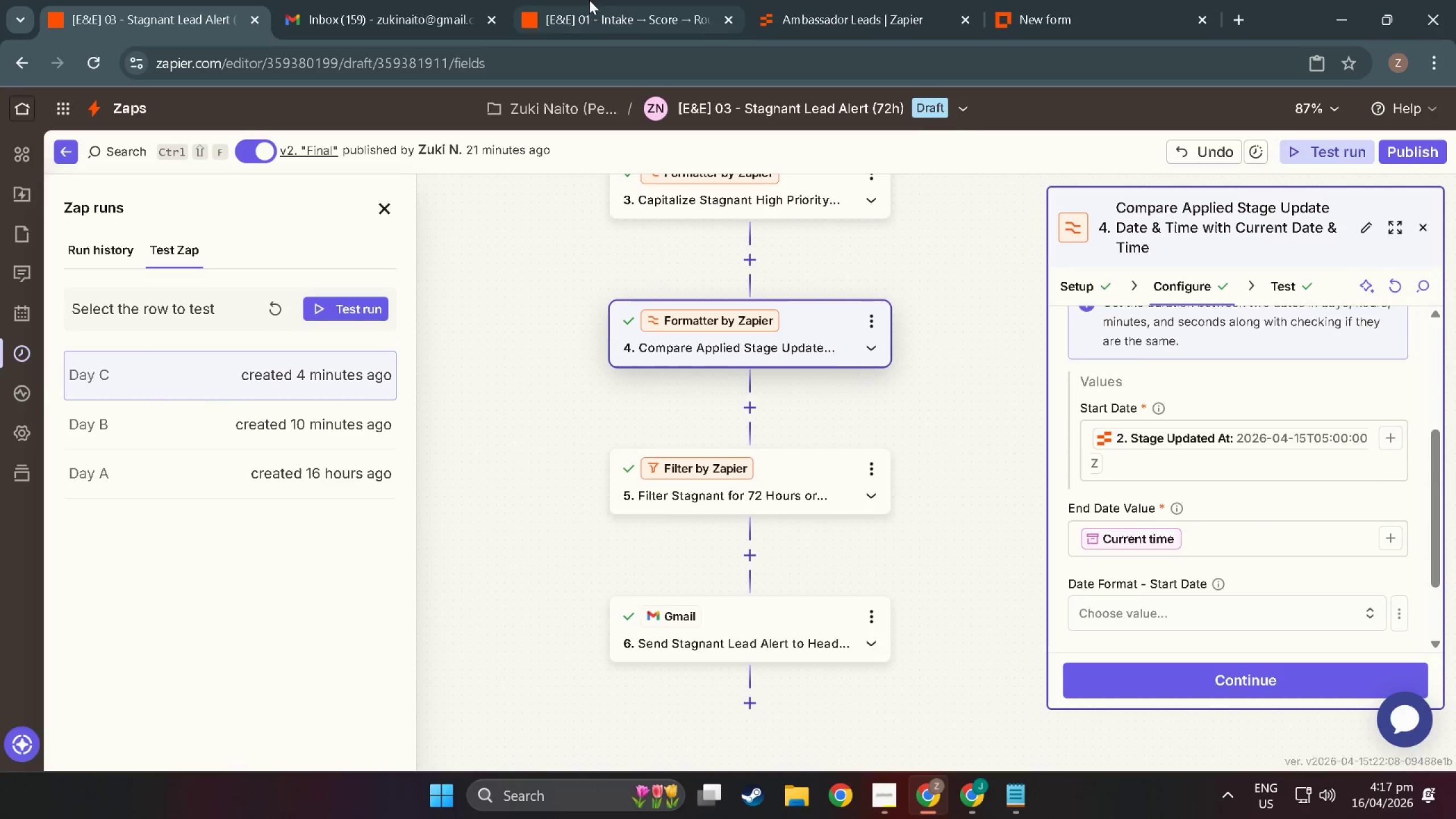 
left_click([629, 0])
 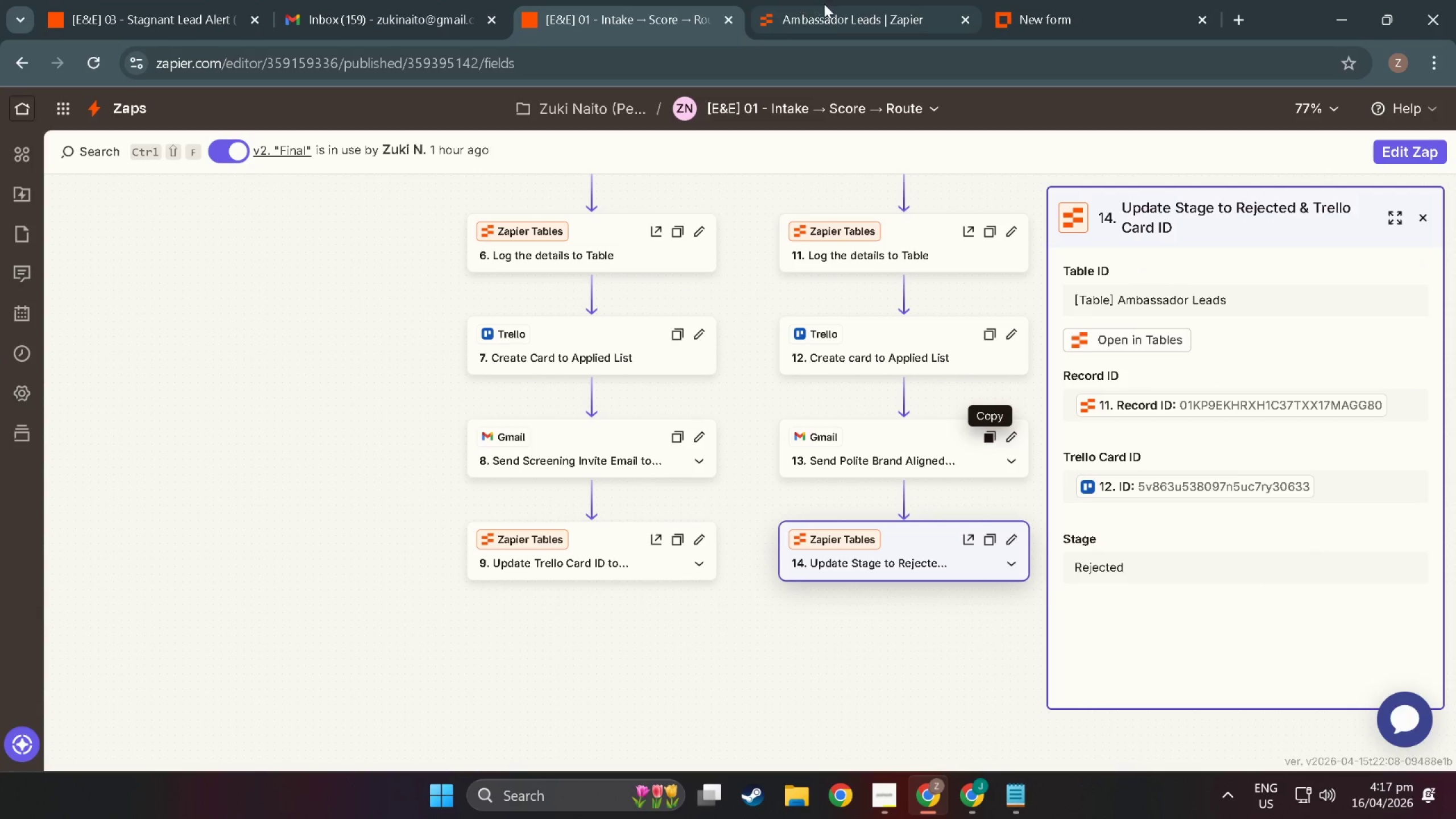 
left_click([824, 4])
 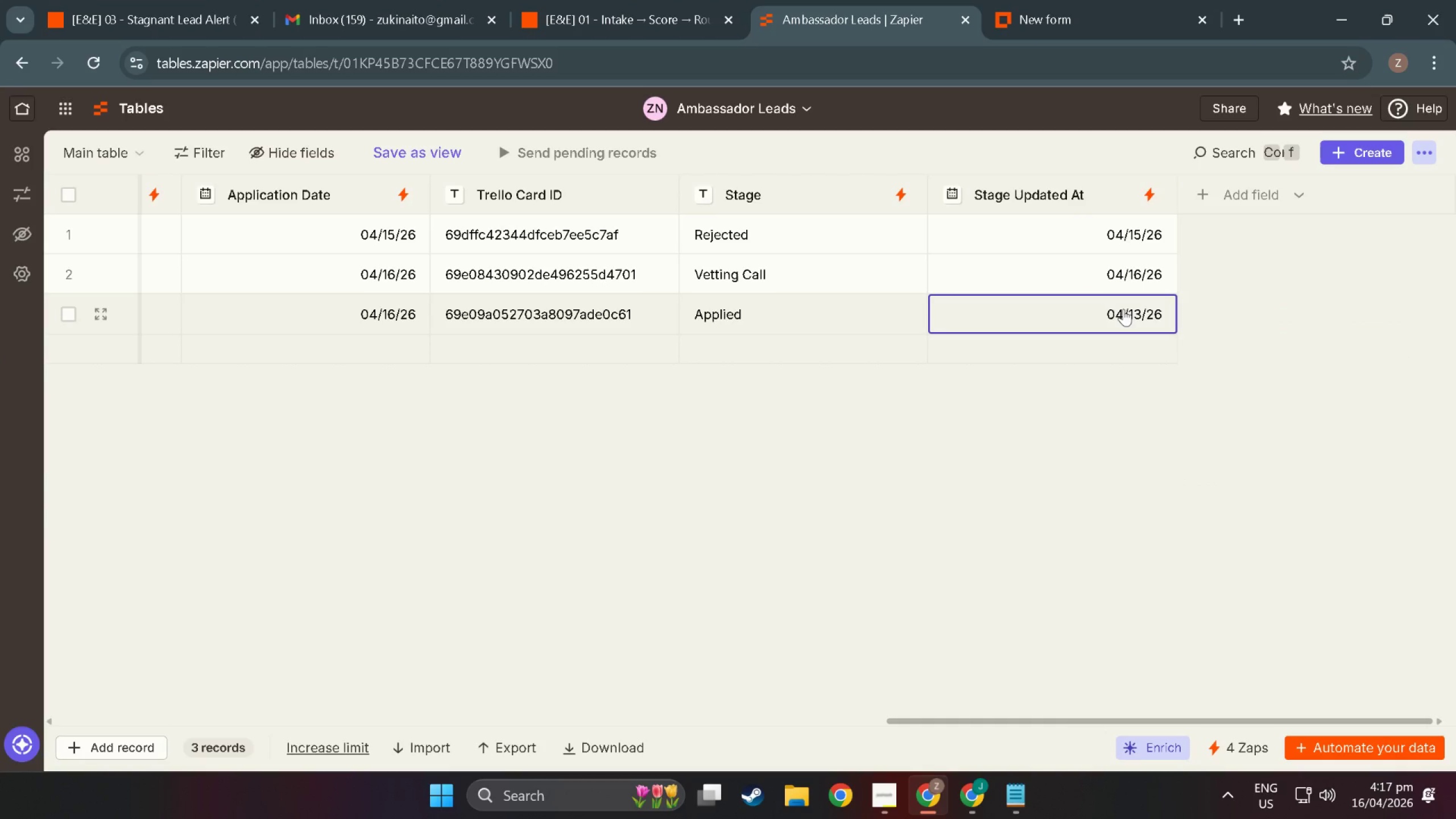 
left_click([1127, 320])
 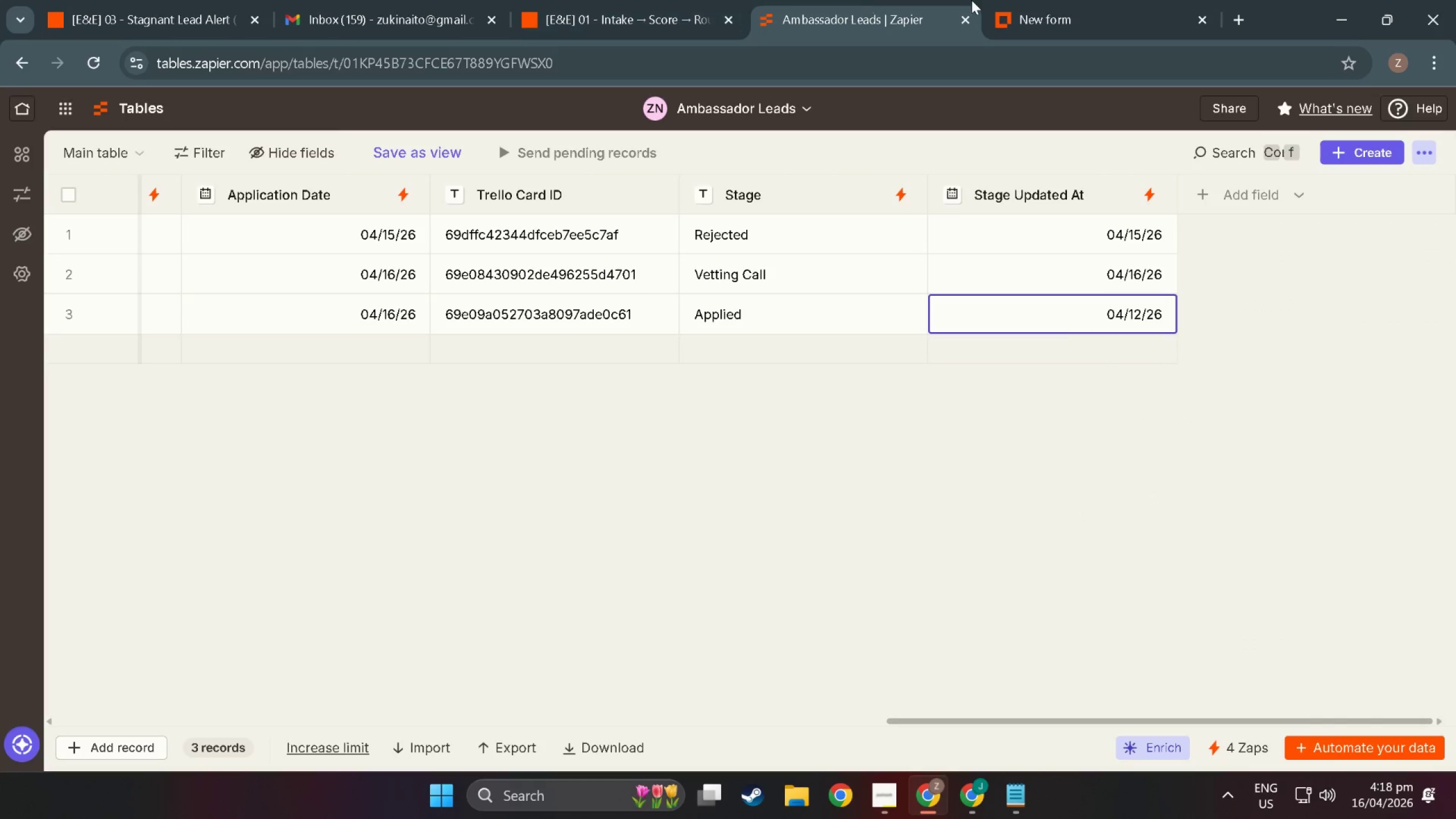 
wait(5.34)
 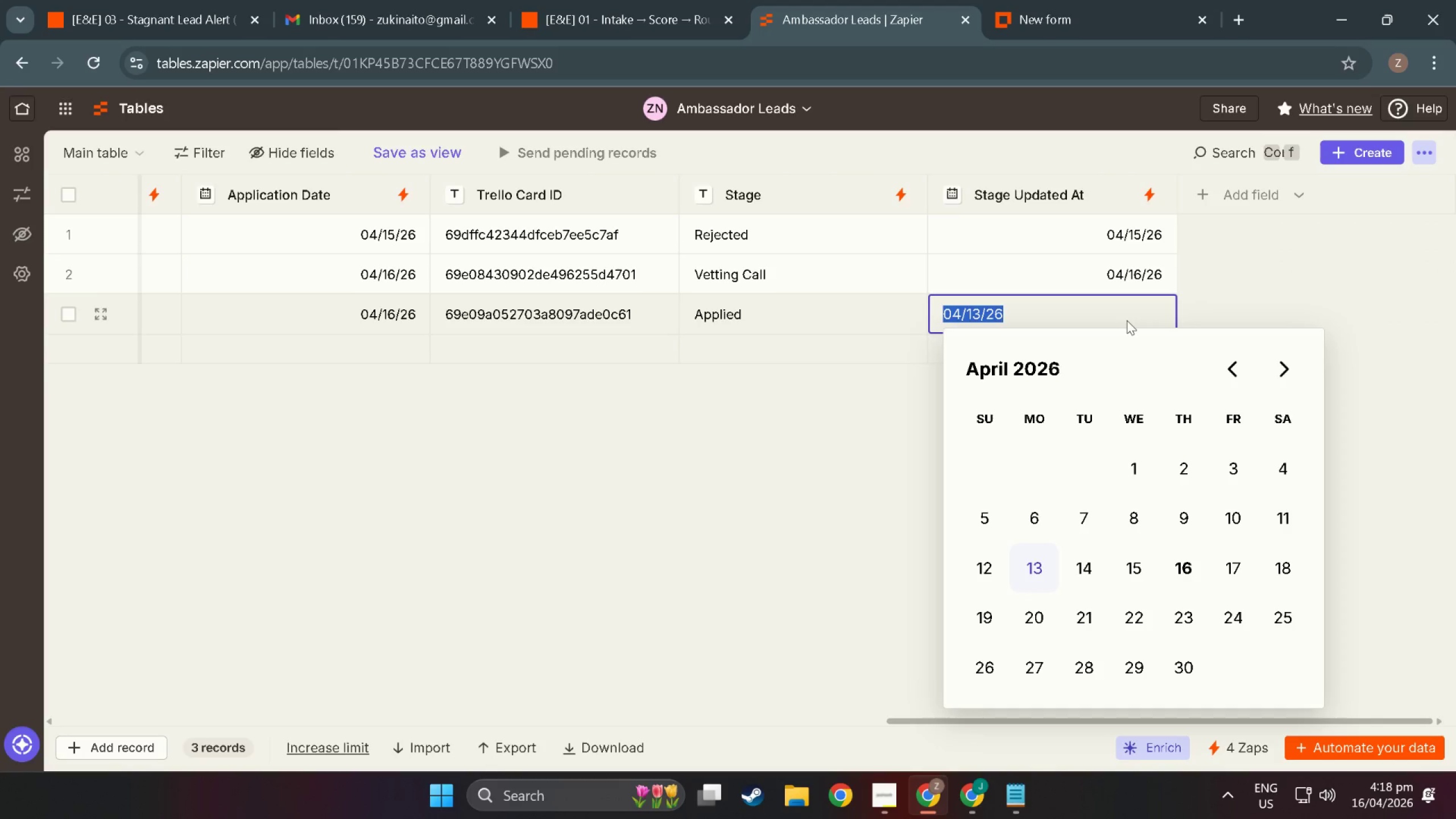 
left_click([1210, 503])
 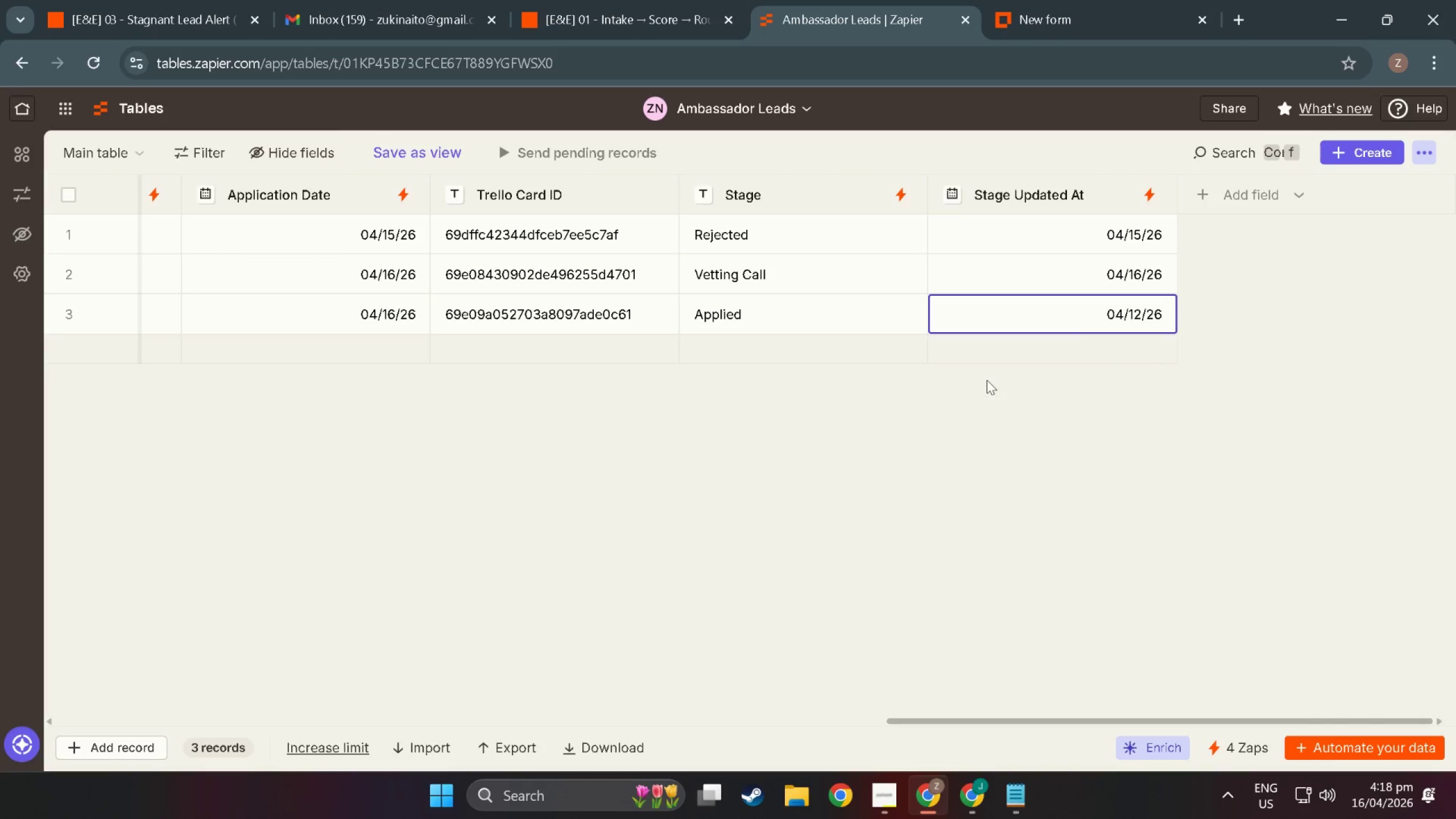 
double_click([987, 380])
 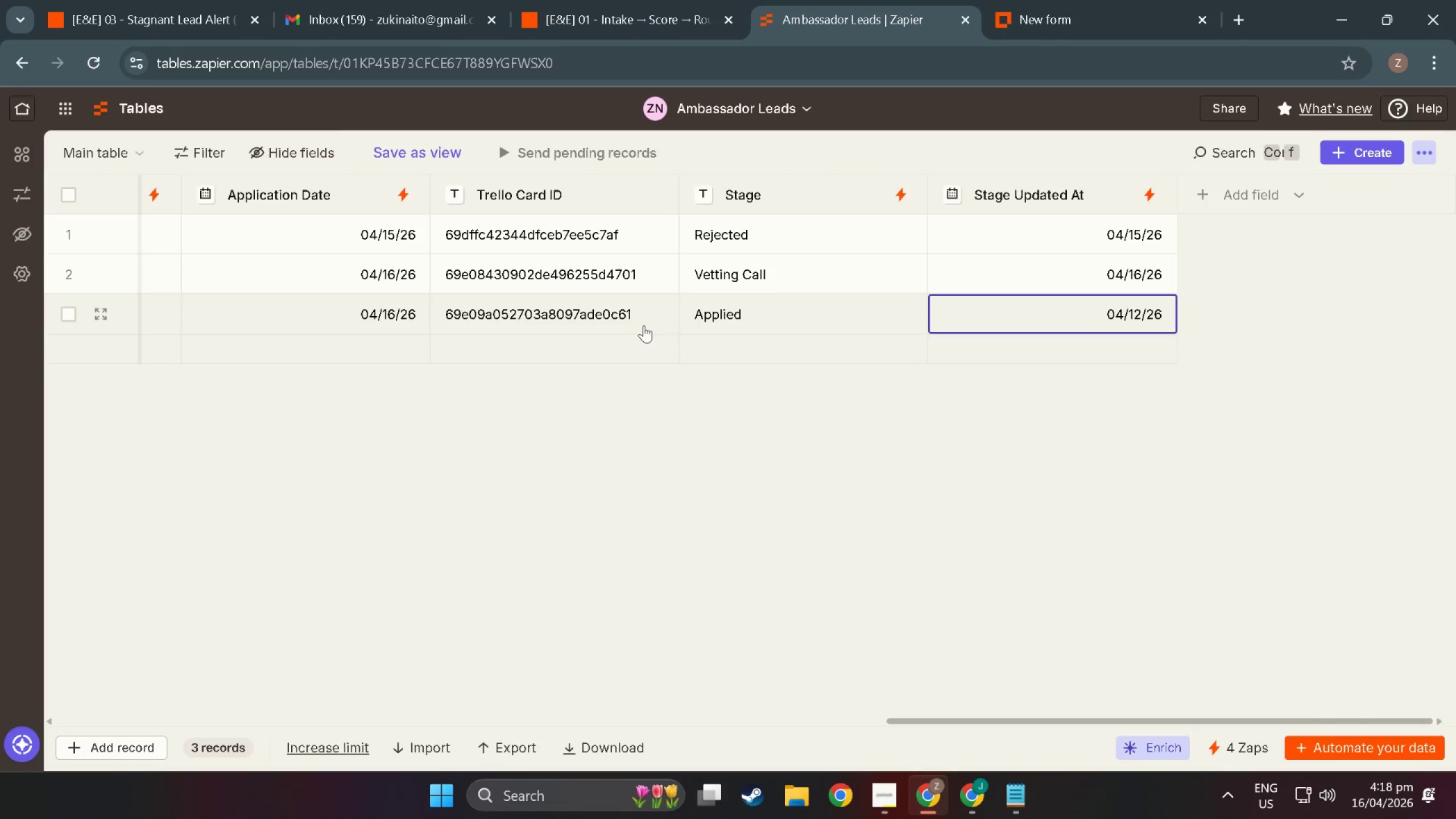 
left_click([649, 326])
 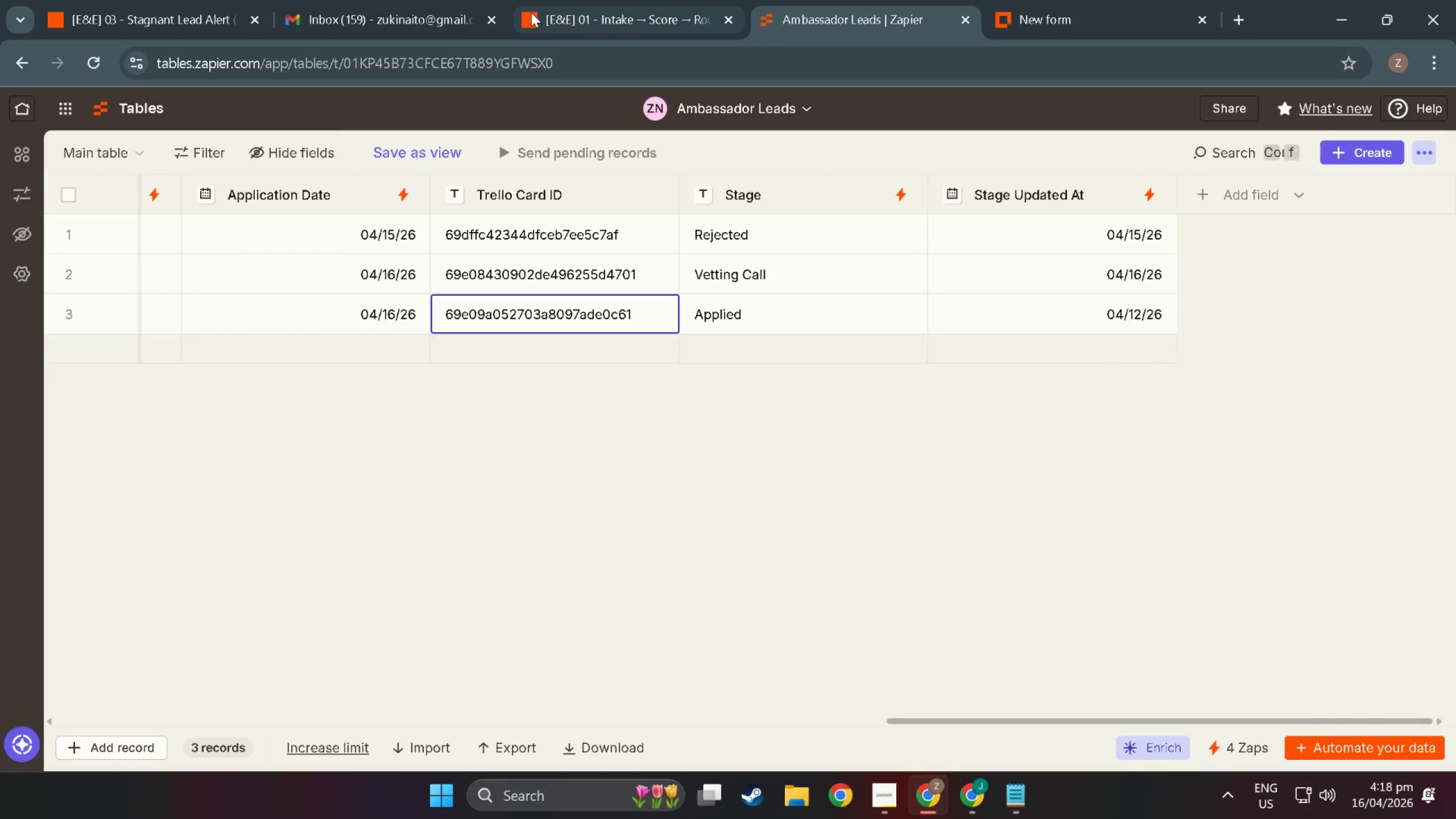 
left_click([559, 7])
 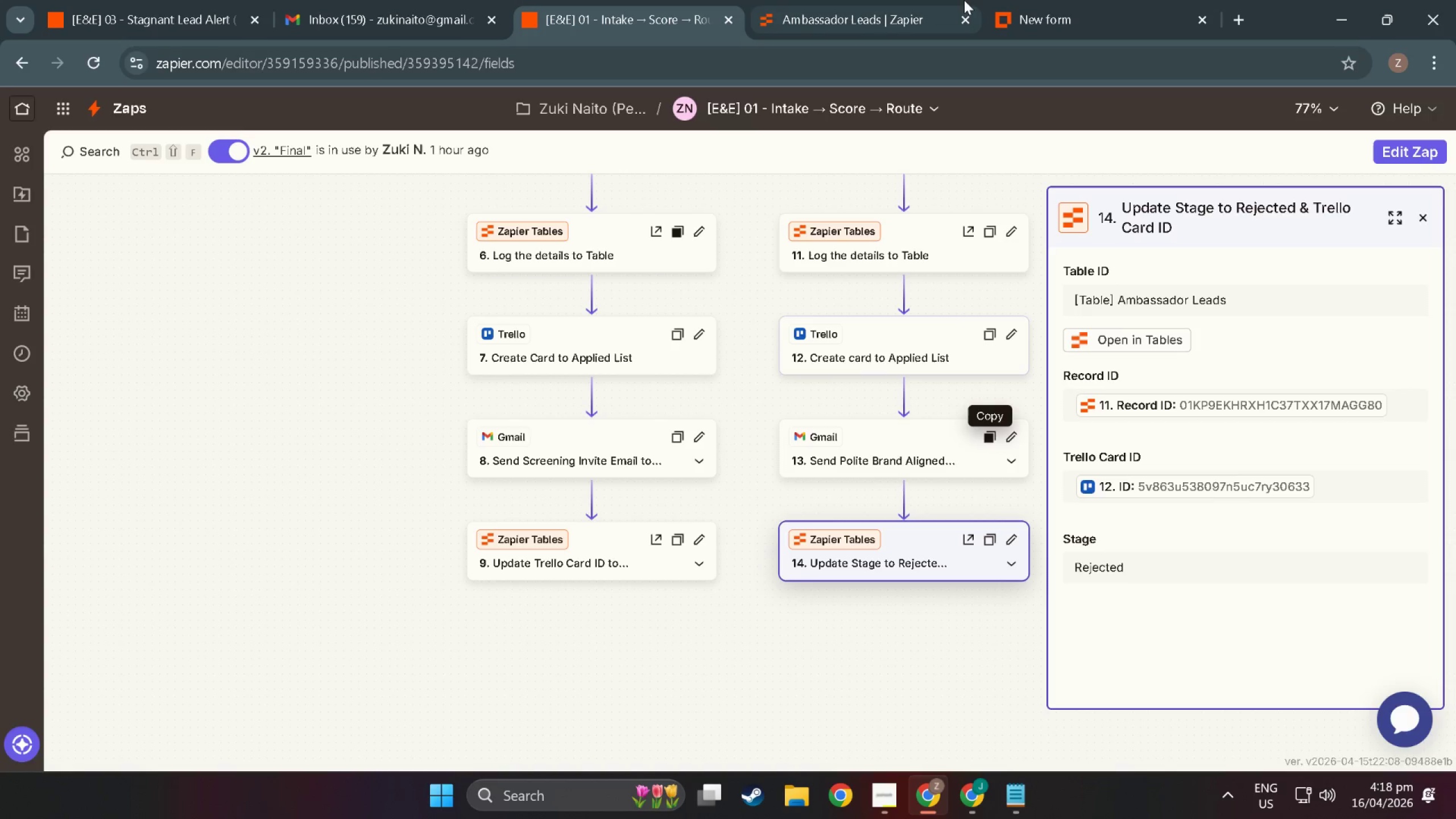 
left_click([1064, 5])
 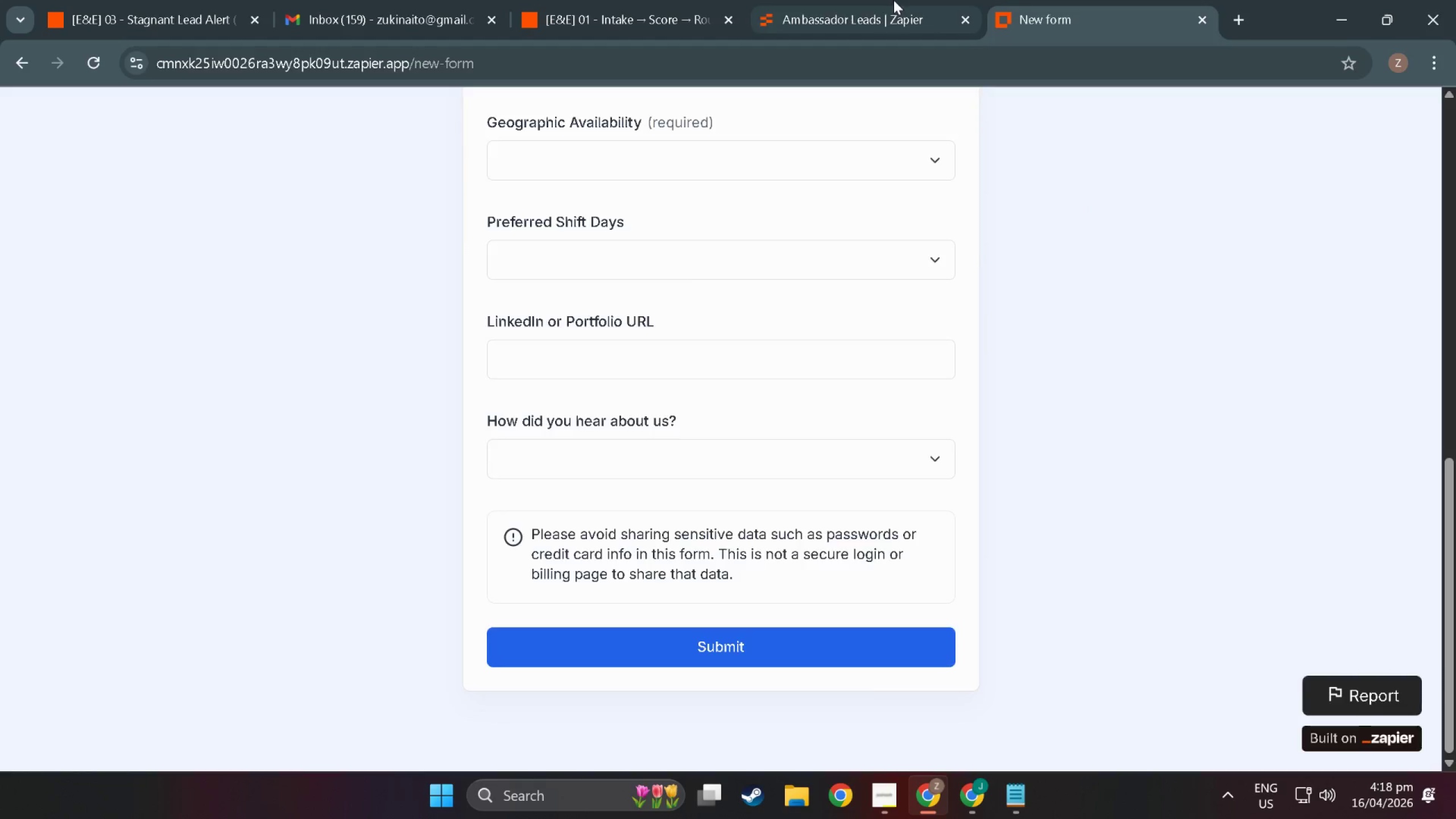 
left_click([894, 0])
 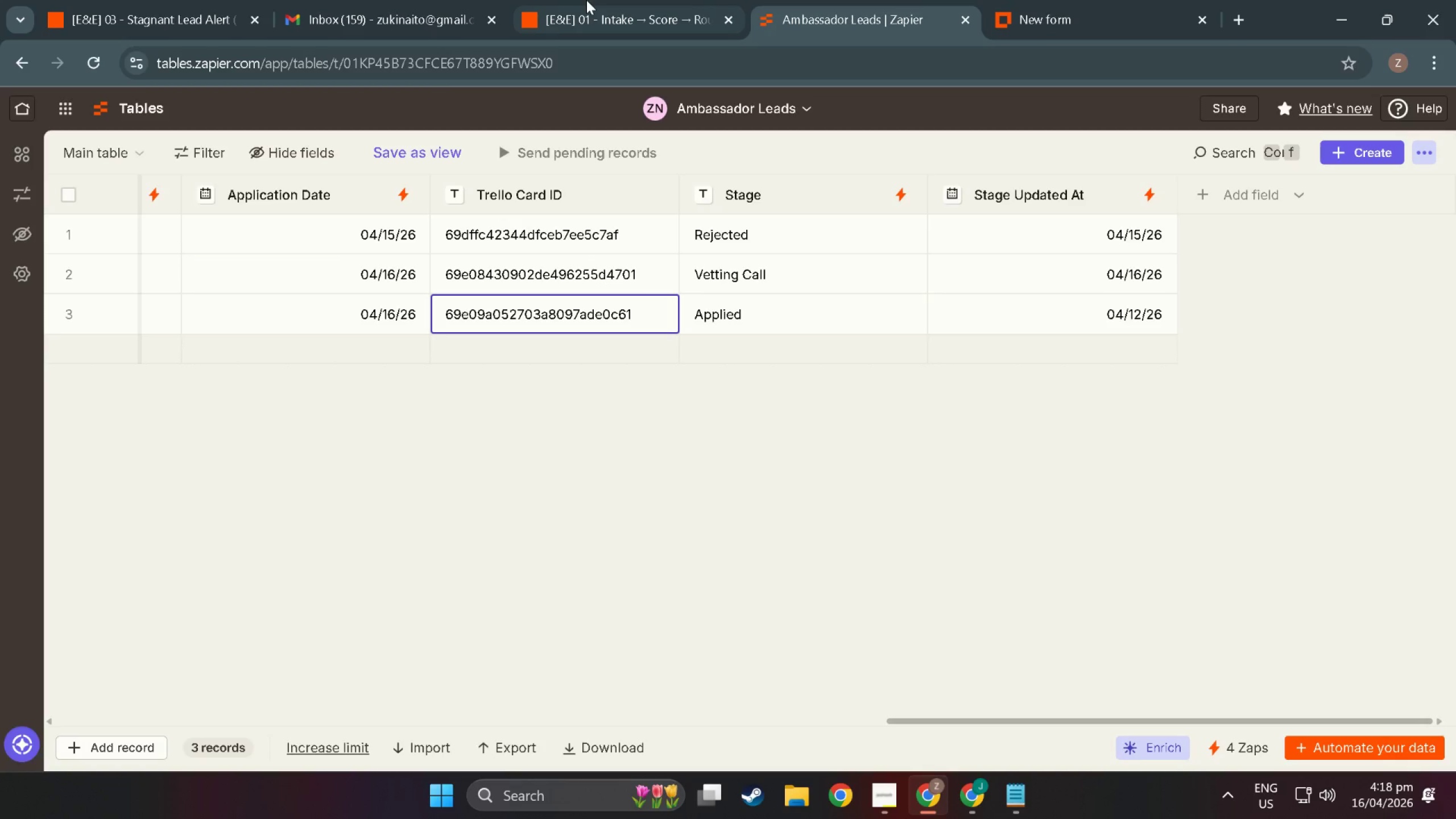 
left_click([586, 0])
 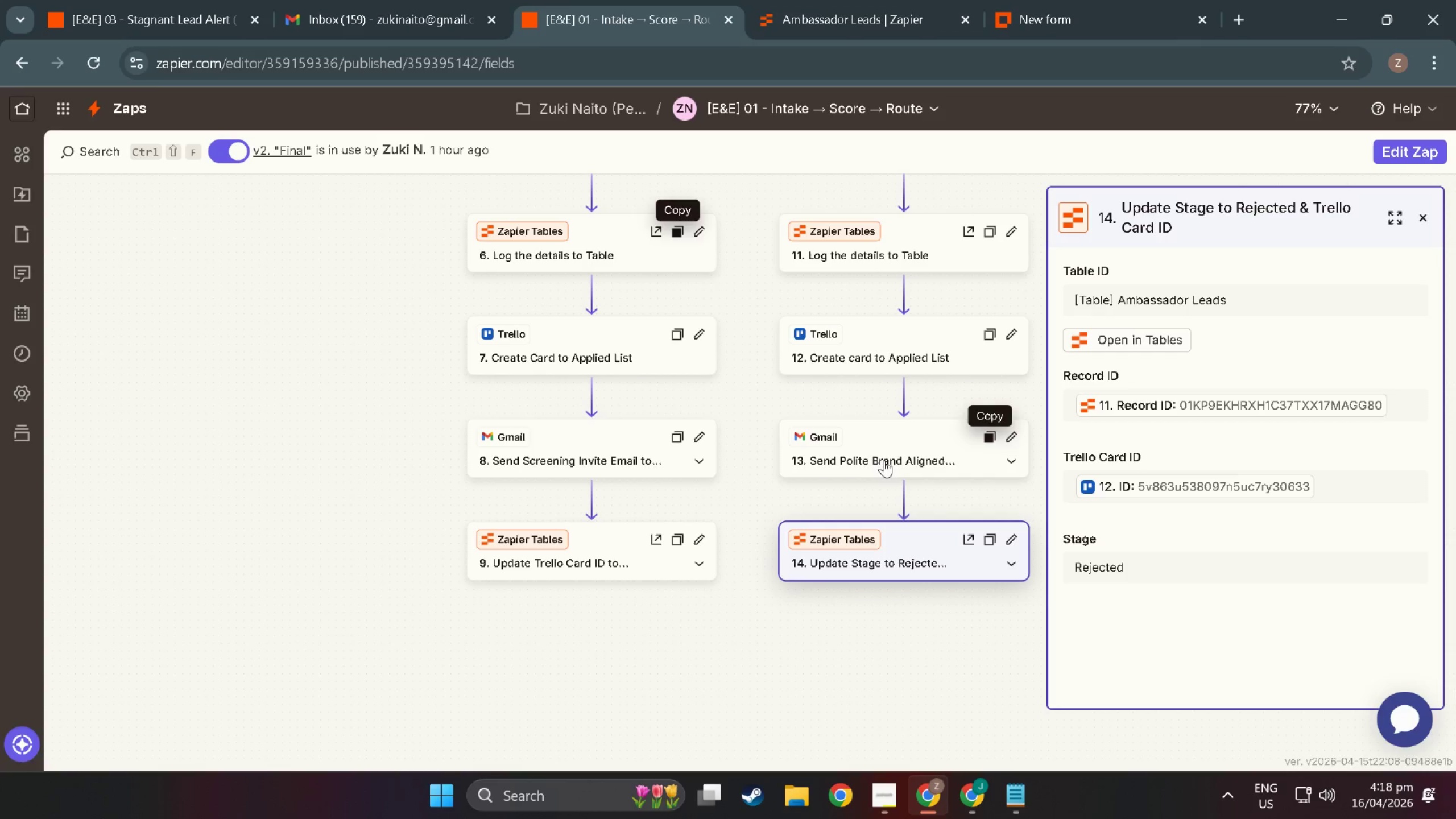 
left_click([147, 0])
 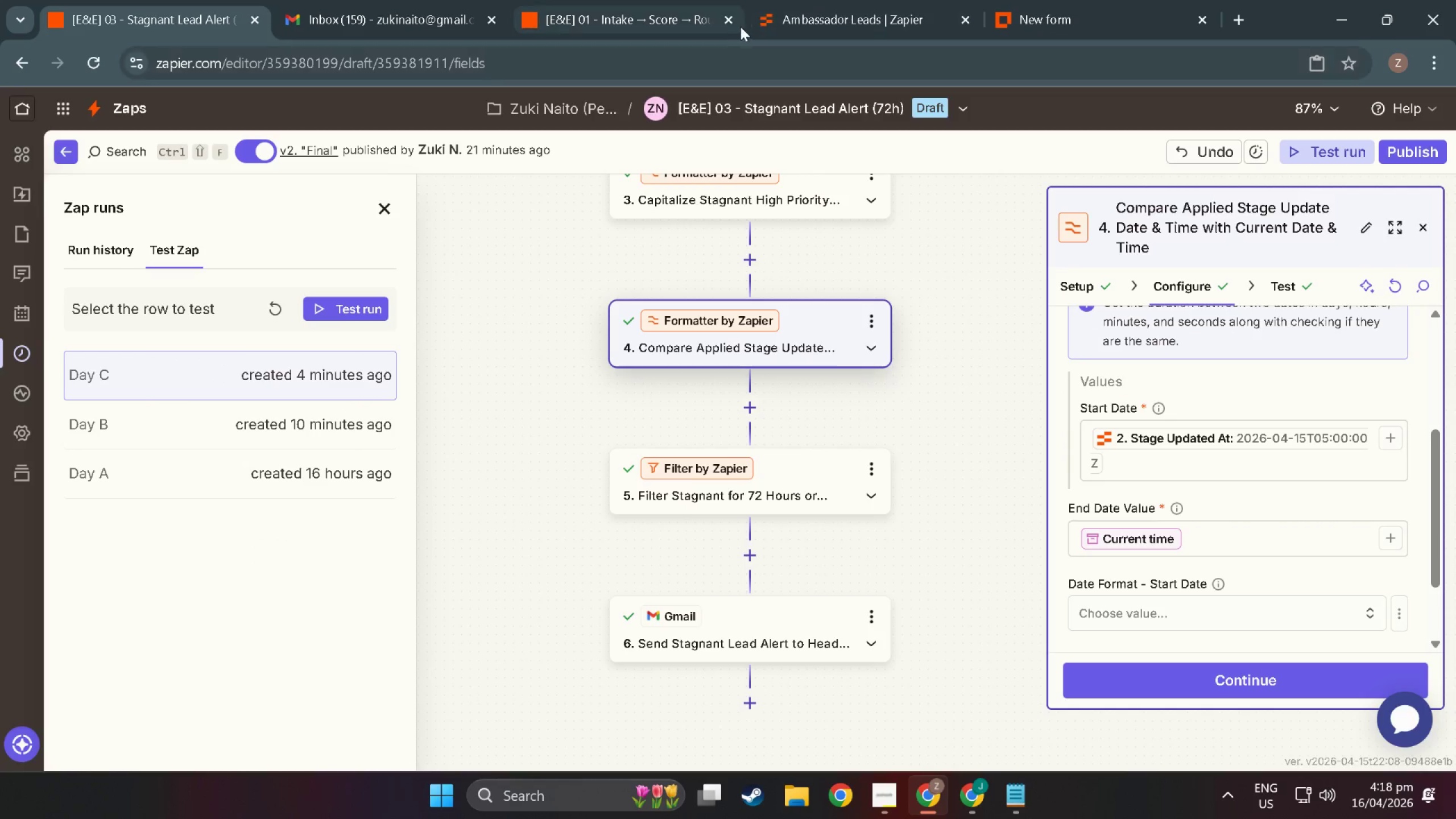 
scroll: coordinate [65, 0], scroll_direction: up, amount: 6.0
 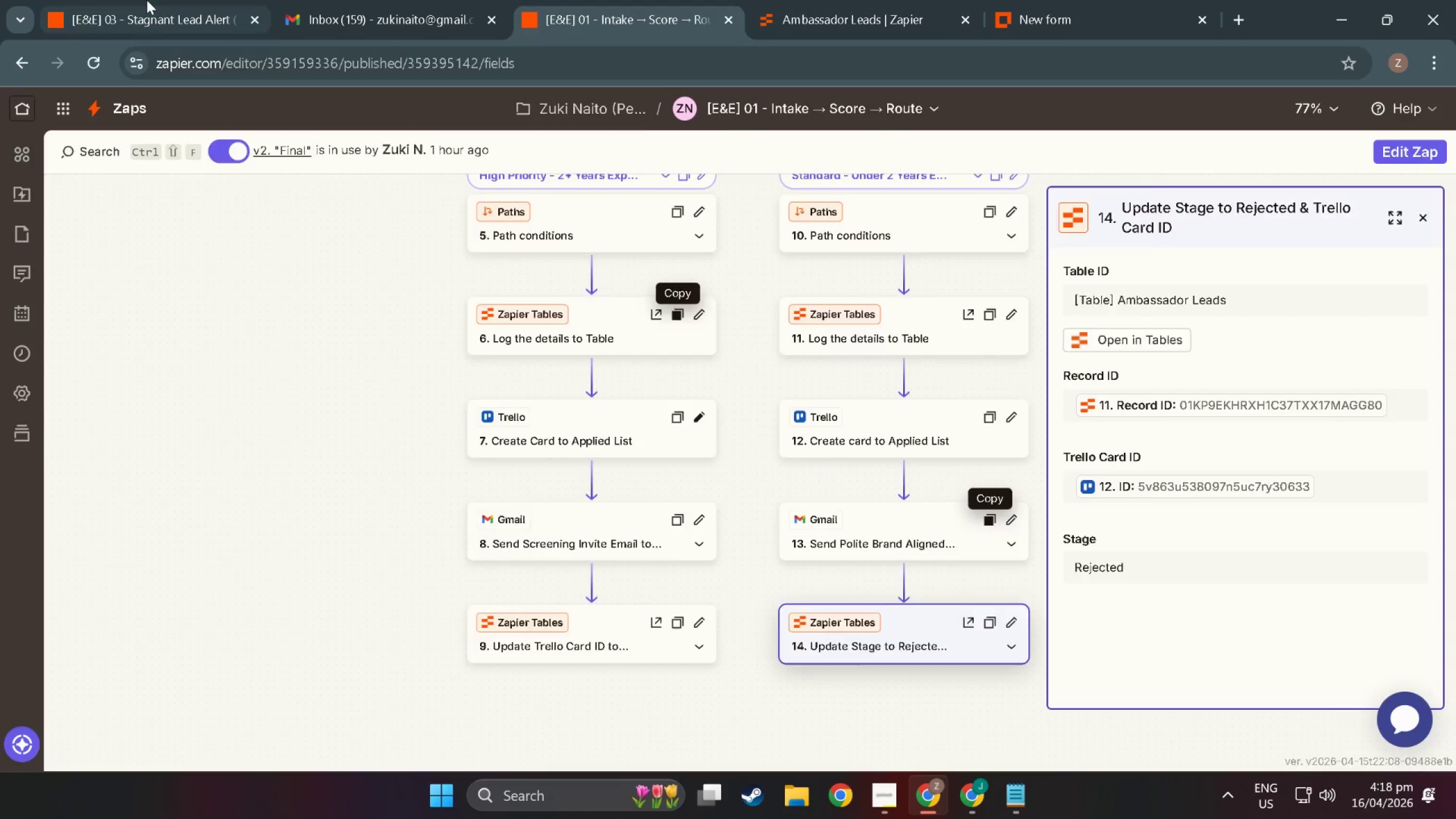 
left_click([734, 25])
 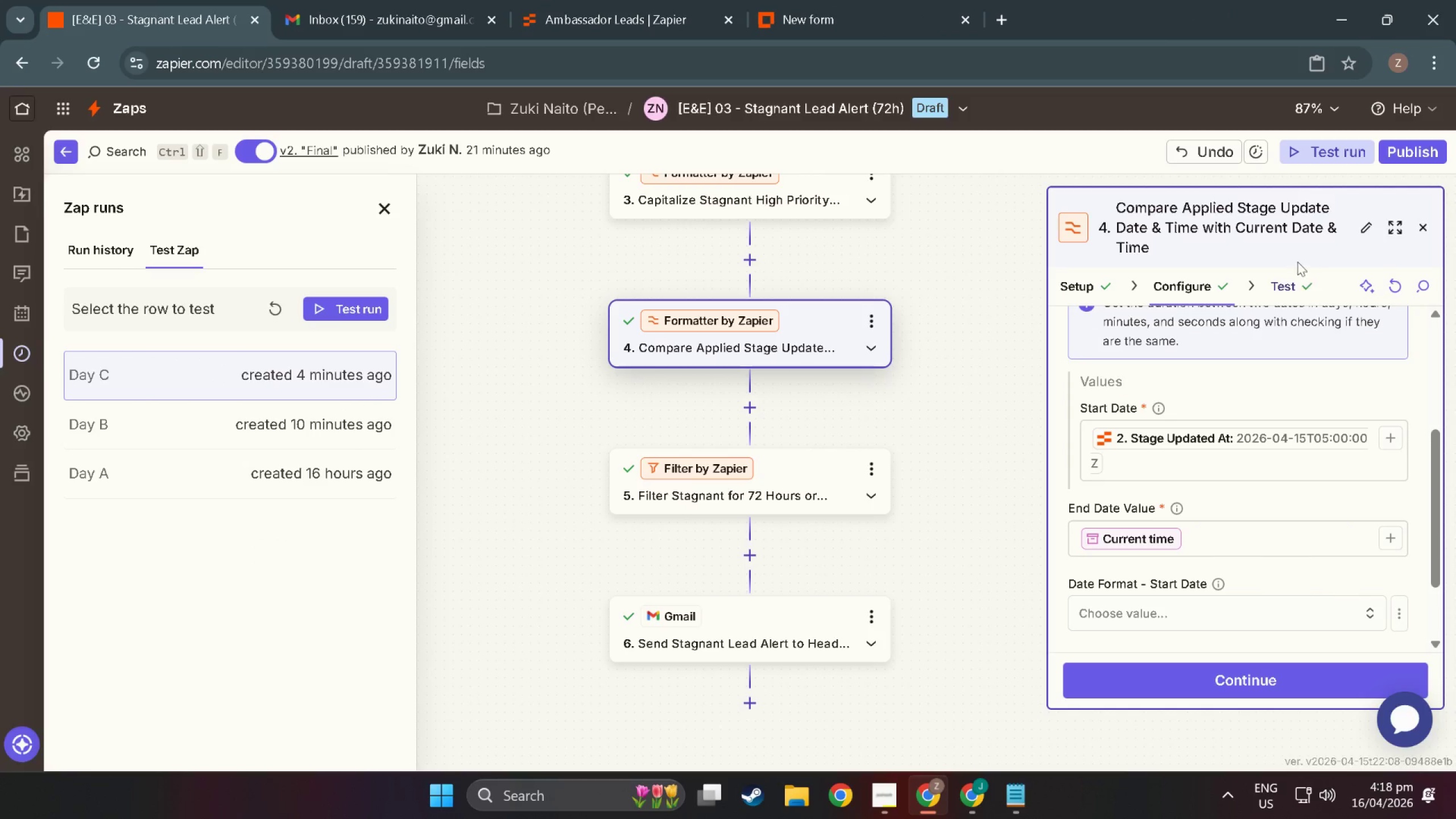 
left_click([1287, 286])
 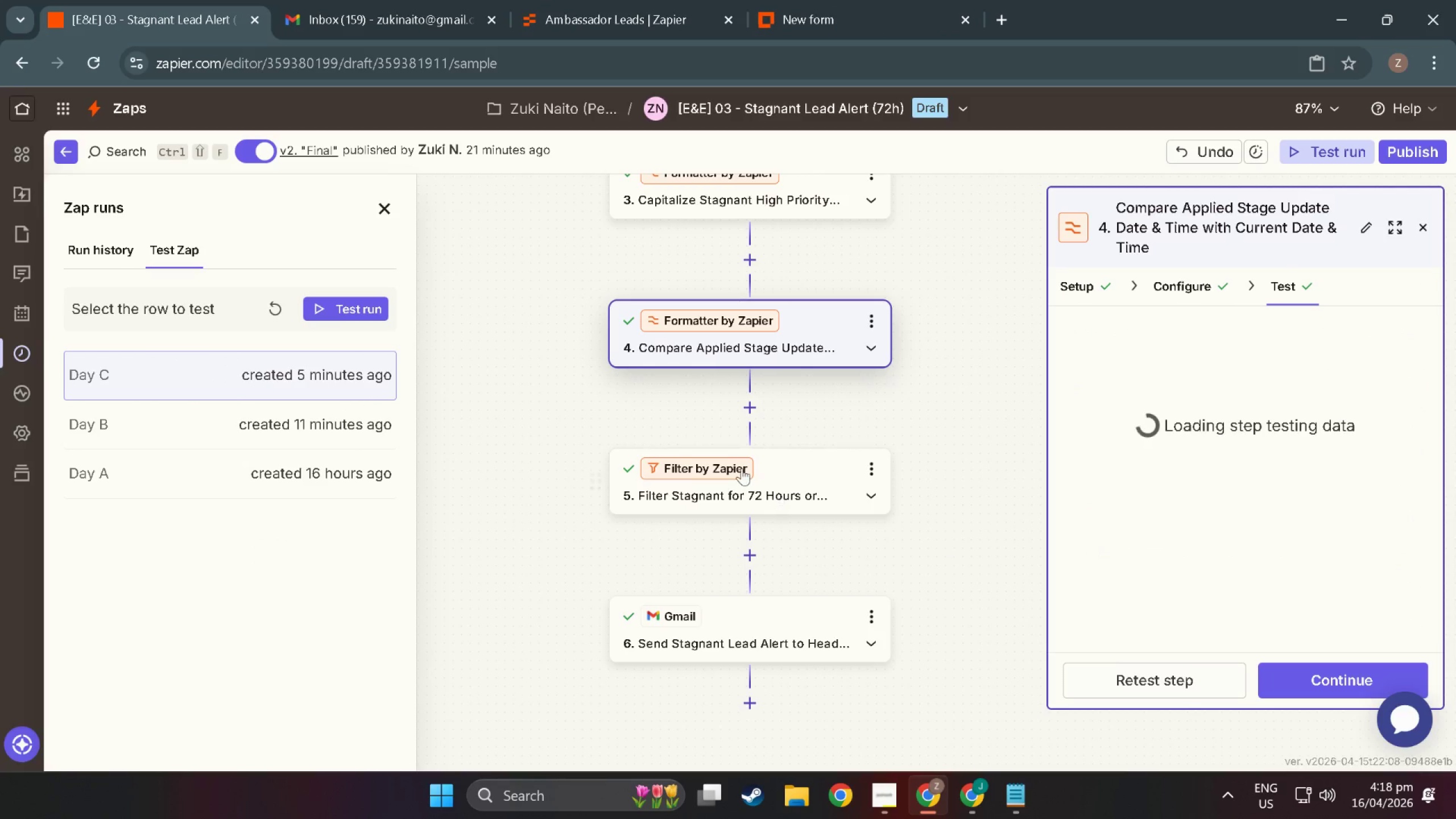 
scroll: coordinate [753, 427], scroll_direction: up, amount: 3.0
 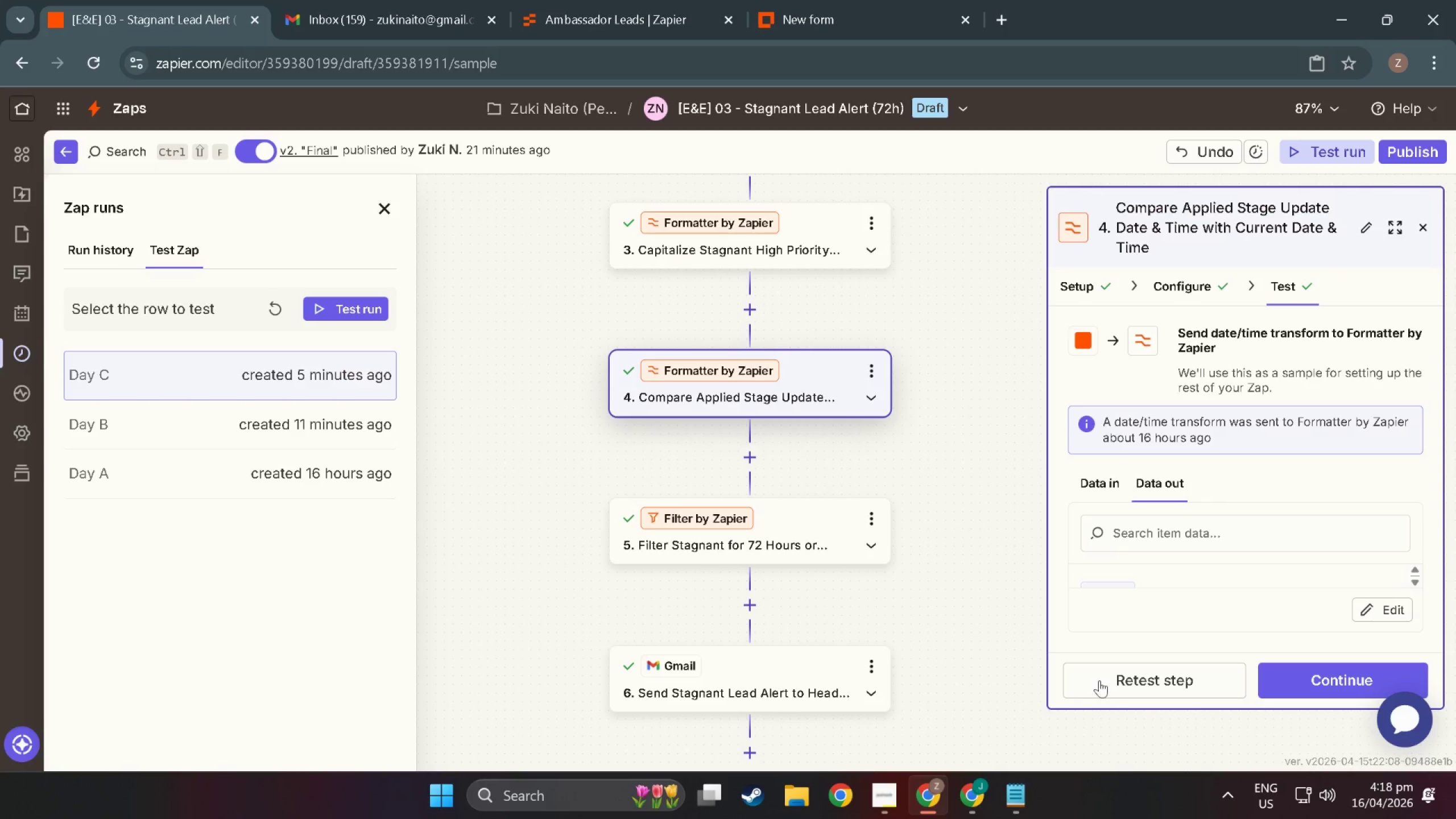 
left_click([1132, 680])
 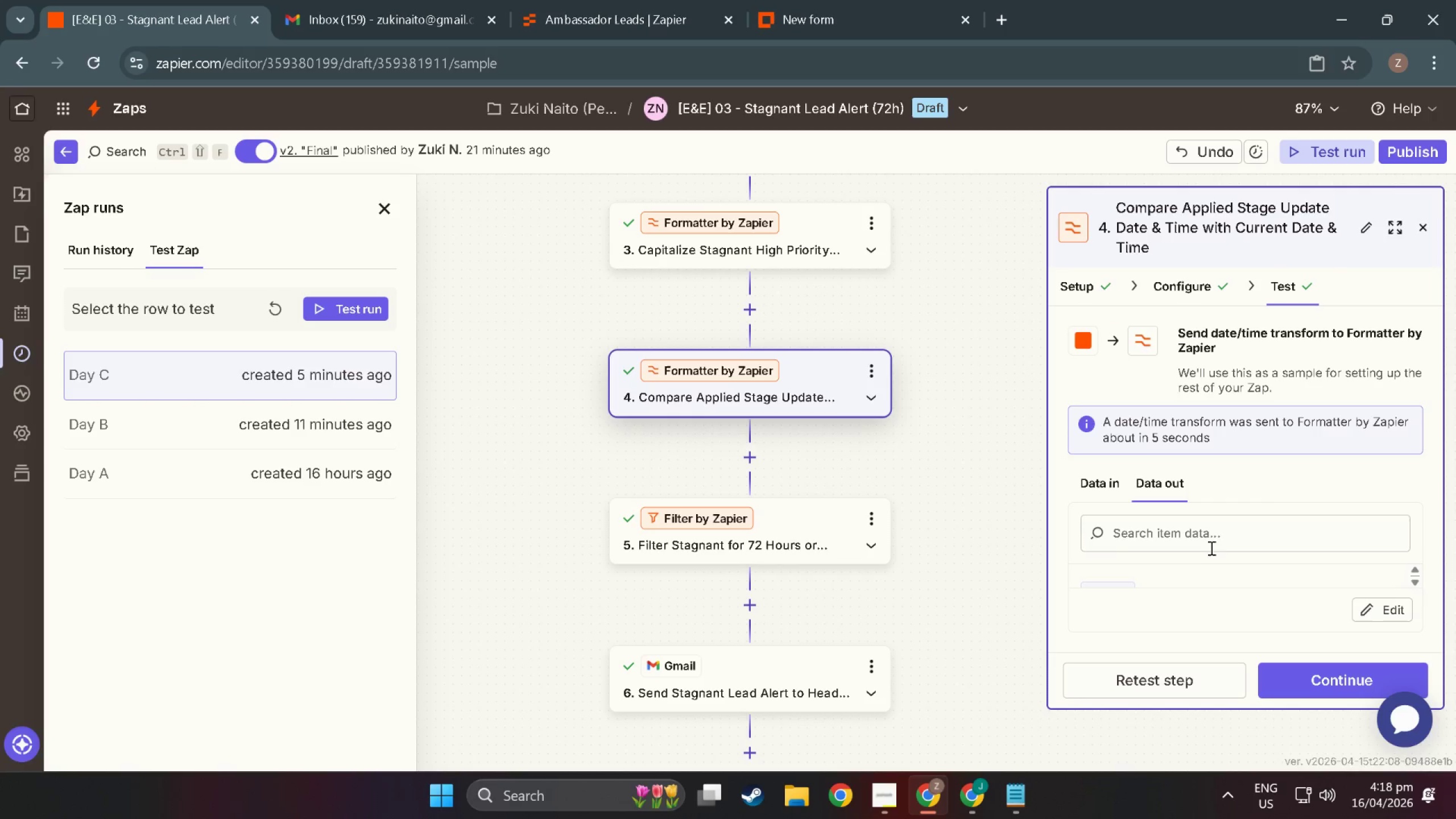 
scroll: coordinate [1275, 552], scroll_direction: down, amount: 4.0
 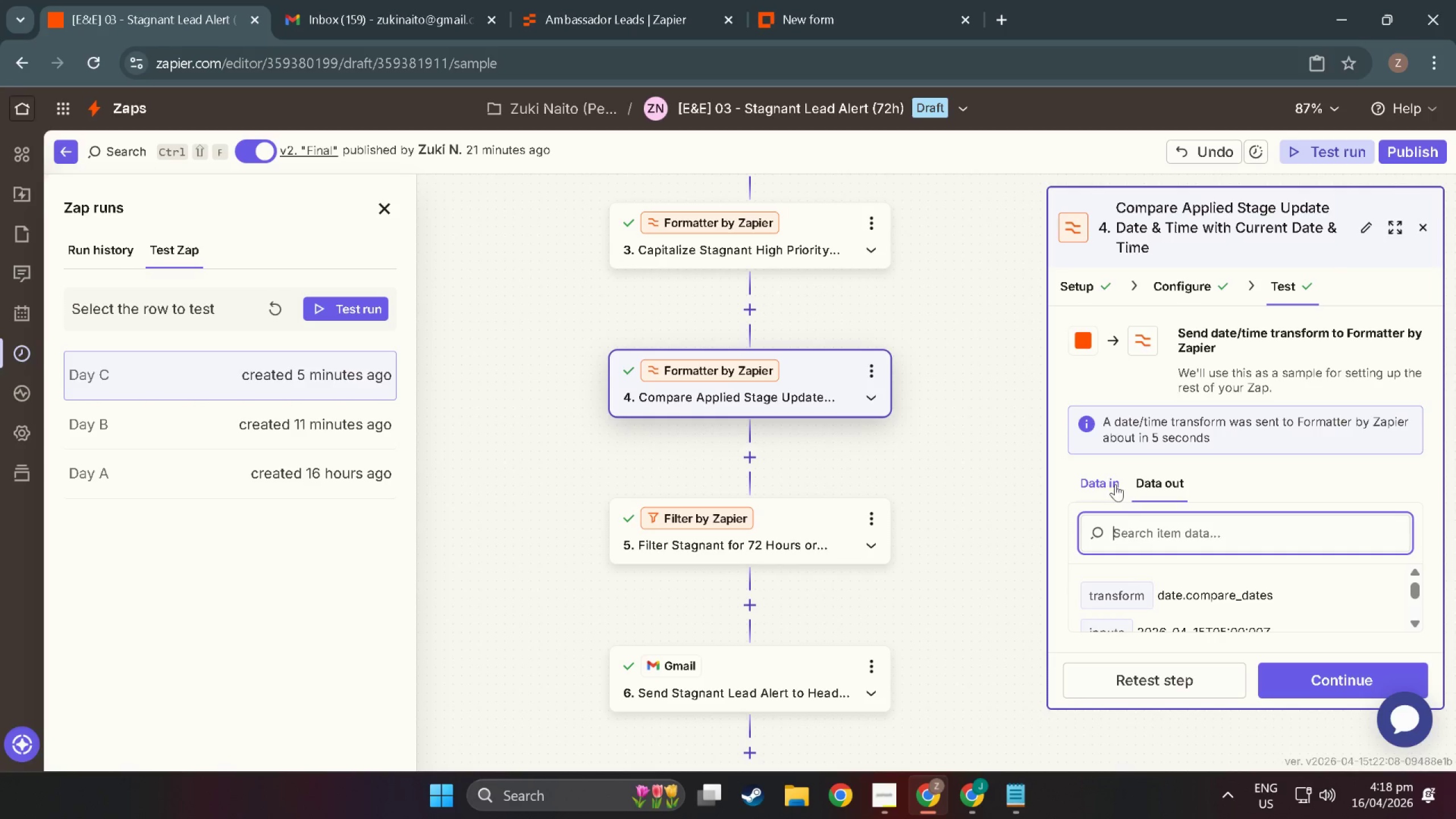 
double_click([1160, 480])
 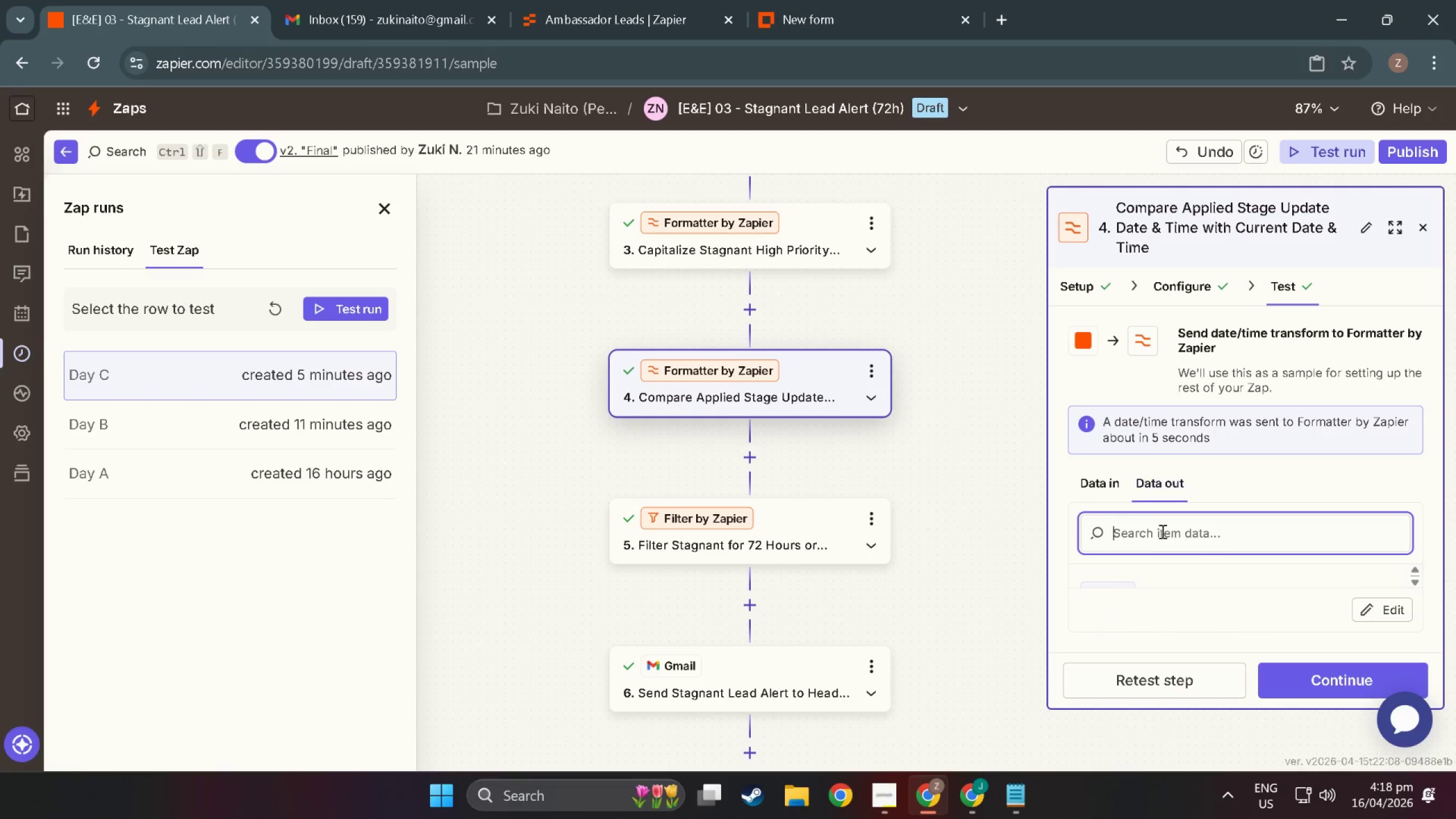 
scroll: coordinate [1140, 512], scroll_direction: down, amount: 2.0
 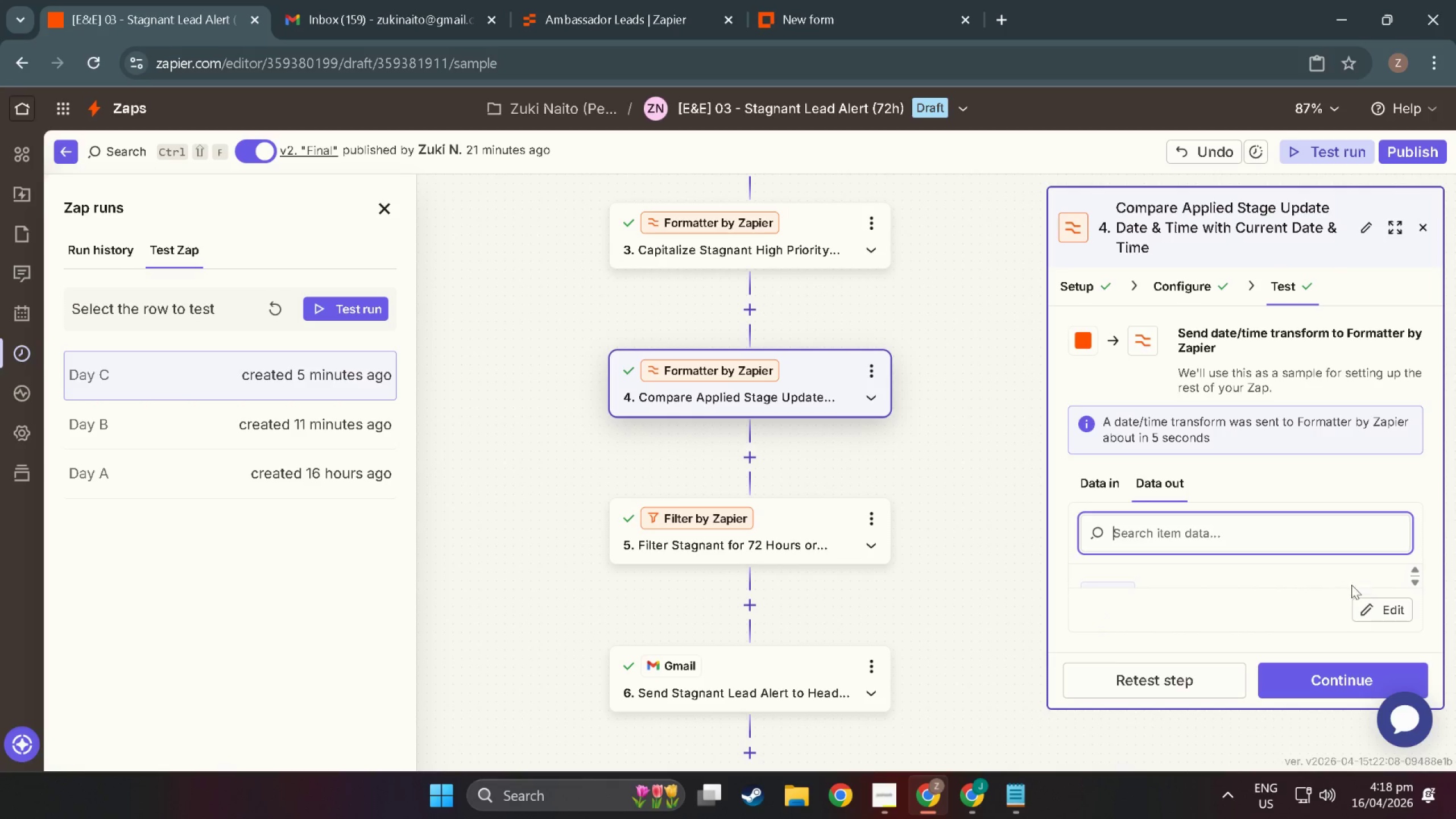 
left_click([1297, 585])
 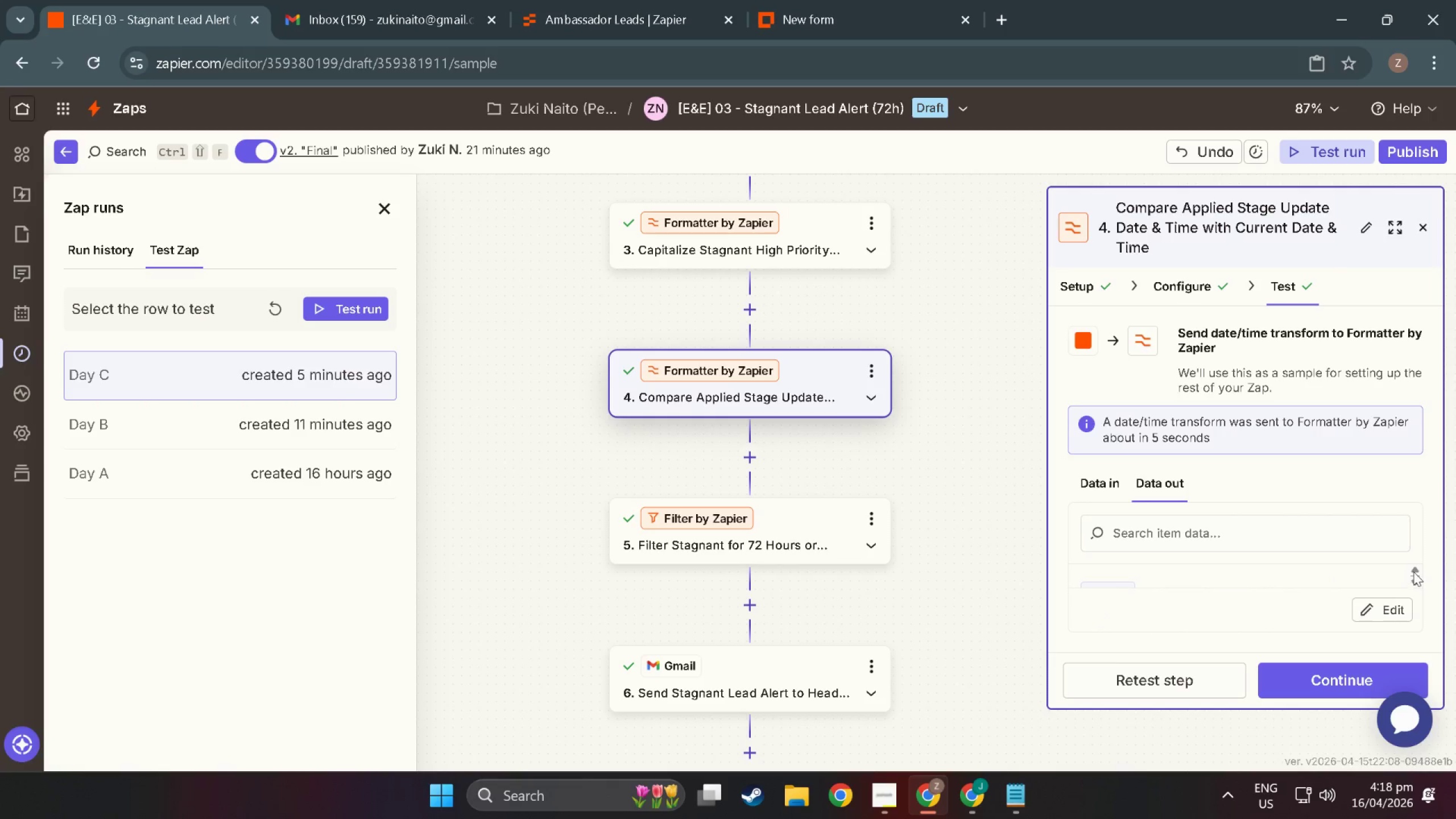 
double_click([1420, 573])
 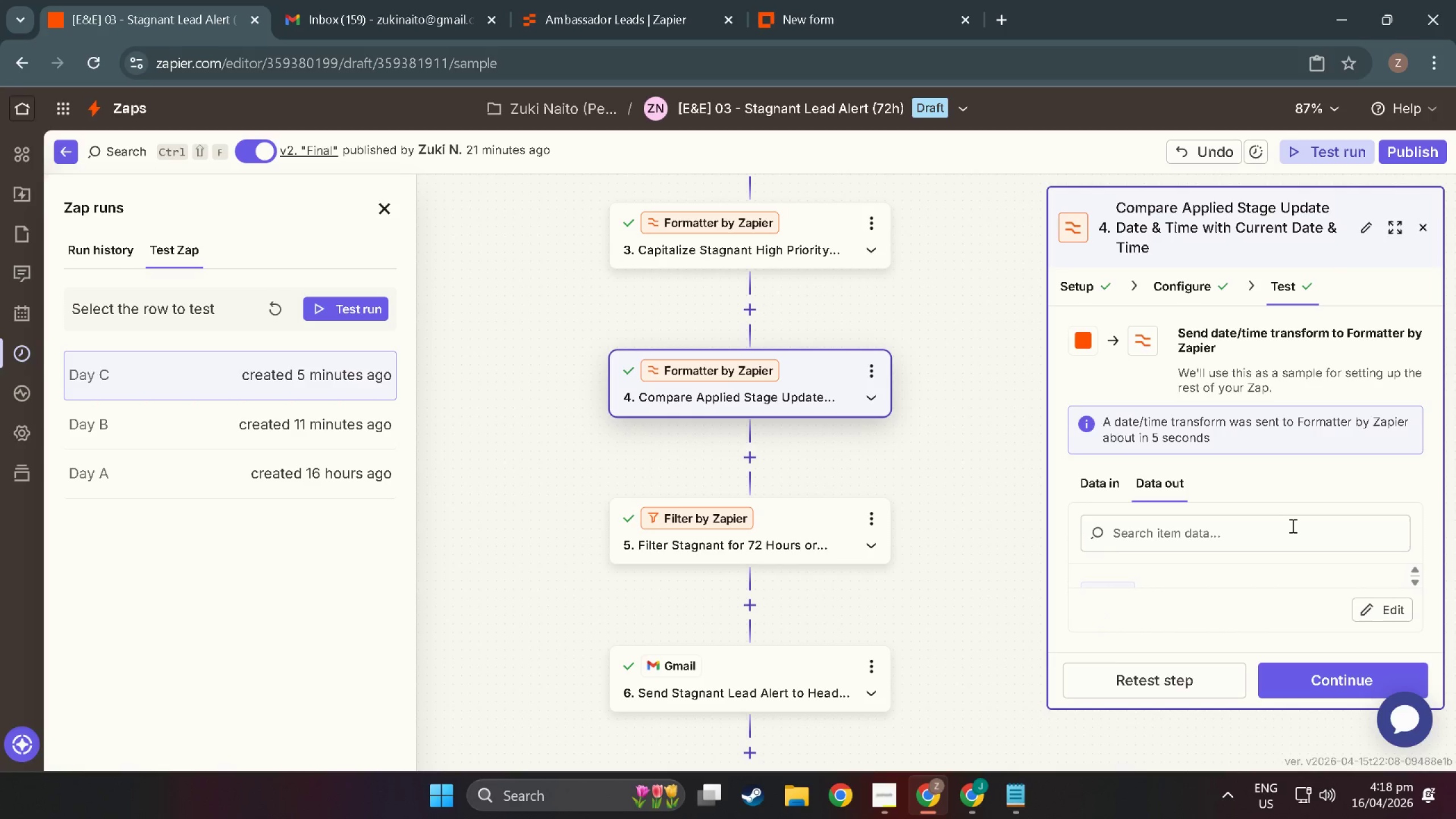 
left_click([1290, 526])
 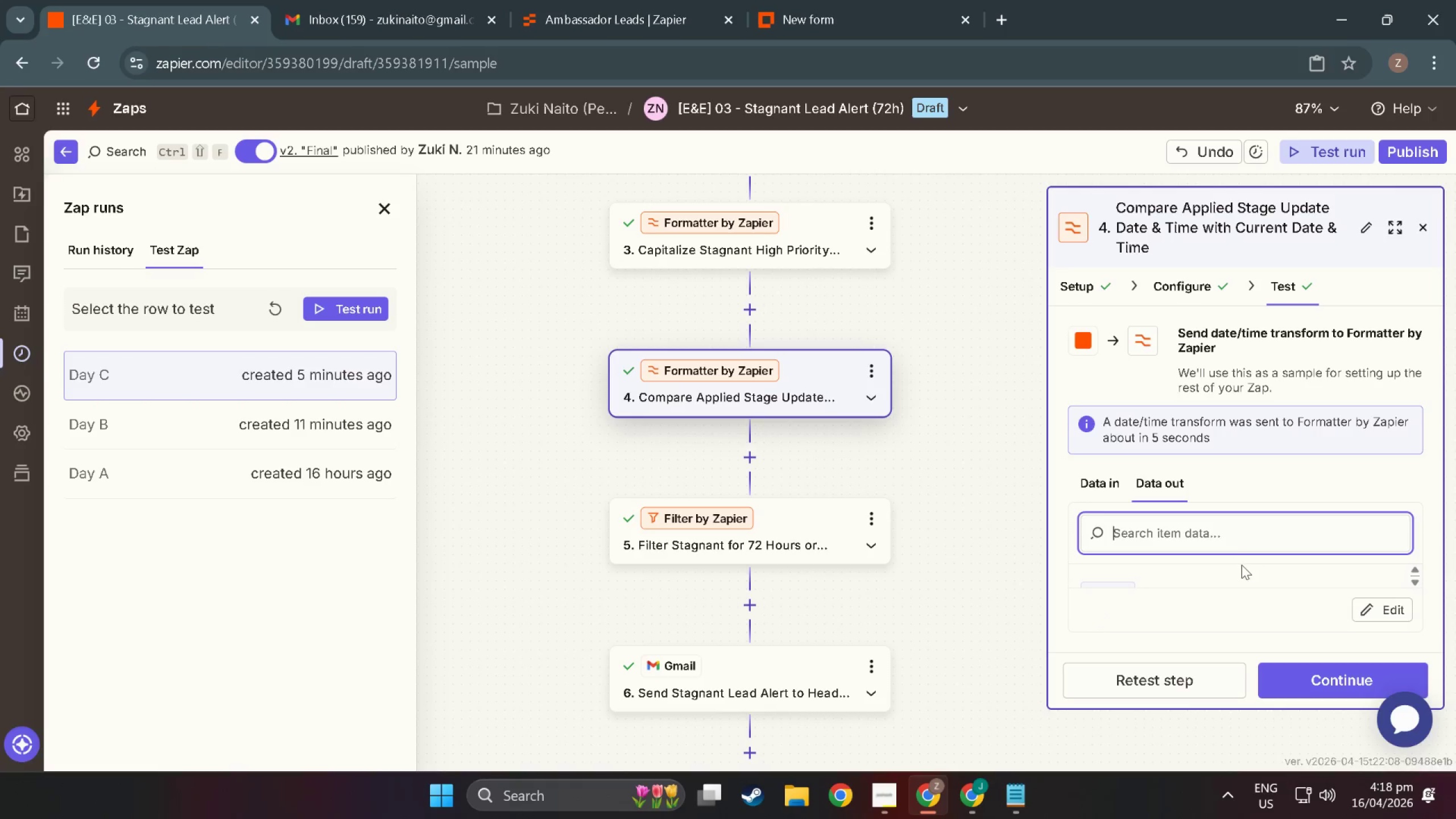 
scroll: coordinate [1241, 565], scroll_direction: down, amount: 4.0
 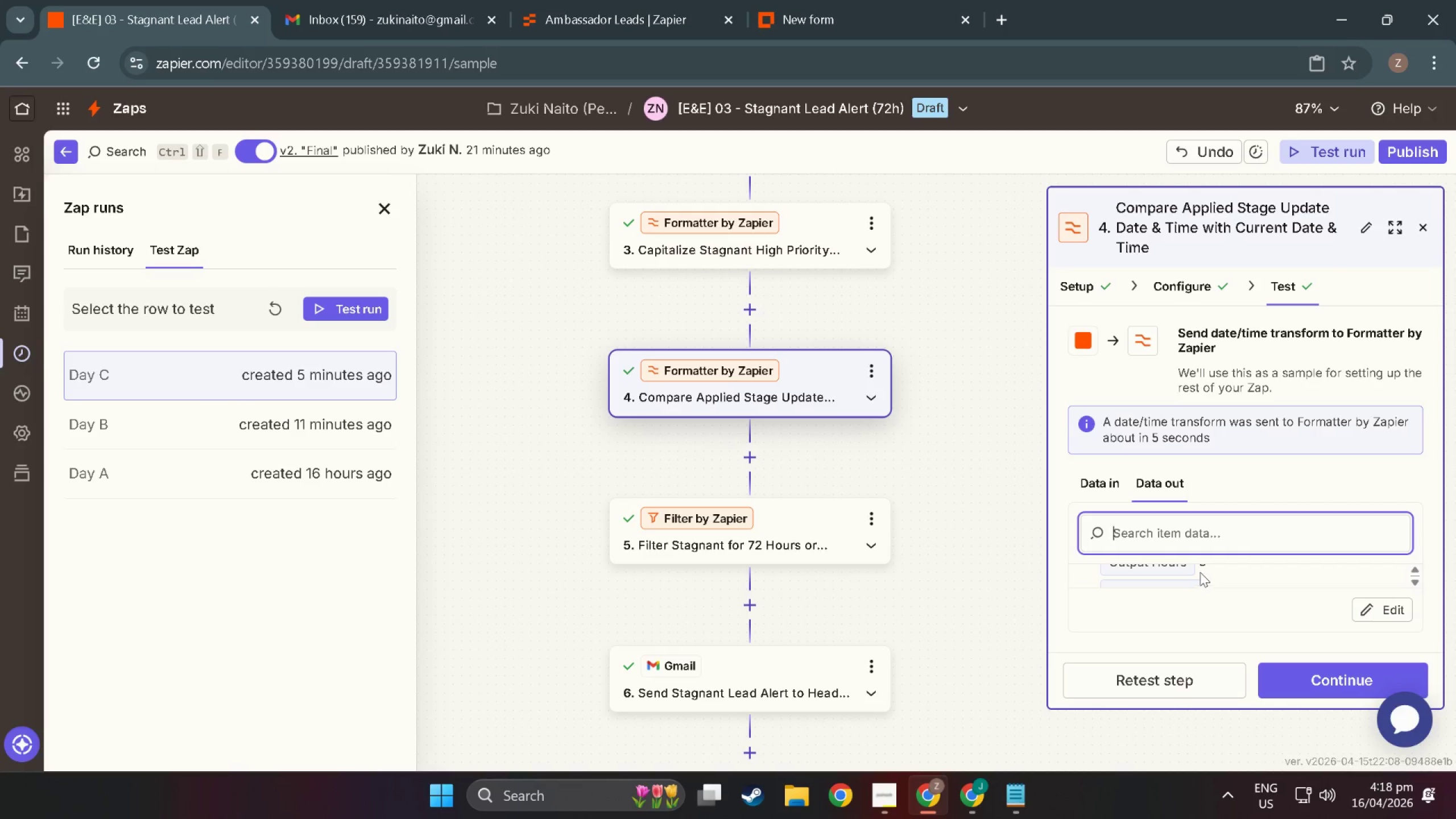 
scroll: coordinate [1200, 573], scroll_direction: up, amount: 6.0
 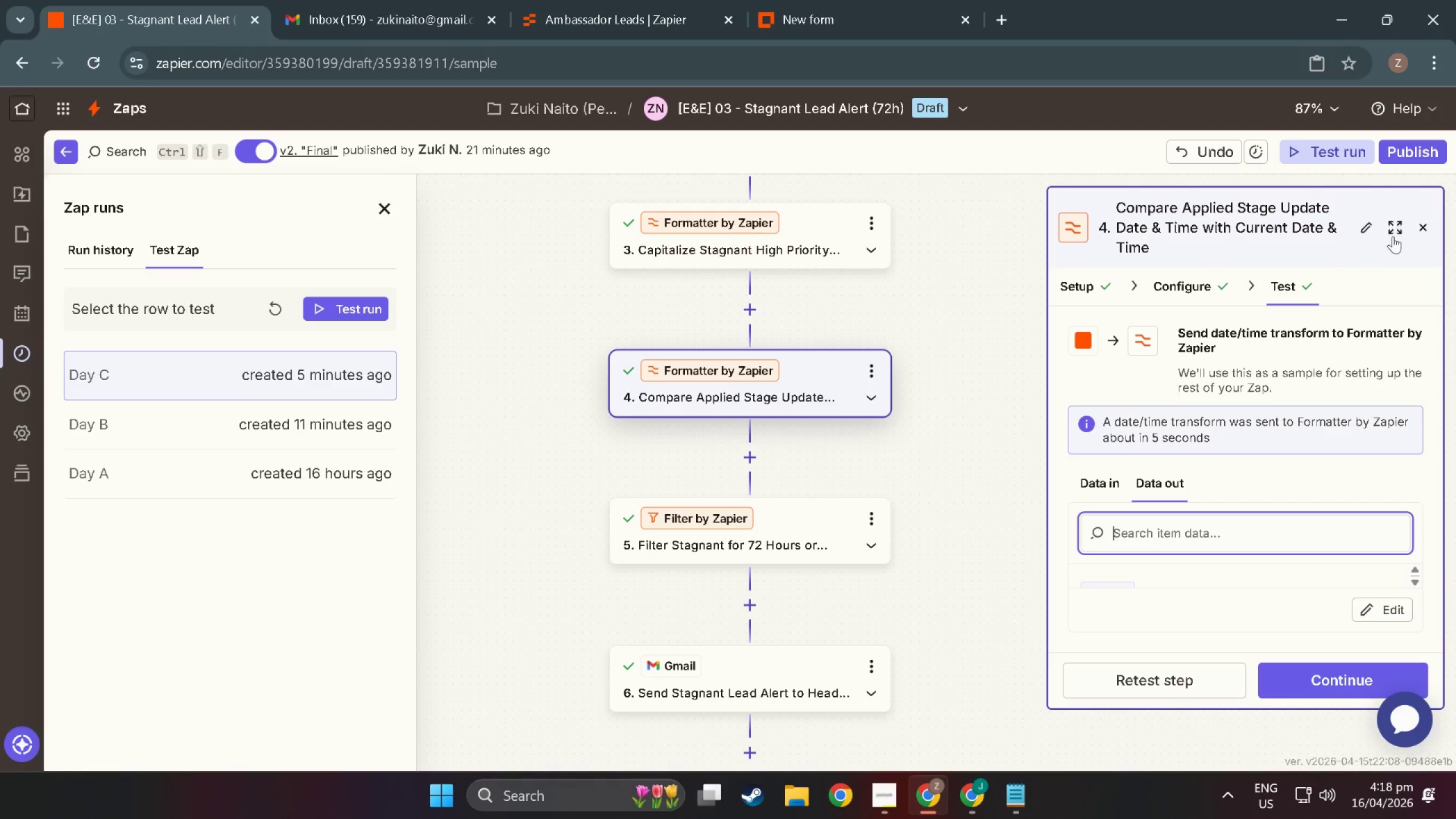 
left_click([1393, 230])
 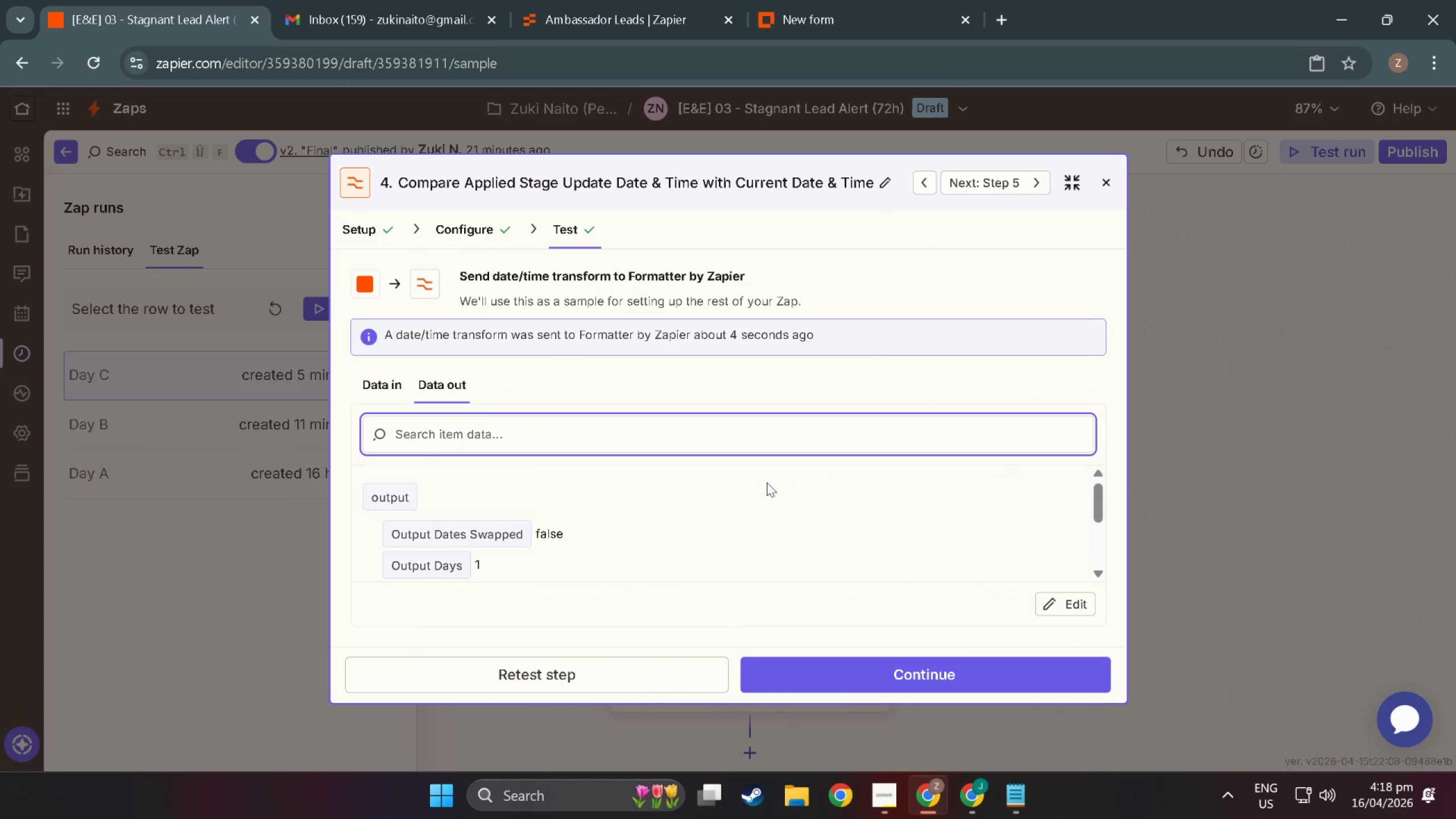 
scroll: coordinate [681, 543], scroll_direction: down, amount: 3.0
 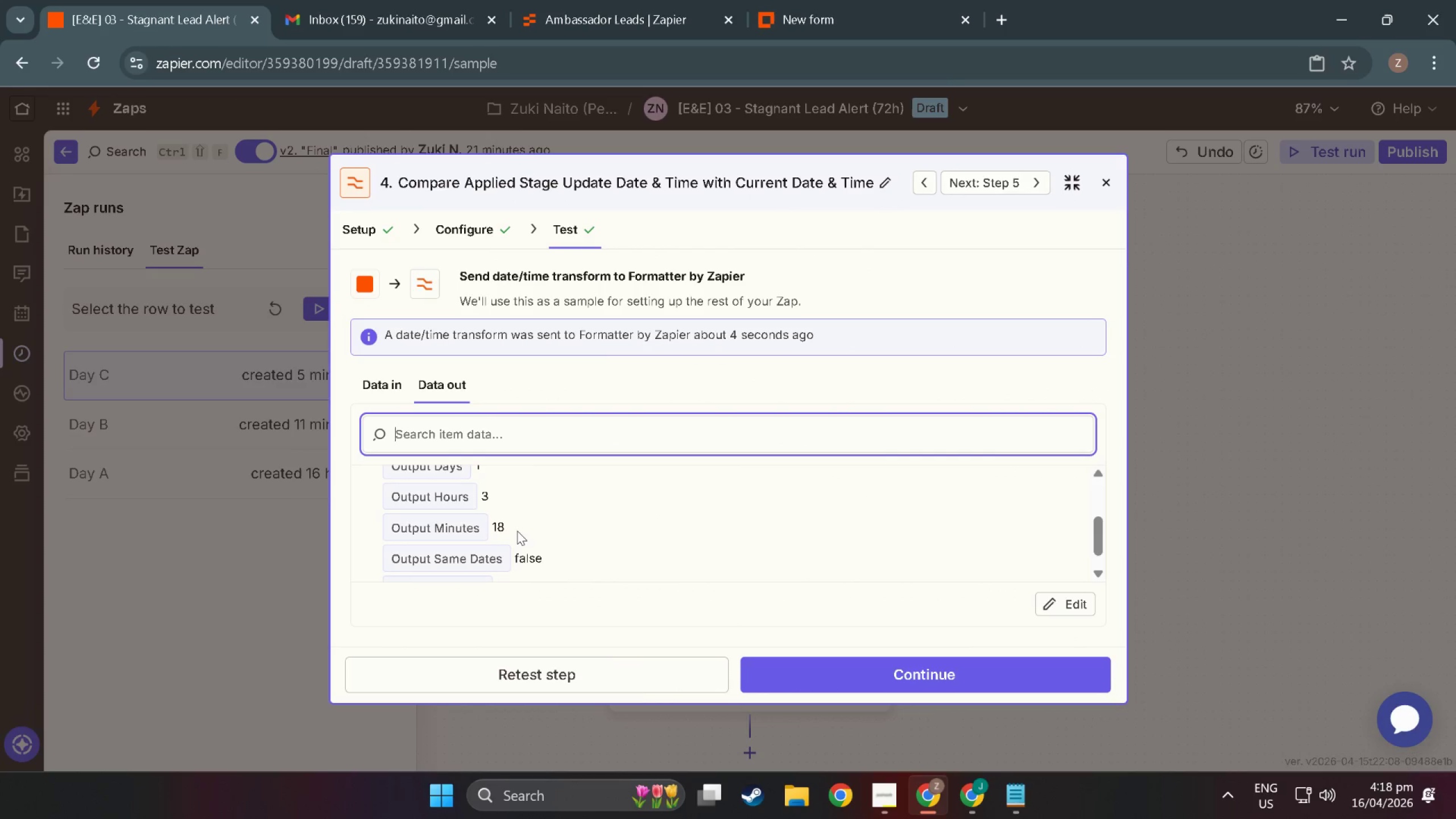 
scroll: coordinate [478, 508], scroll_direction: up, amount: 3.0
 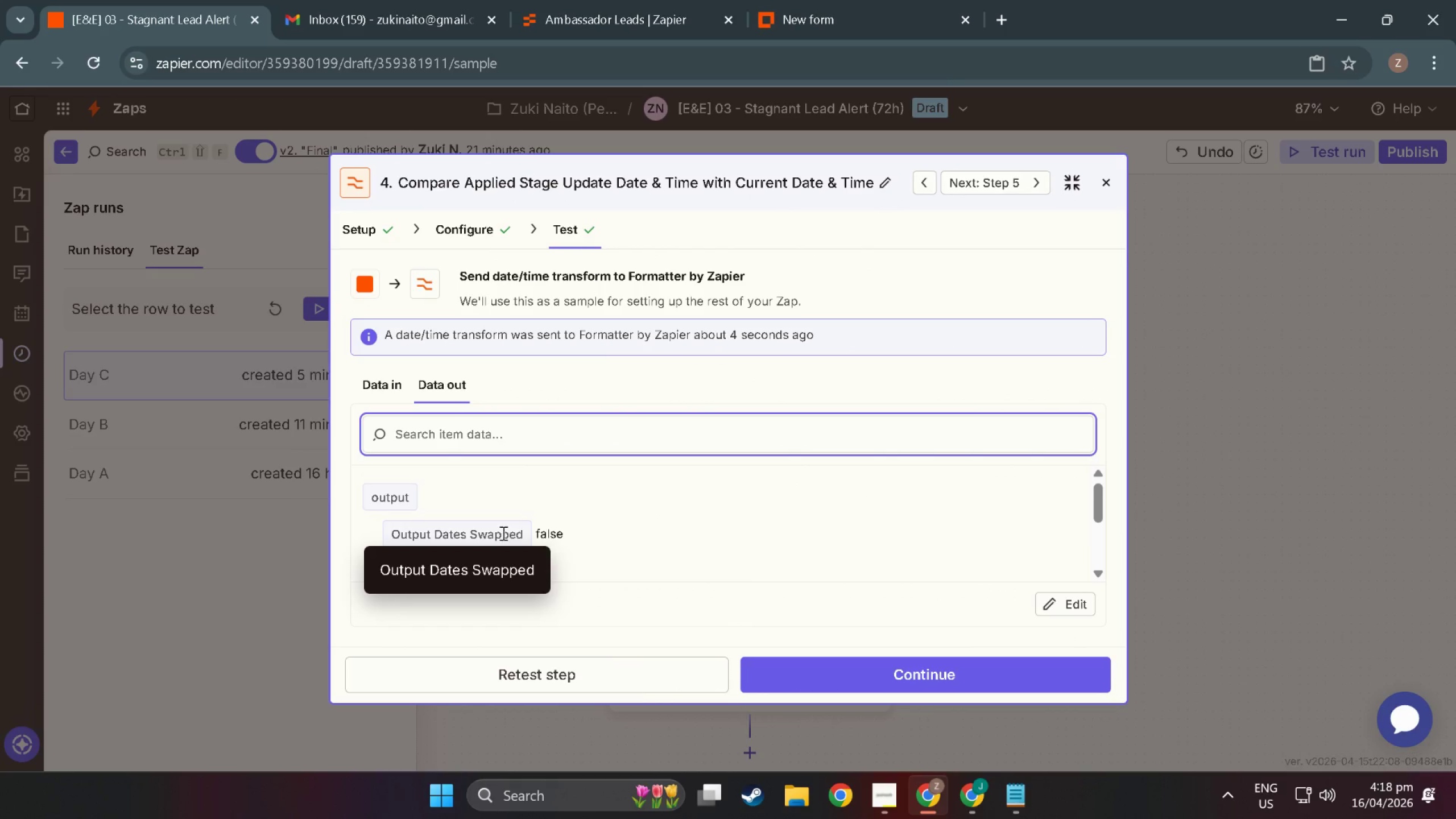 
scroll: coordinate [577, 548], scroll_direction: down, amount: 3.0
 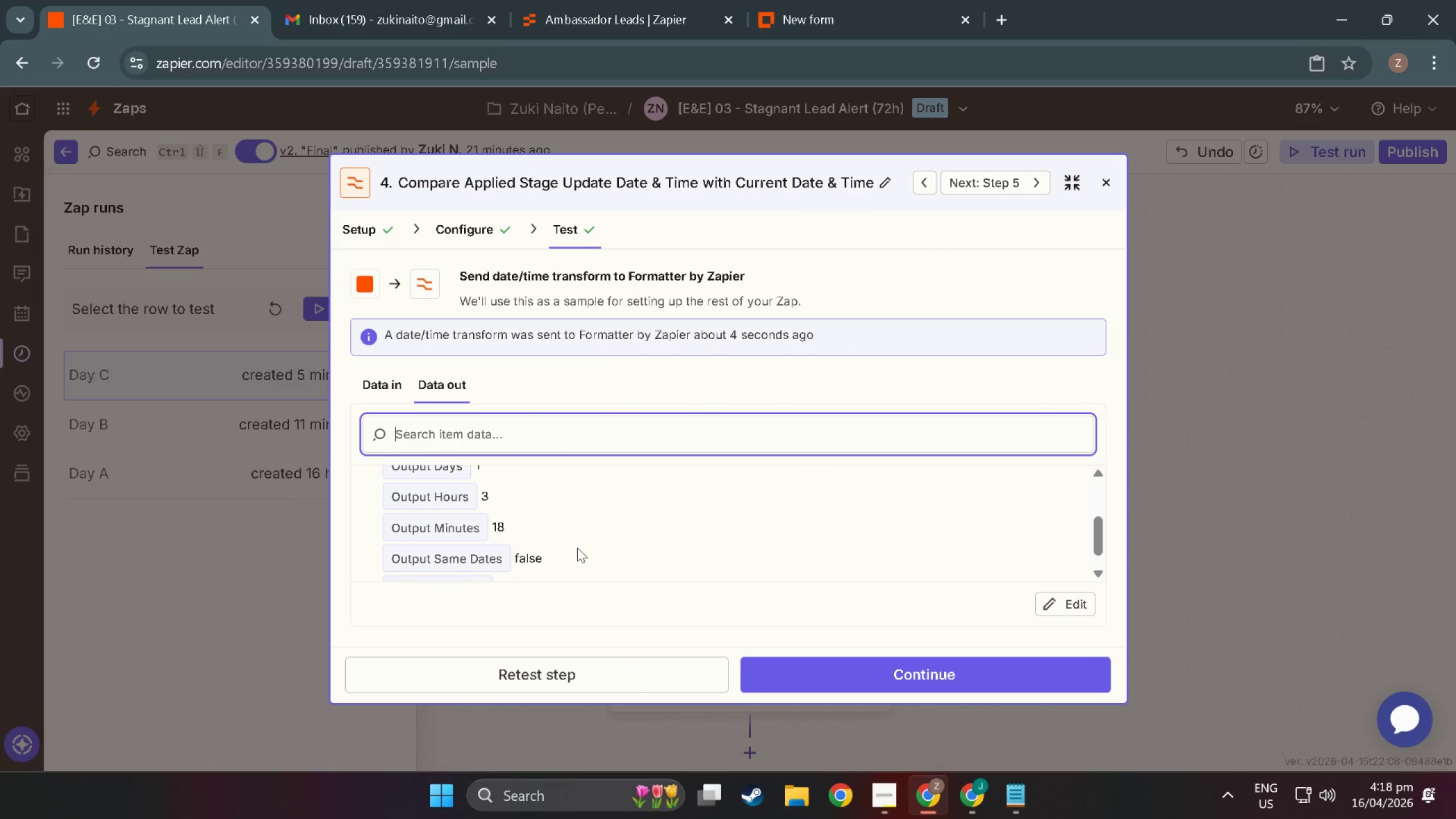 
scroll: coordinate [566, 550], scroll_direction: up, amount: 4.0
 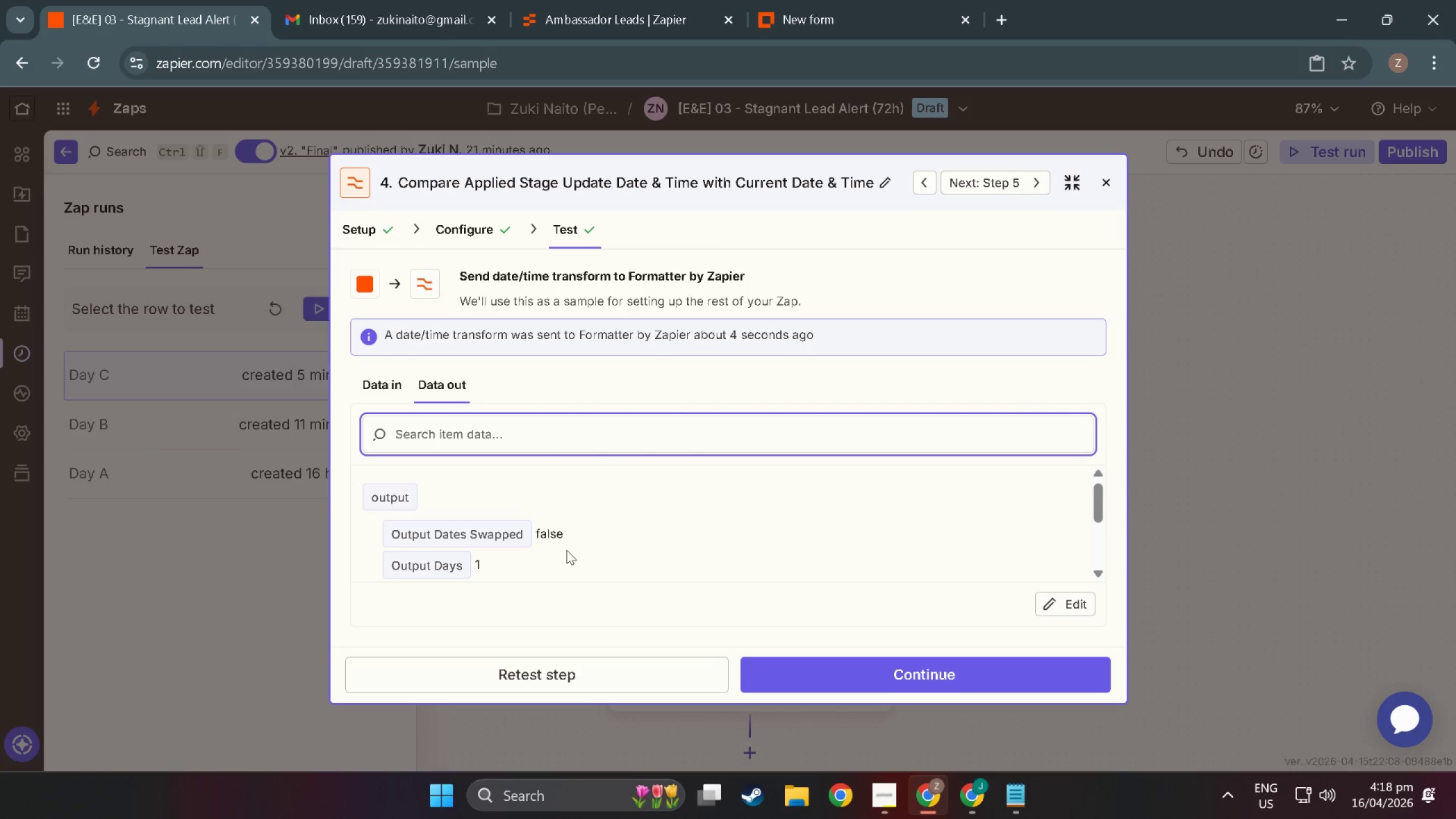 
scroll: coordinate [566, 550], scroll_direction: down, amount: 2.0
 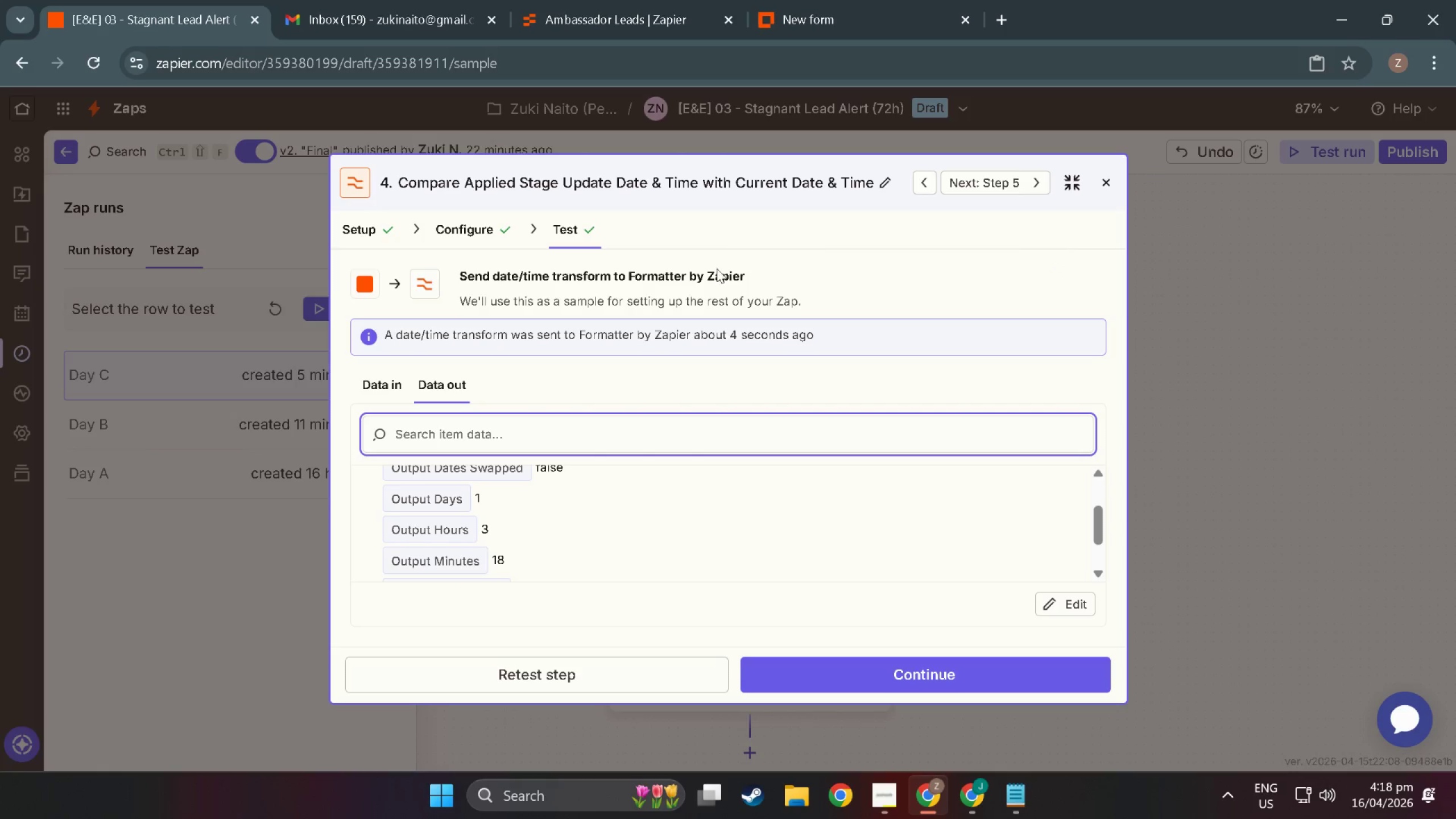 
left_click([435, 219])
 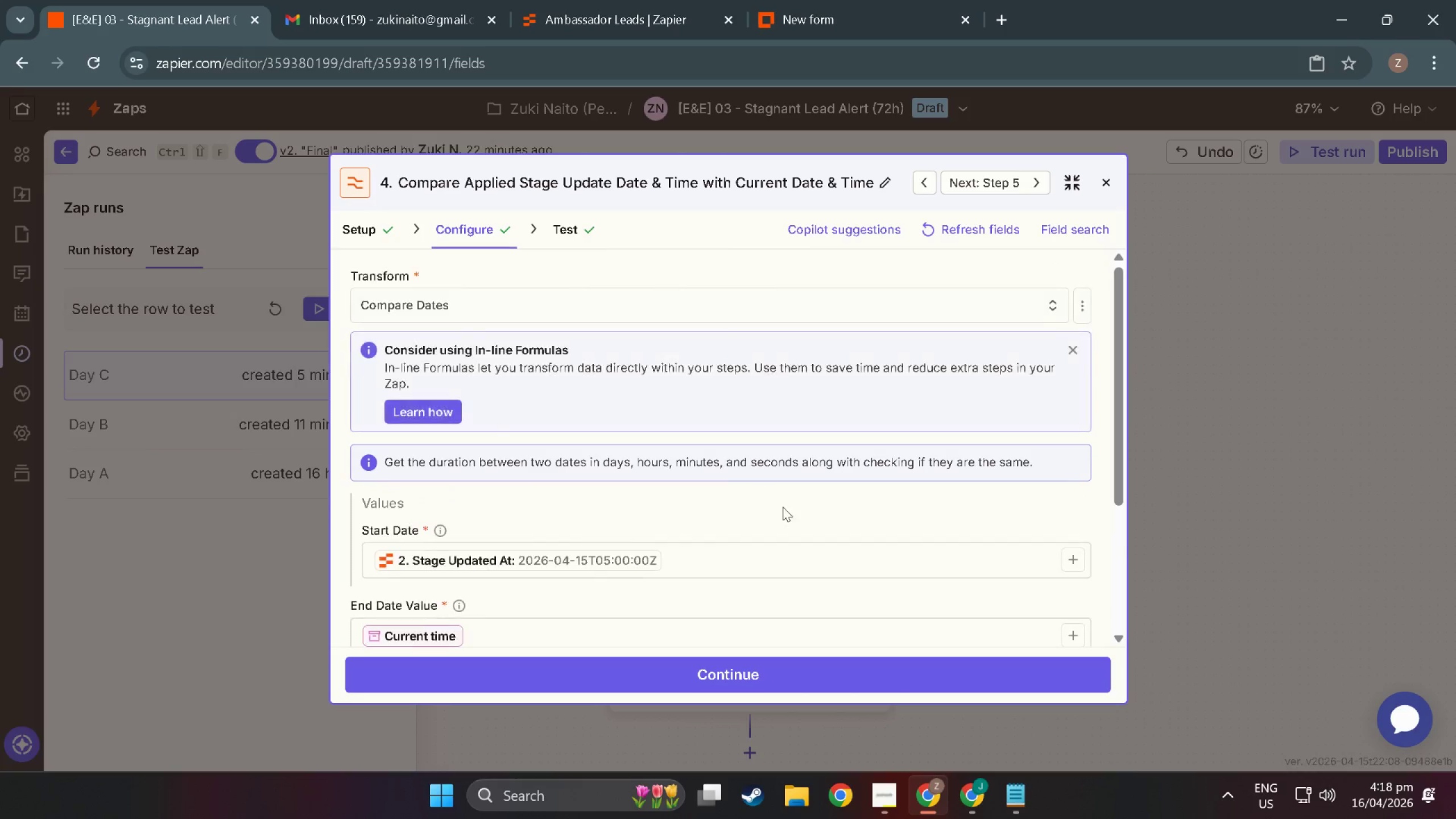 
left_click([540, 513])
 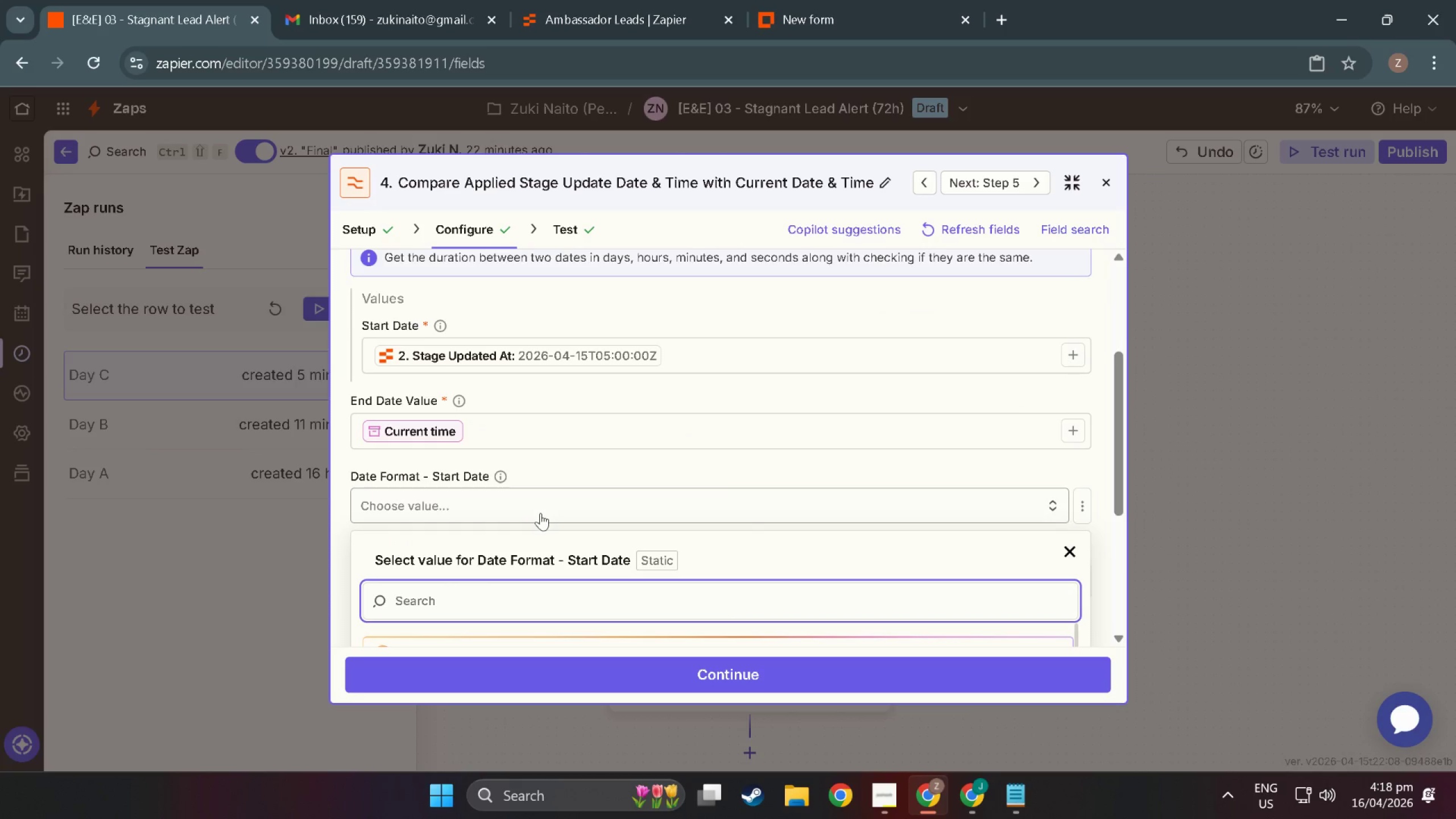 
scroll: coordinate [540, 513], scroll_direction: down, amount: 12.0
 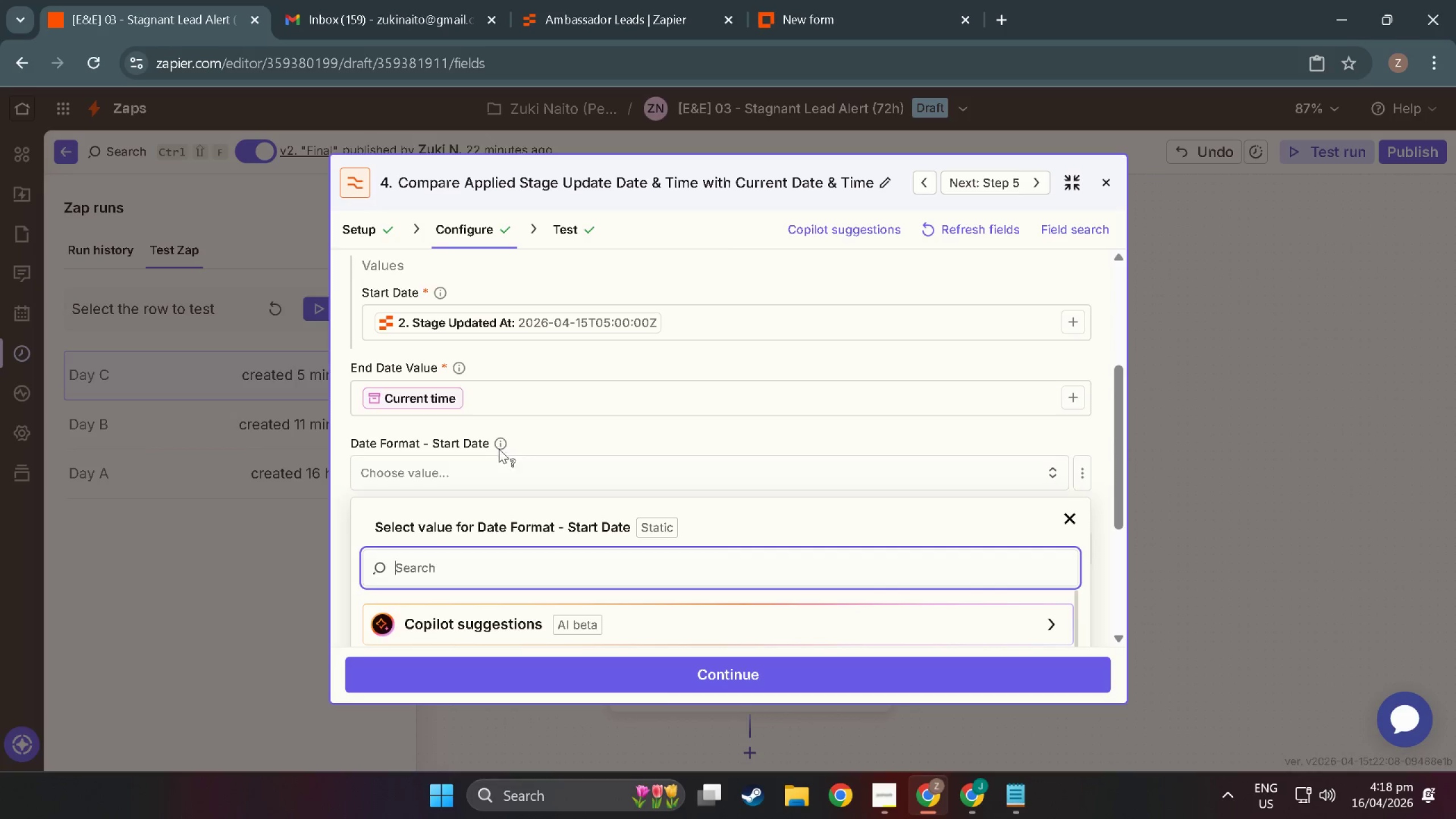 
left_click([503, 431])
 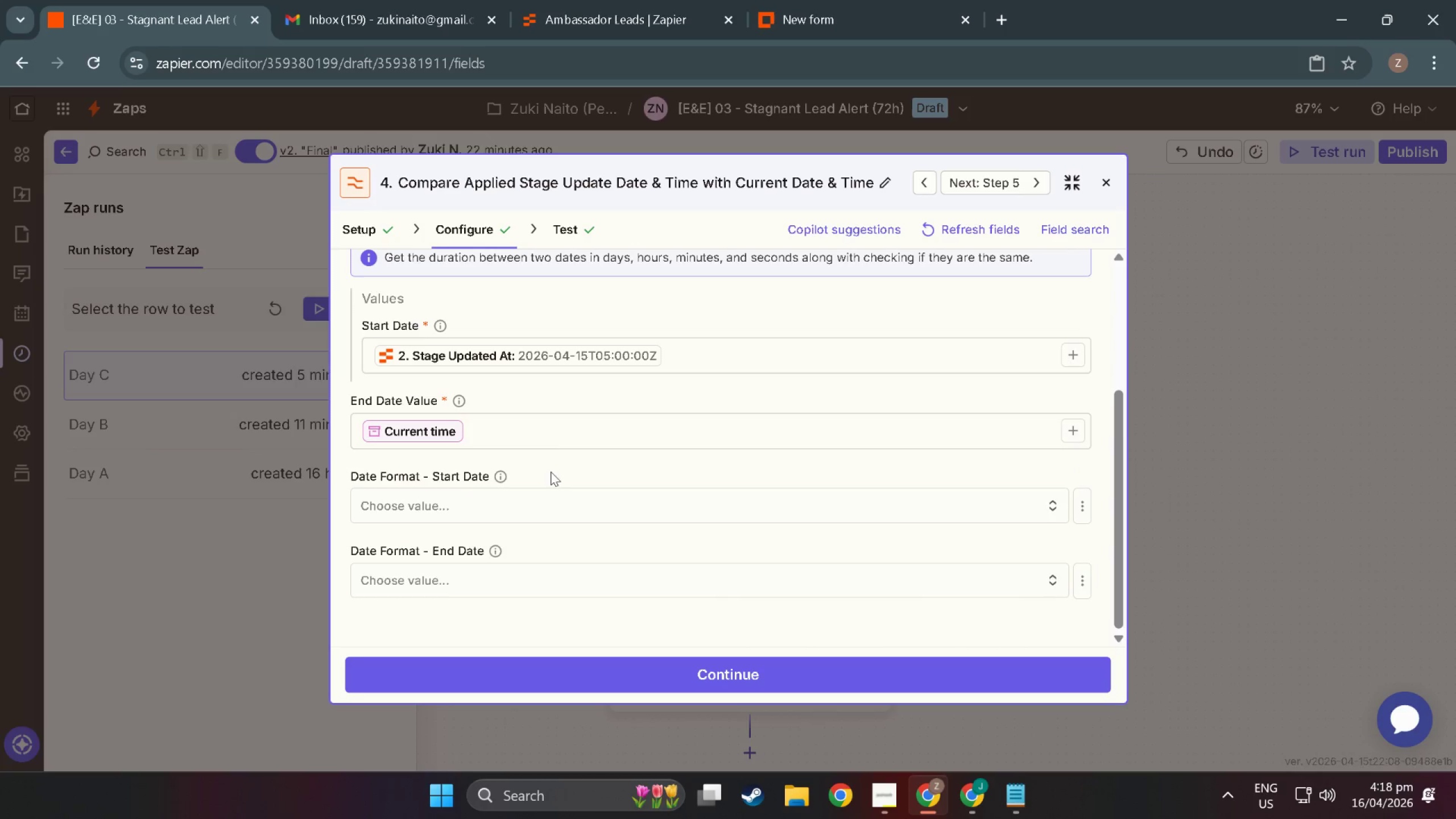 
scroll: coordinate [495, 515], scroll_direction: down, amount: 5.0
 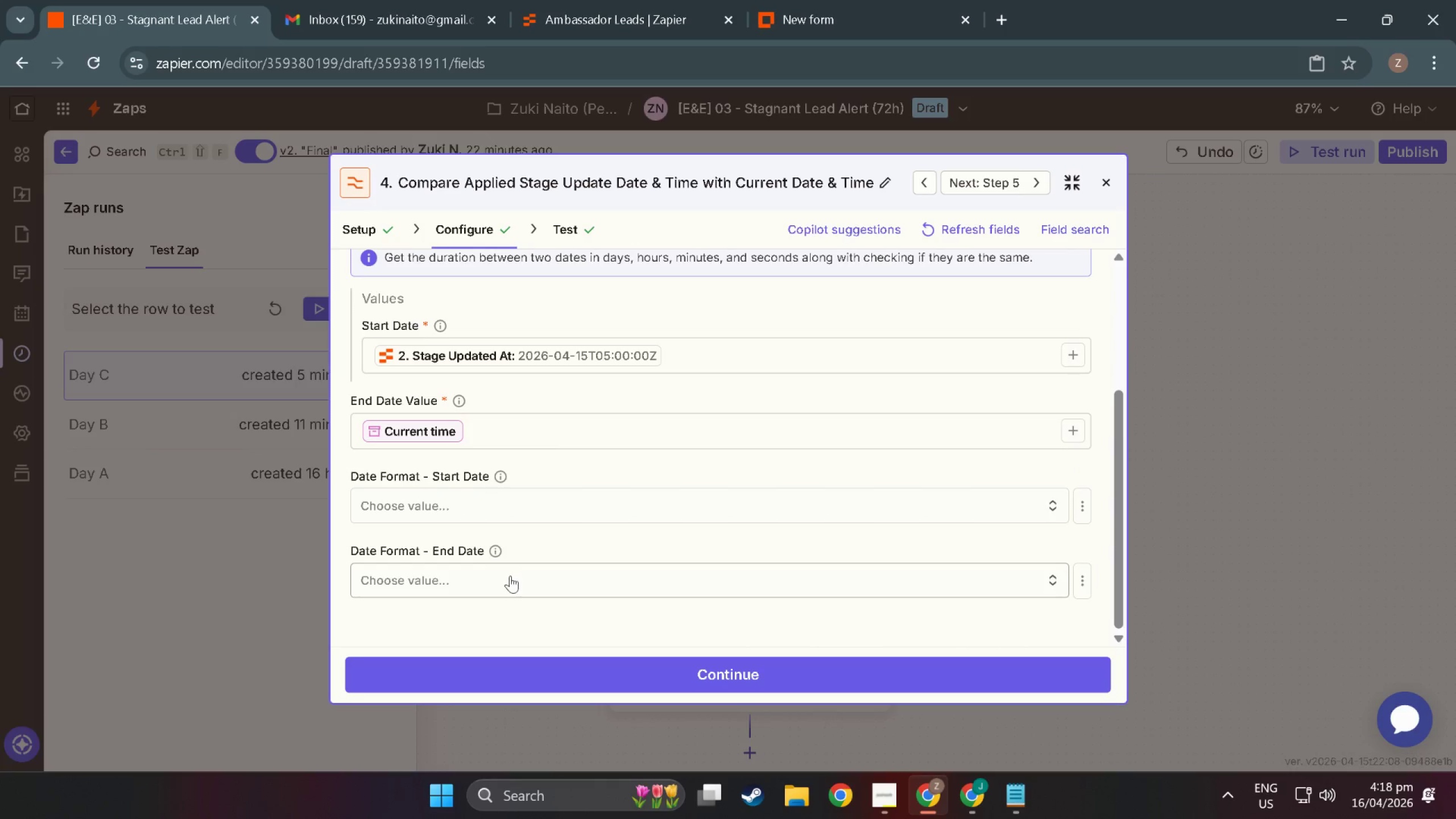 
left_click([510, 576])
 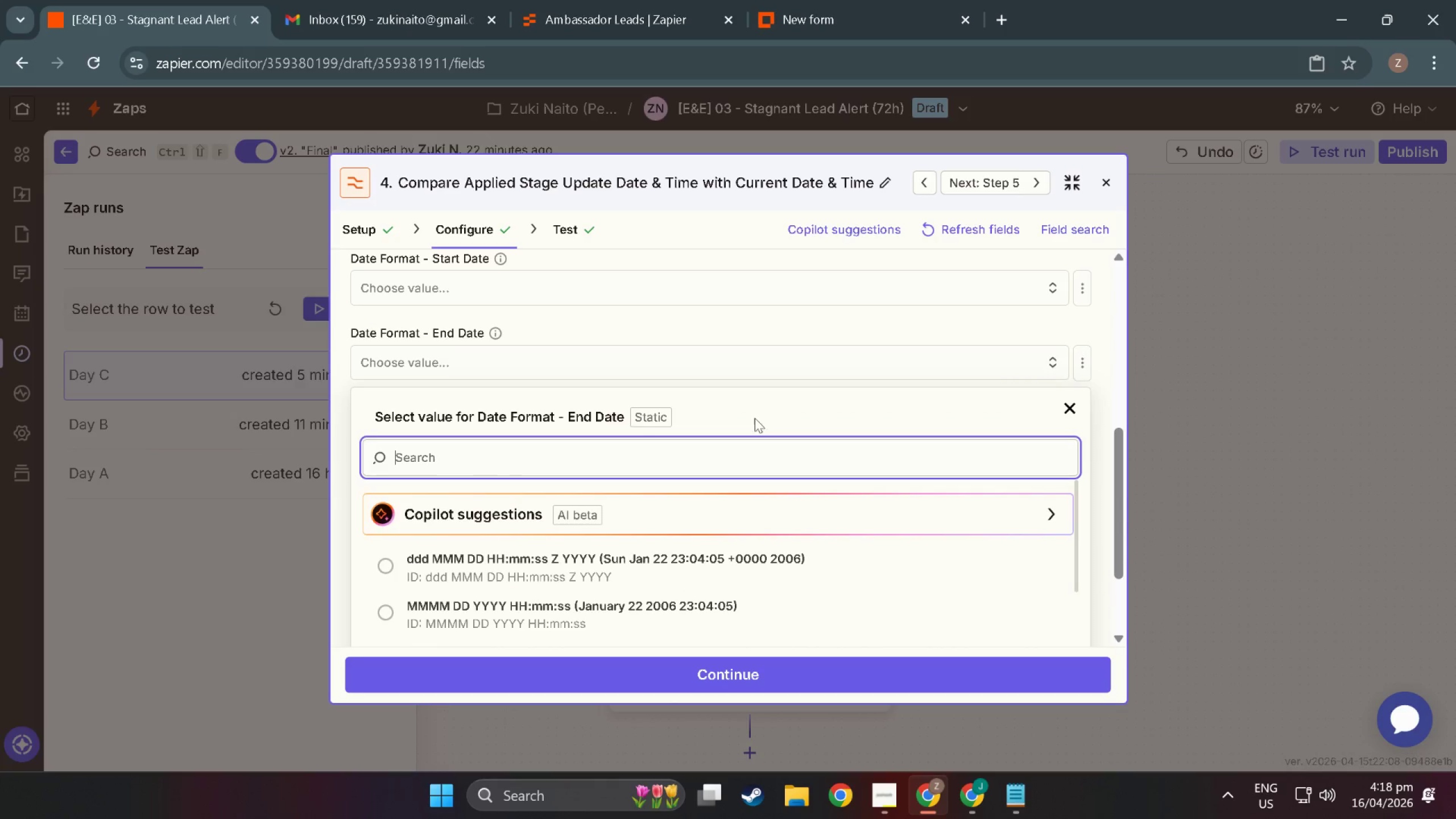 
scroll: coordinate [788, 479], scroll_direction: up, amount: 3.0
 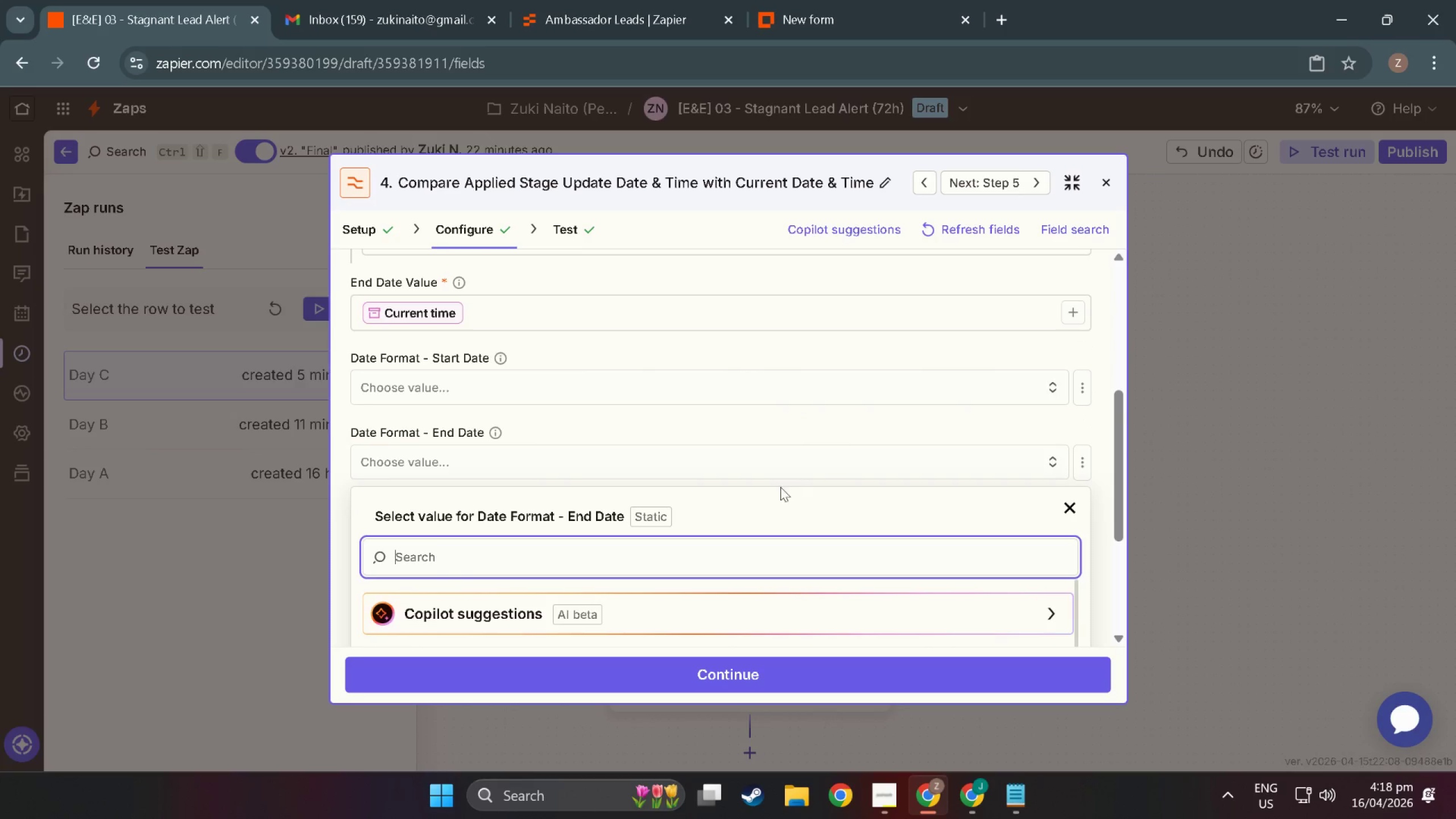 
scroll: coordinate [776, 491], scroll_direction: down, amount: 2.0
 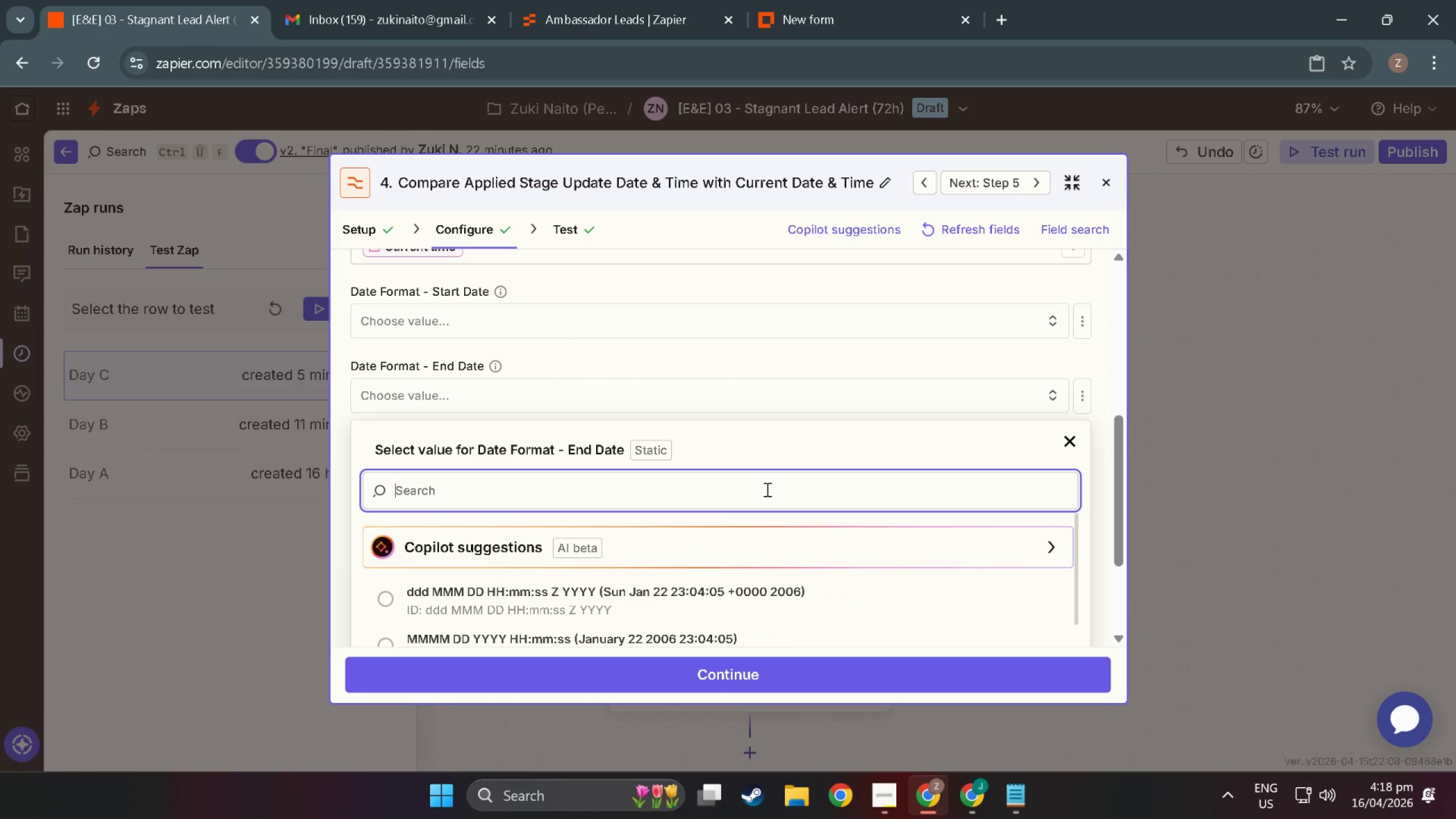 
key(H)
 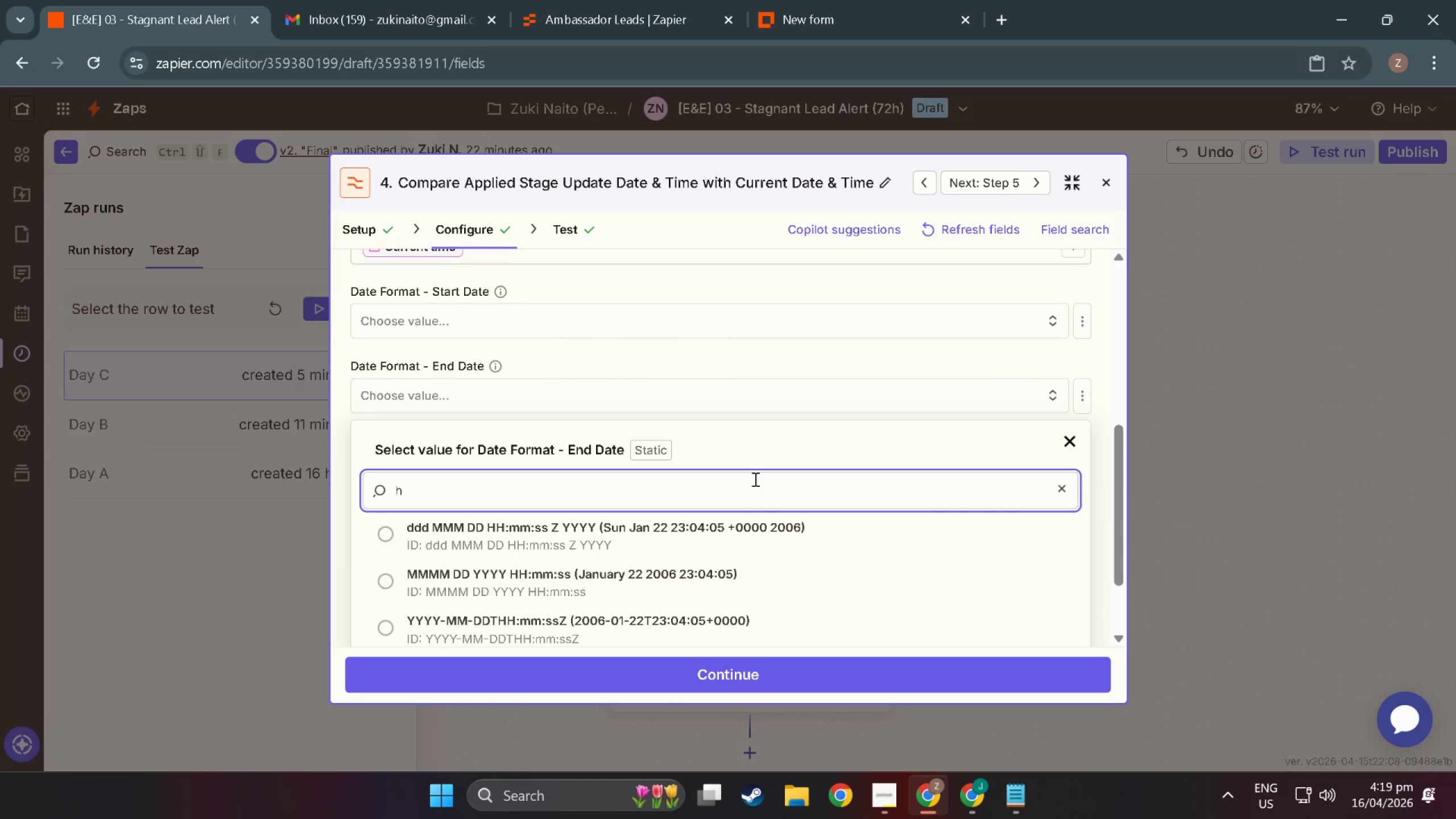 
hold_key(key=ShiftLeft, duration=0.63)
 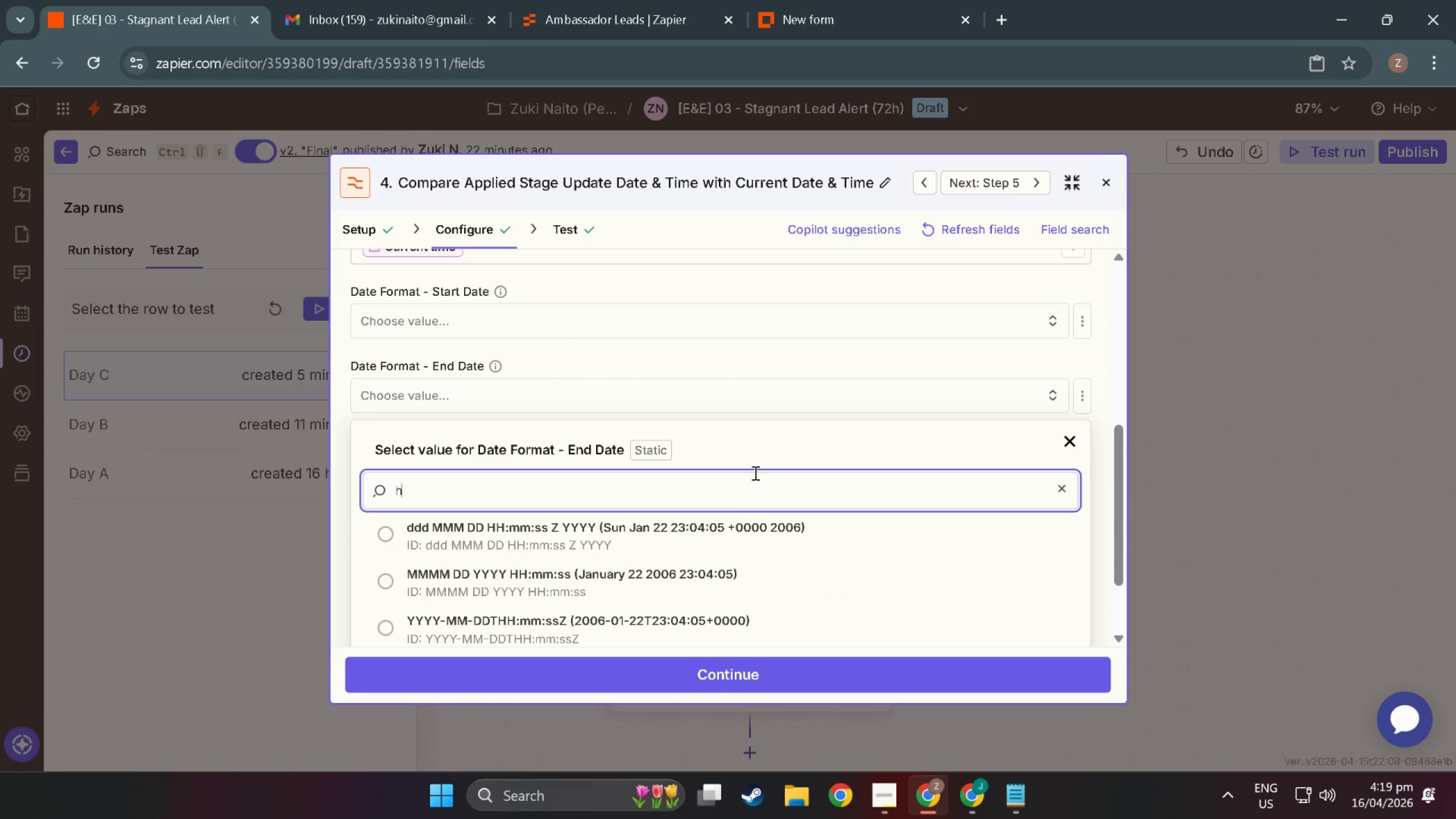 
type(H)
key(Backspace)
key(Backspace)
type(HH:M)
key(Backspace)
key(Backspace)
type(K)
key(Backspace)
 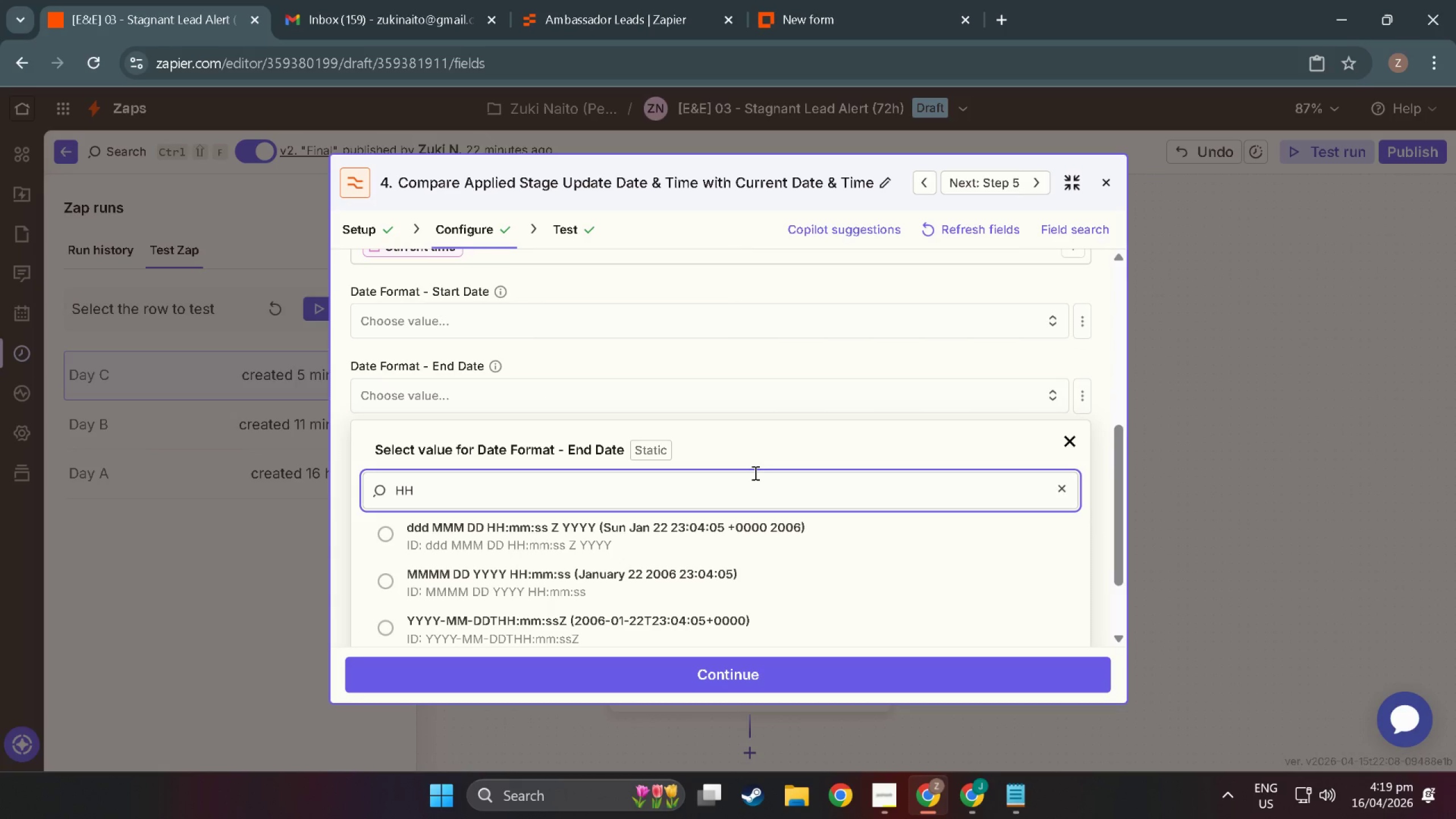 
scroll: coordinate [754, 473], scroll_direction: down, amount: 4.0
 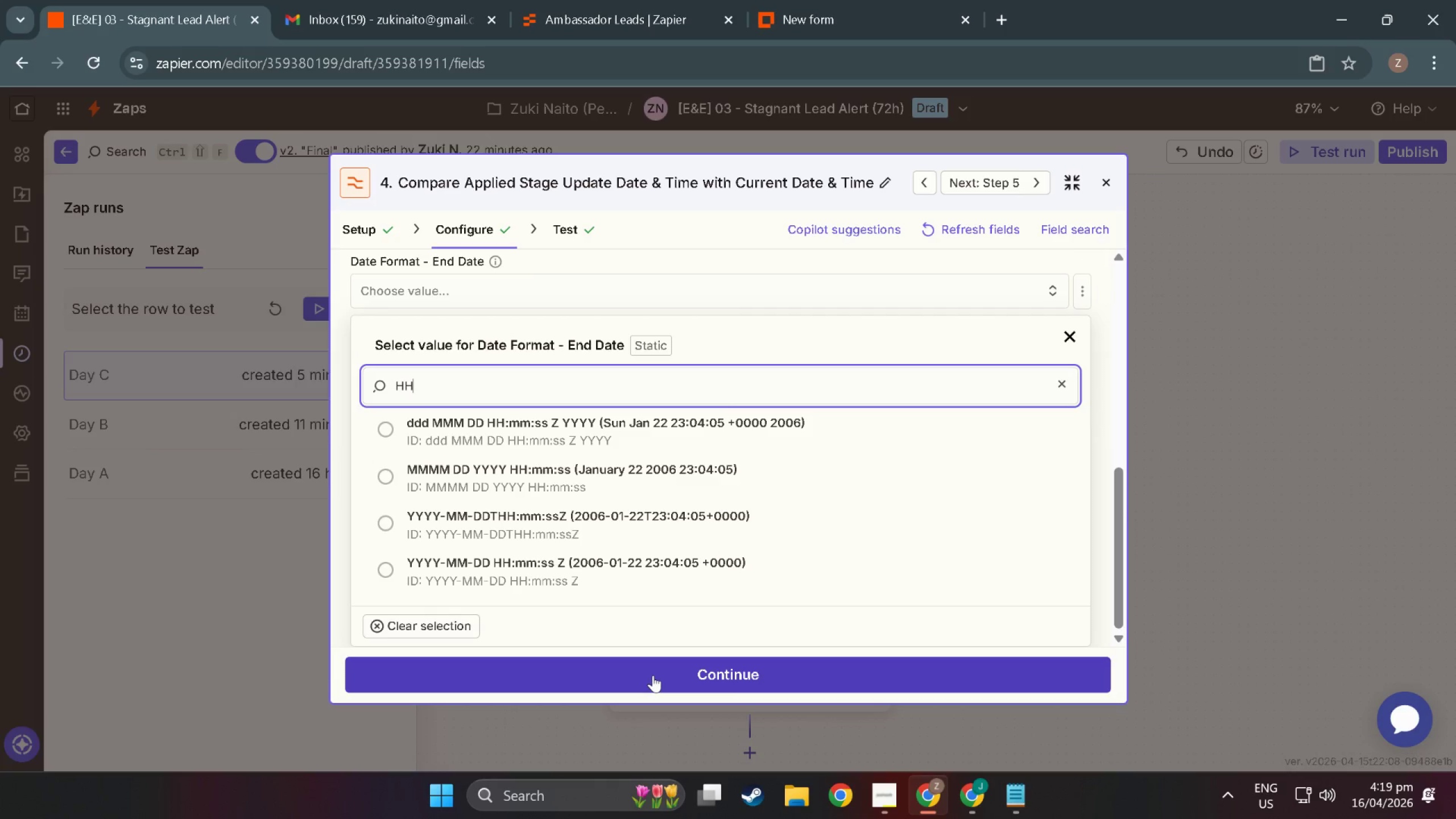 
left_click([653, 675])
 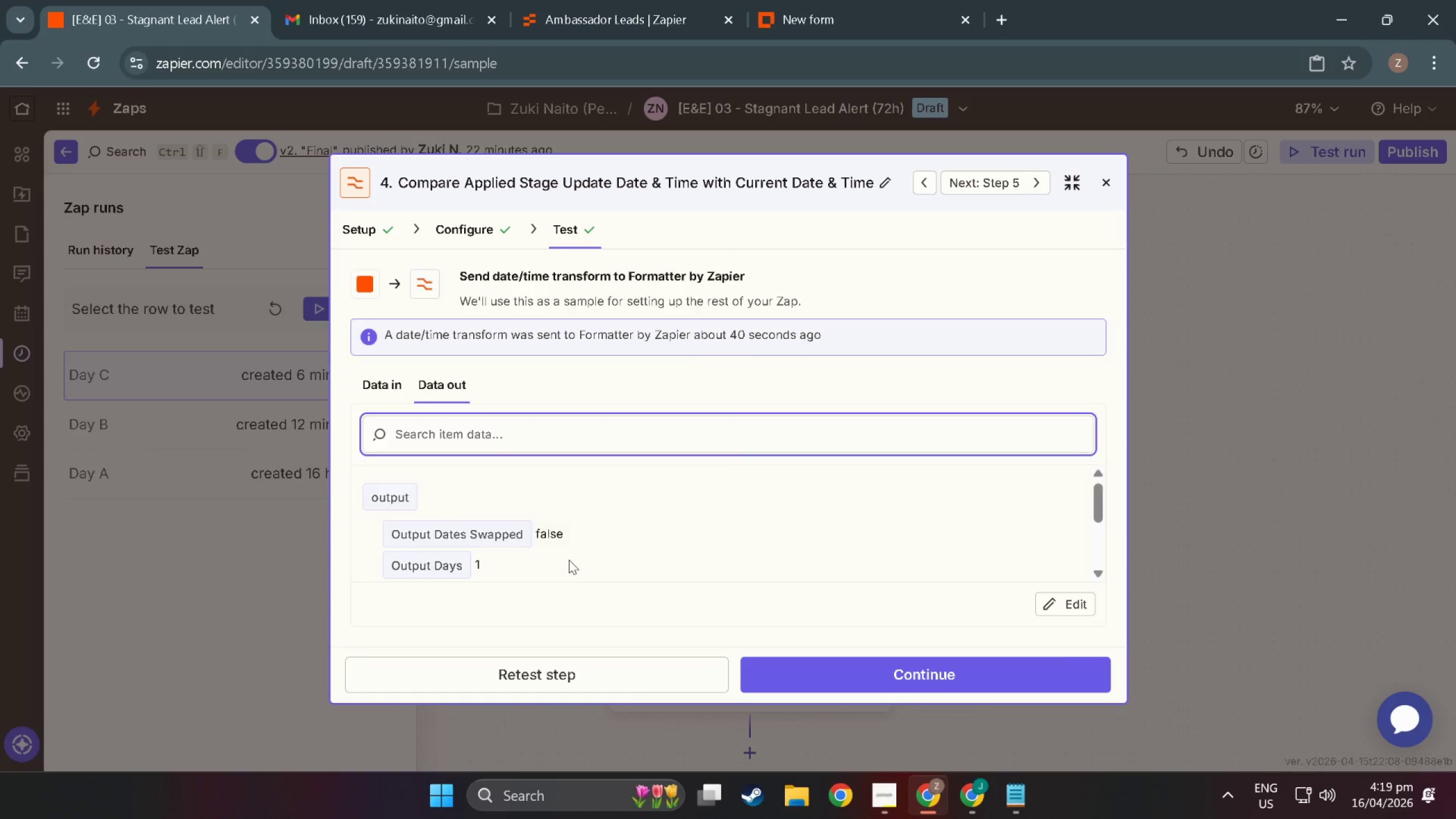 
scroll: coordinate [721, 610], scroll_direction: down, amount: 6.0
 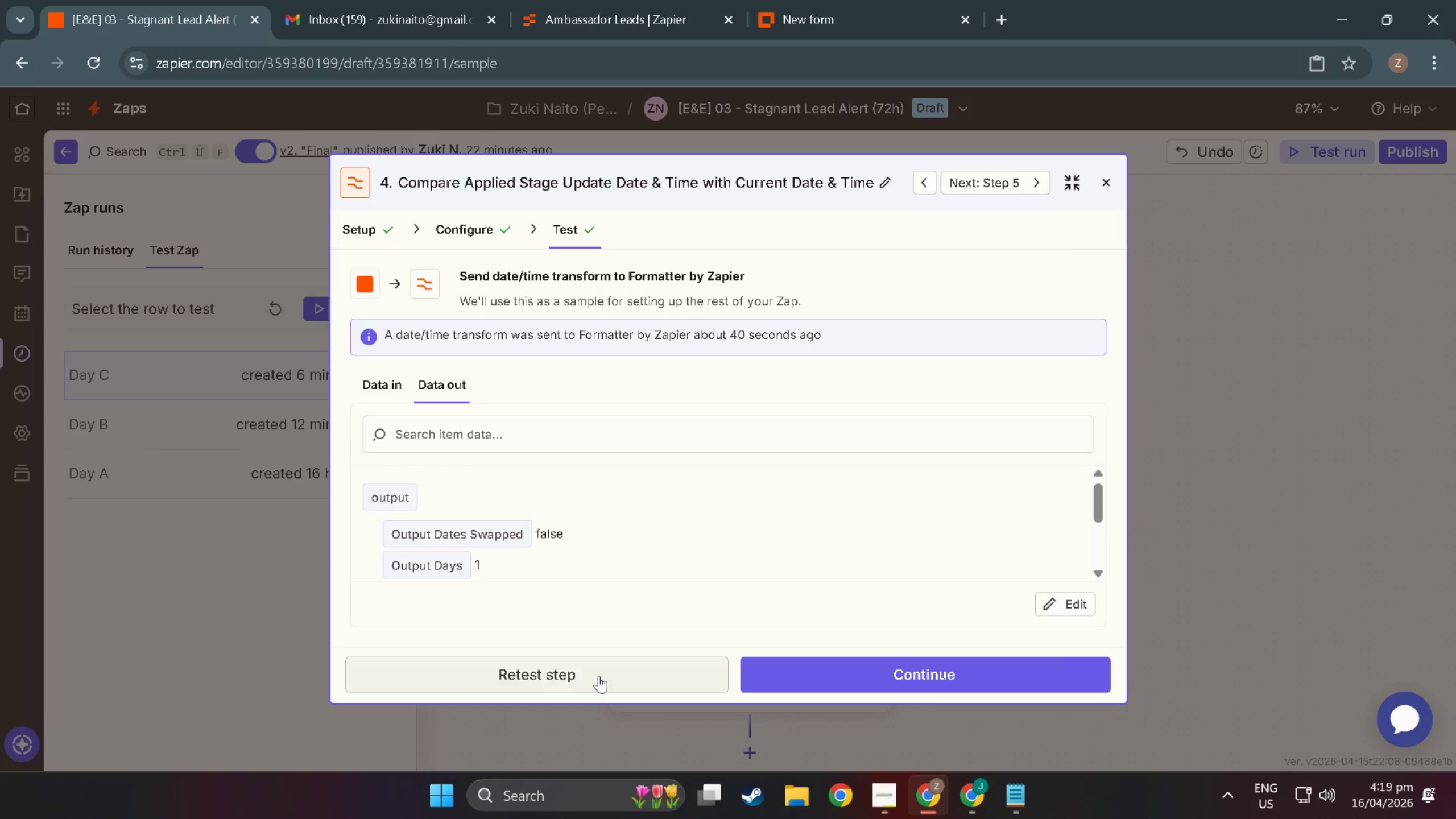 
left_click([599, 676])
 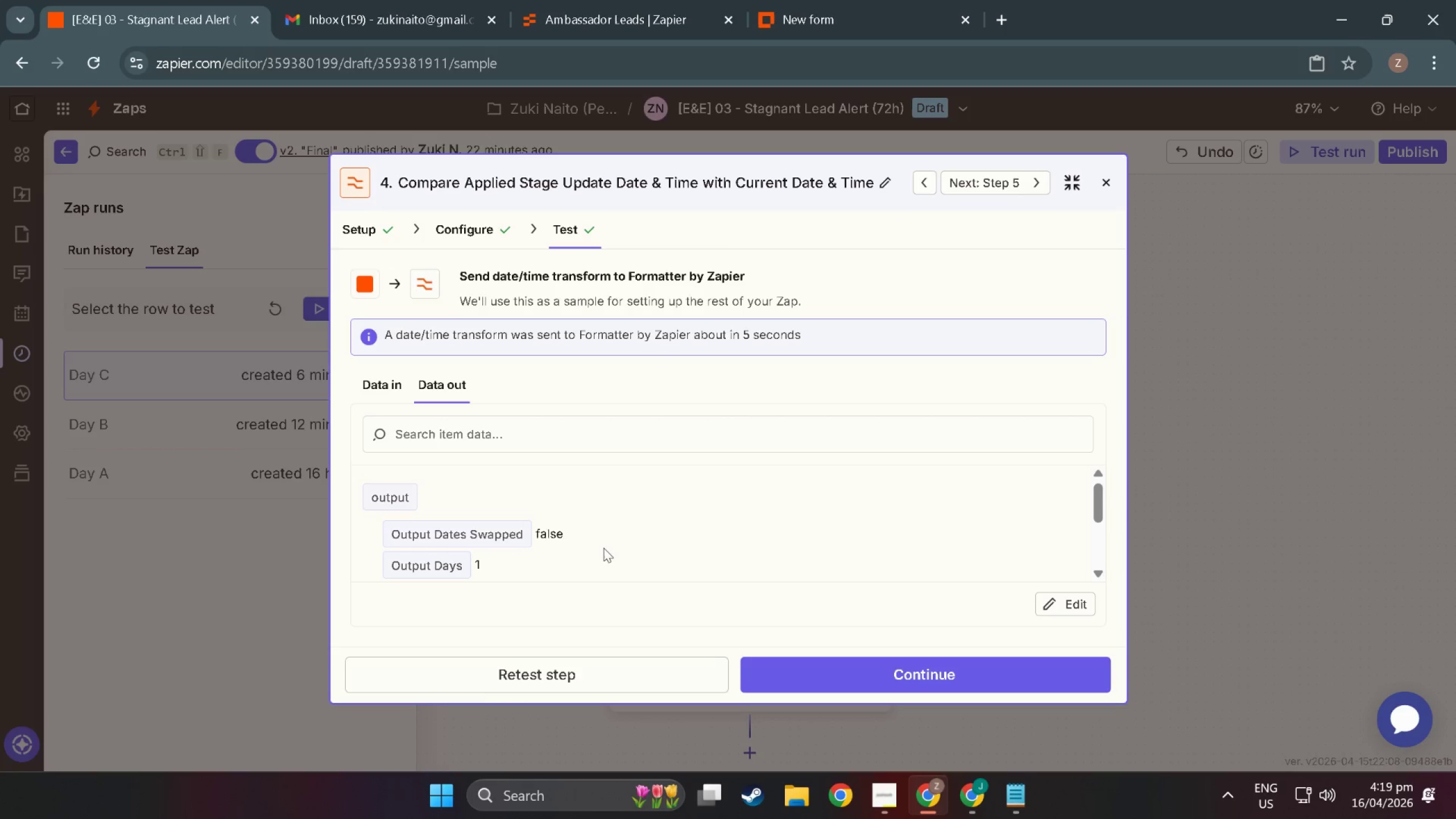 
scroll: coordinate [572, 547], scroll_direction: down, amount: 10.0
 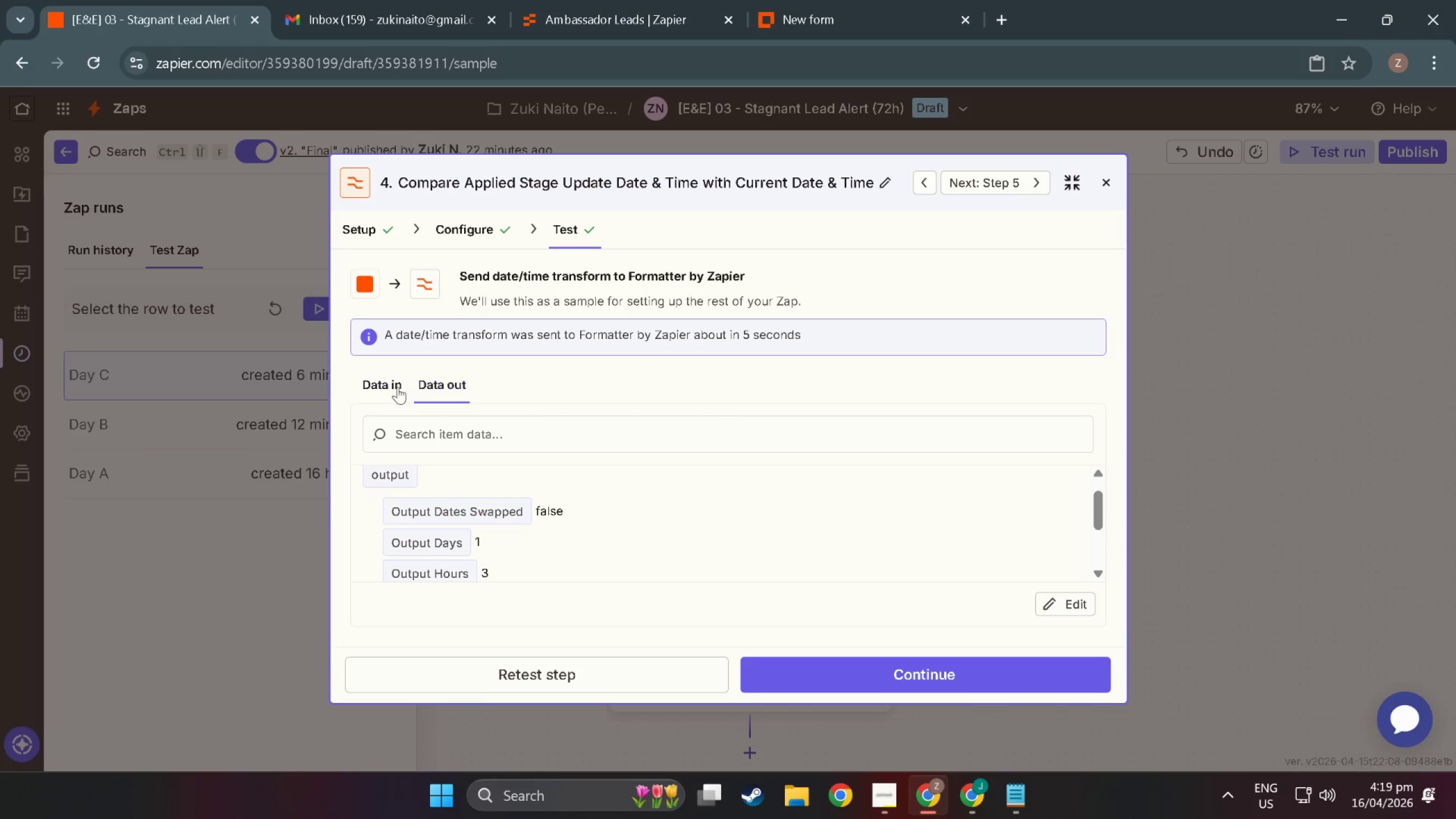 
left_click([396, 387])
 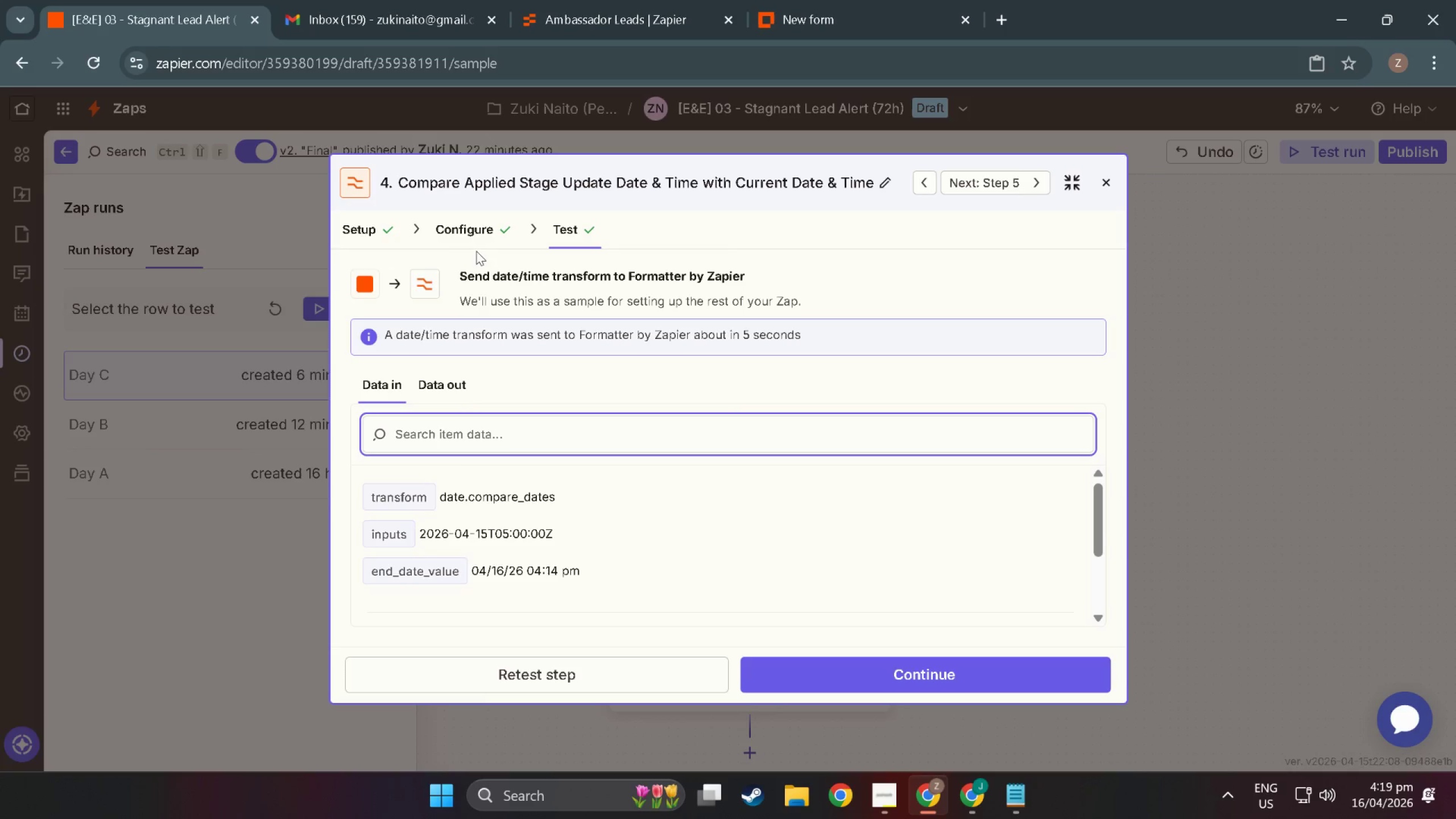 
left_click([471, 227])
 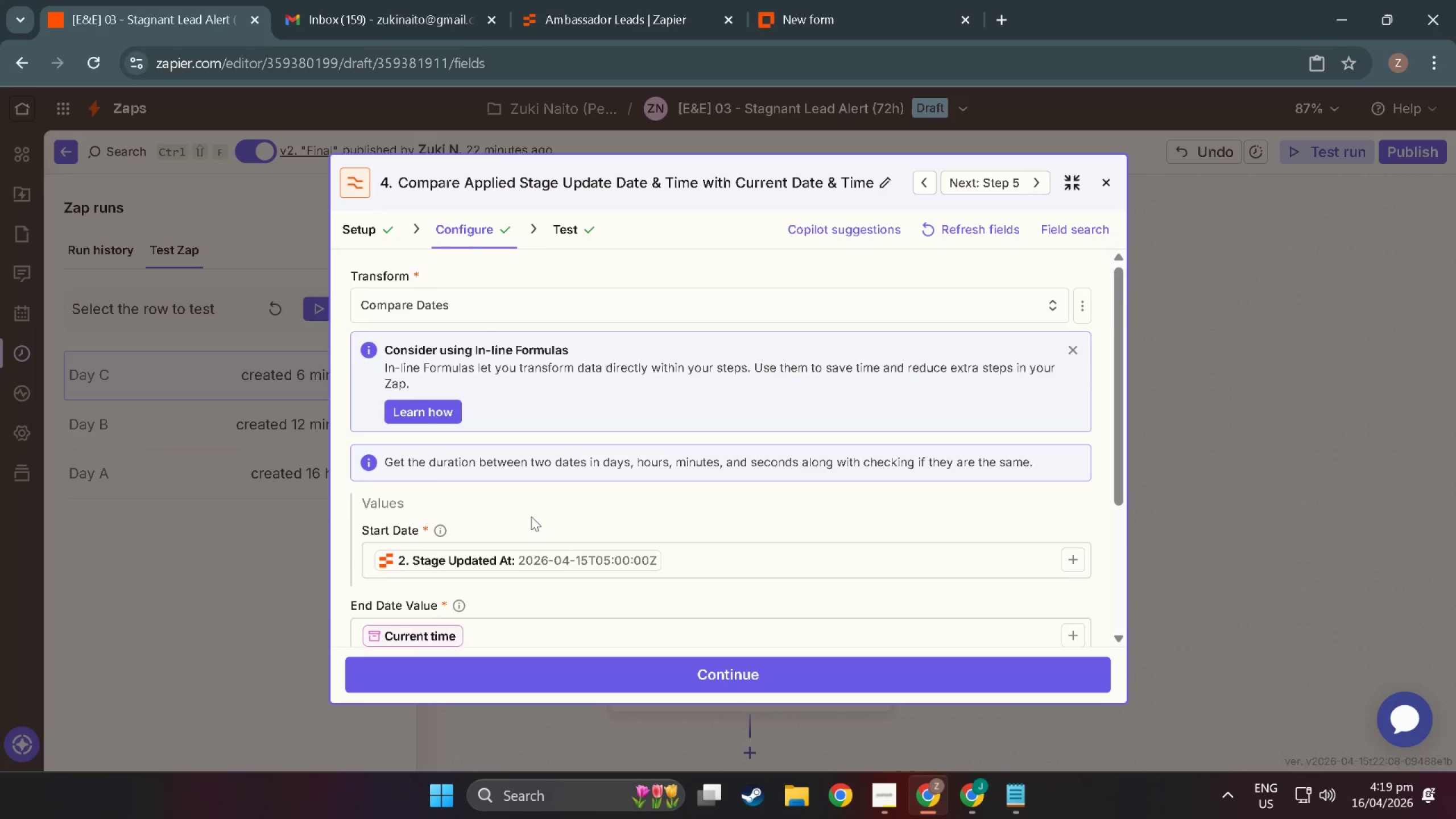 
scroll: coordinate [539, 553], scroll_direction: down, amount: 7.0
 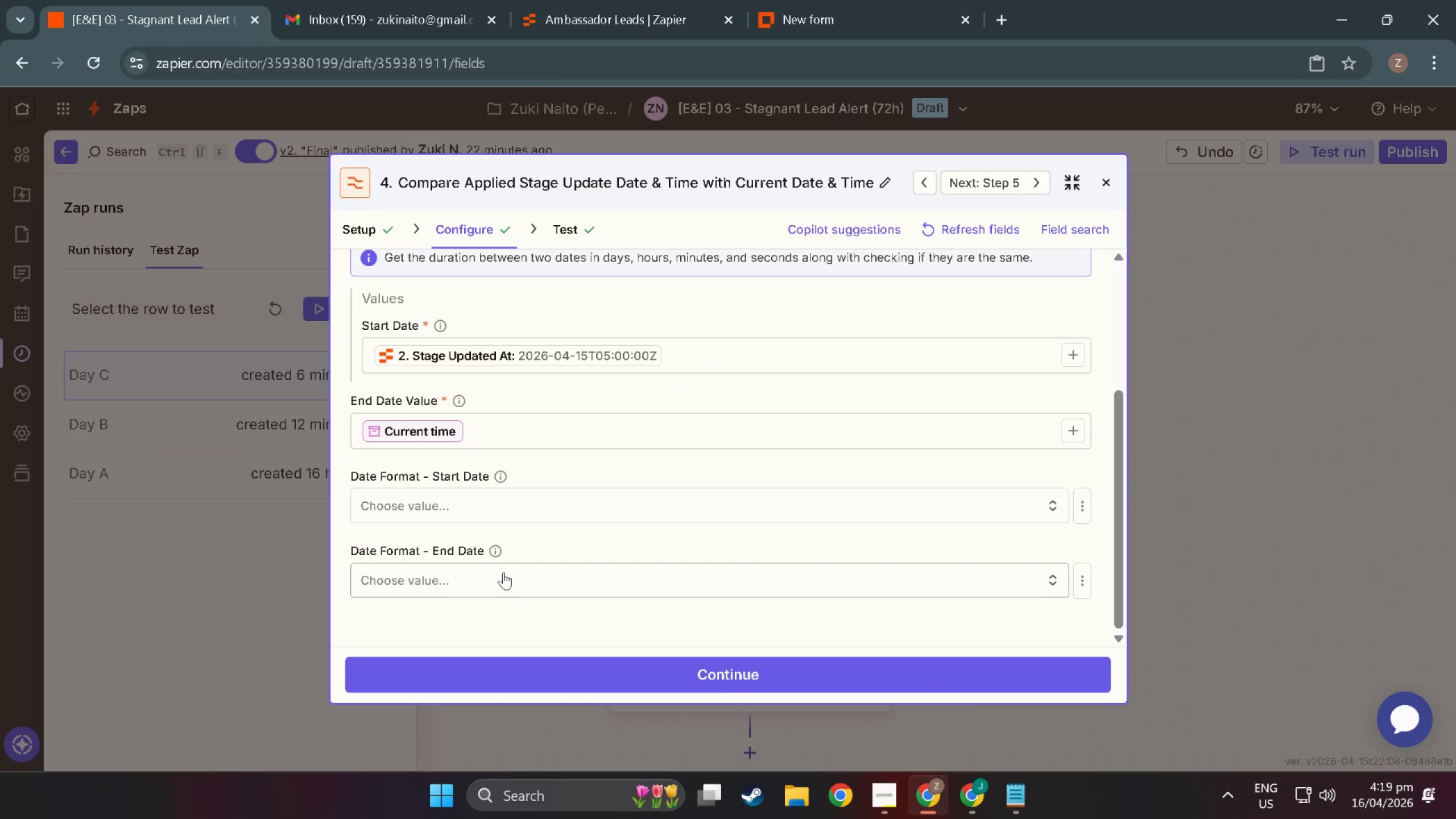 
left_click([452, 513])
 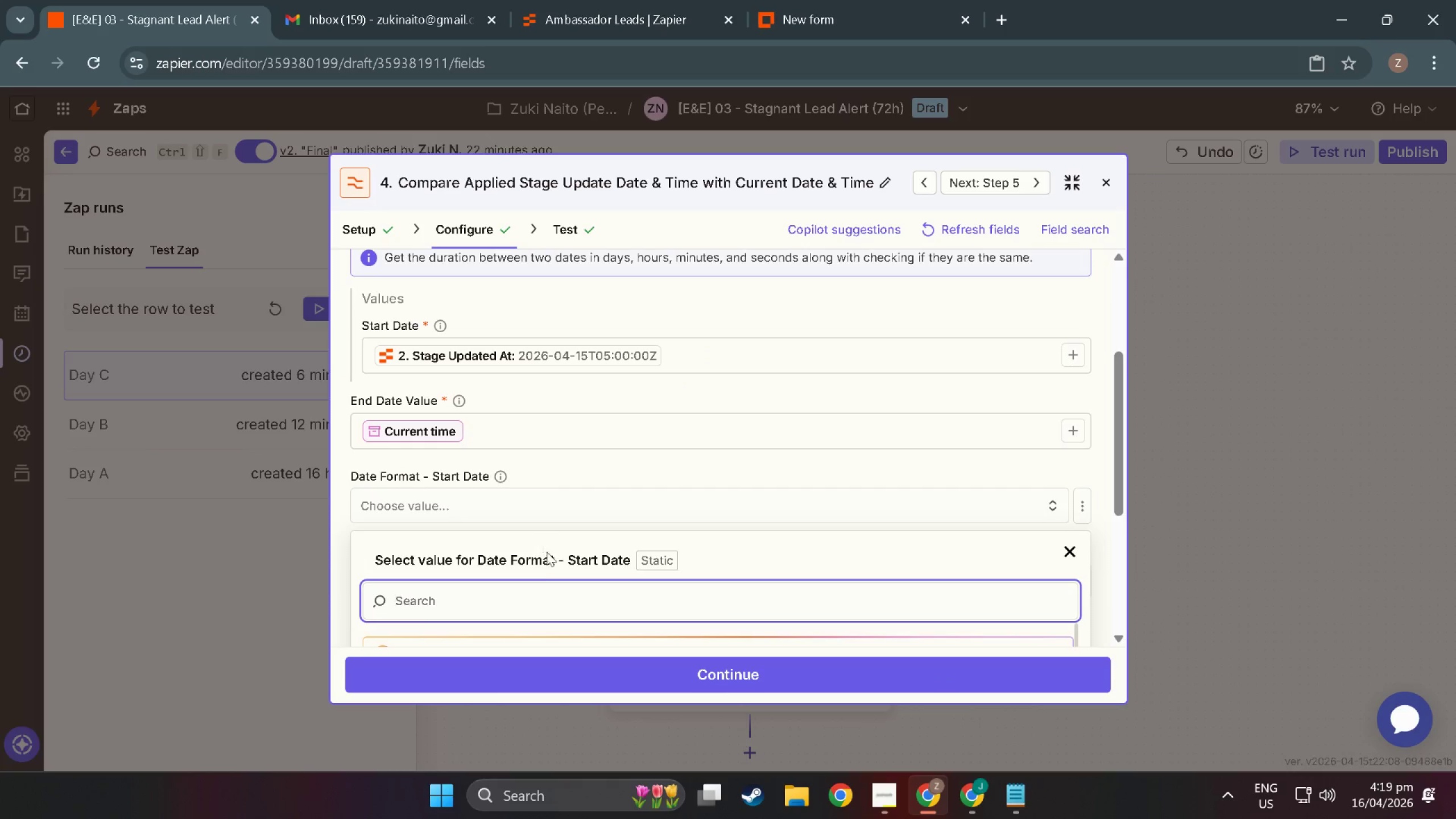 
scroll: coordinate [540, 572], scroll_direction: down, amount: 4.0
 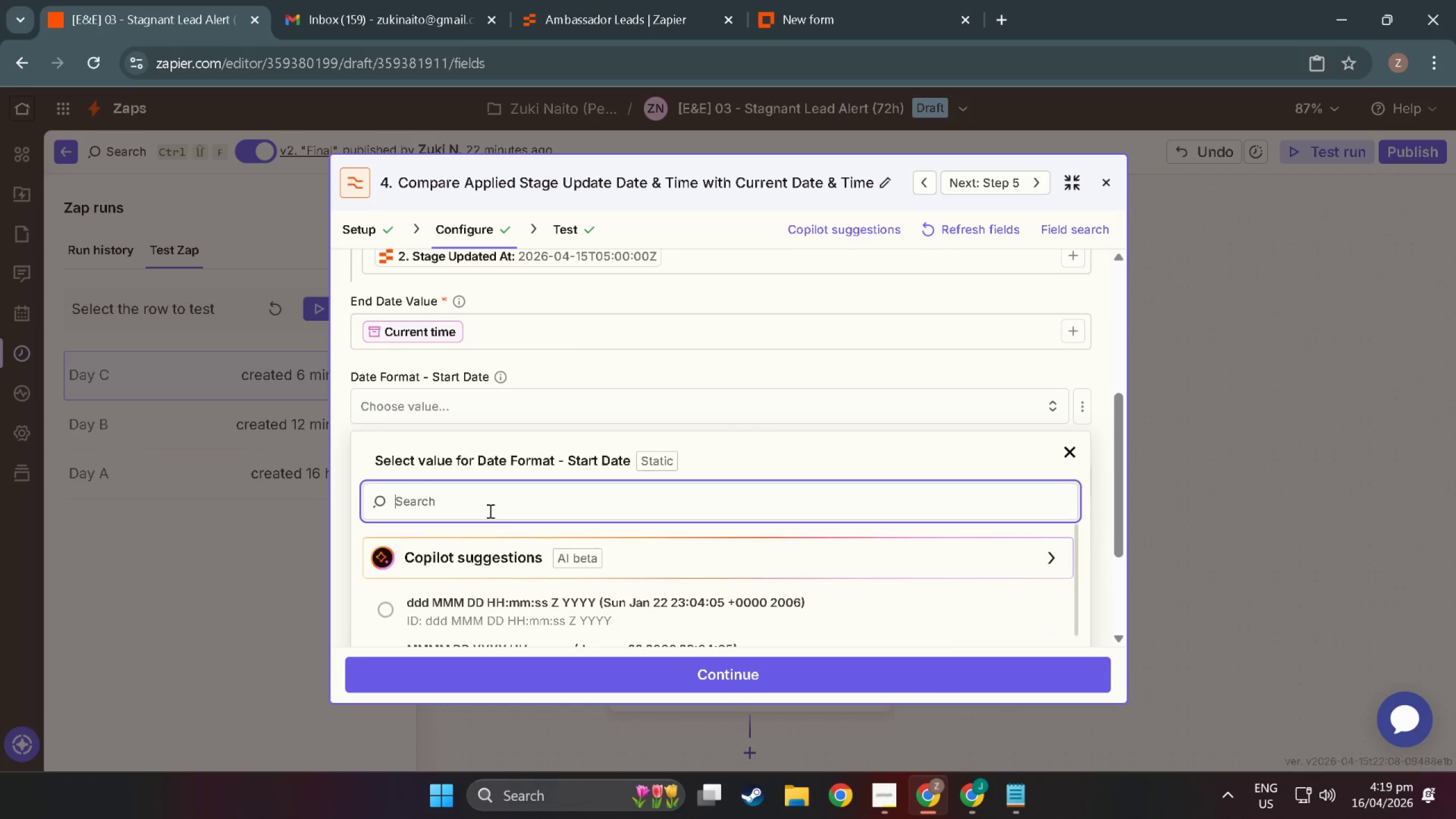 
type(GG)
key(Backspace)
key(Backspace)
type(hh)
 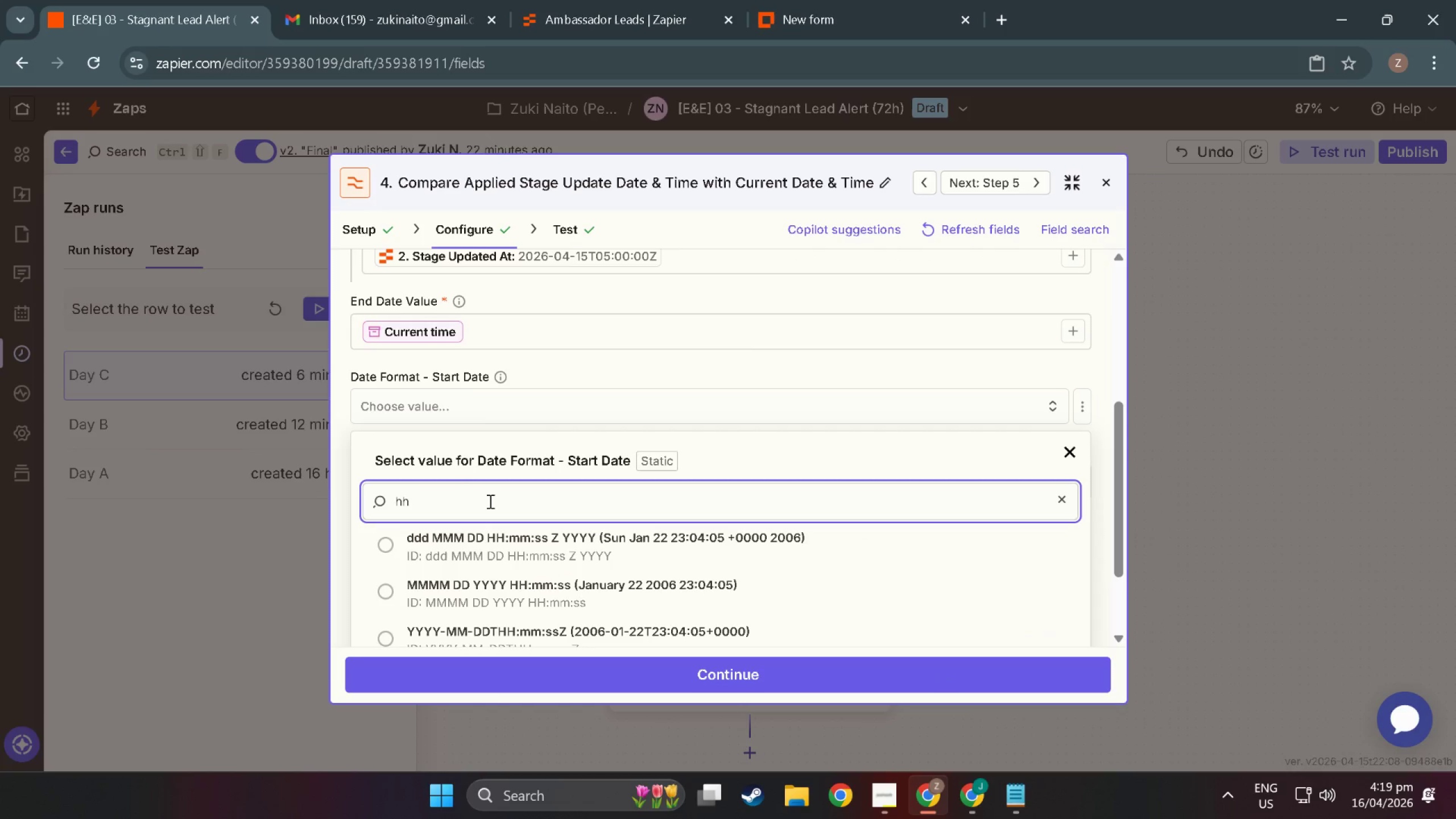 
key(Enter)
 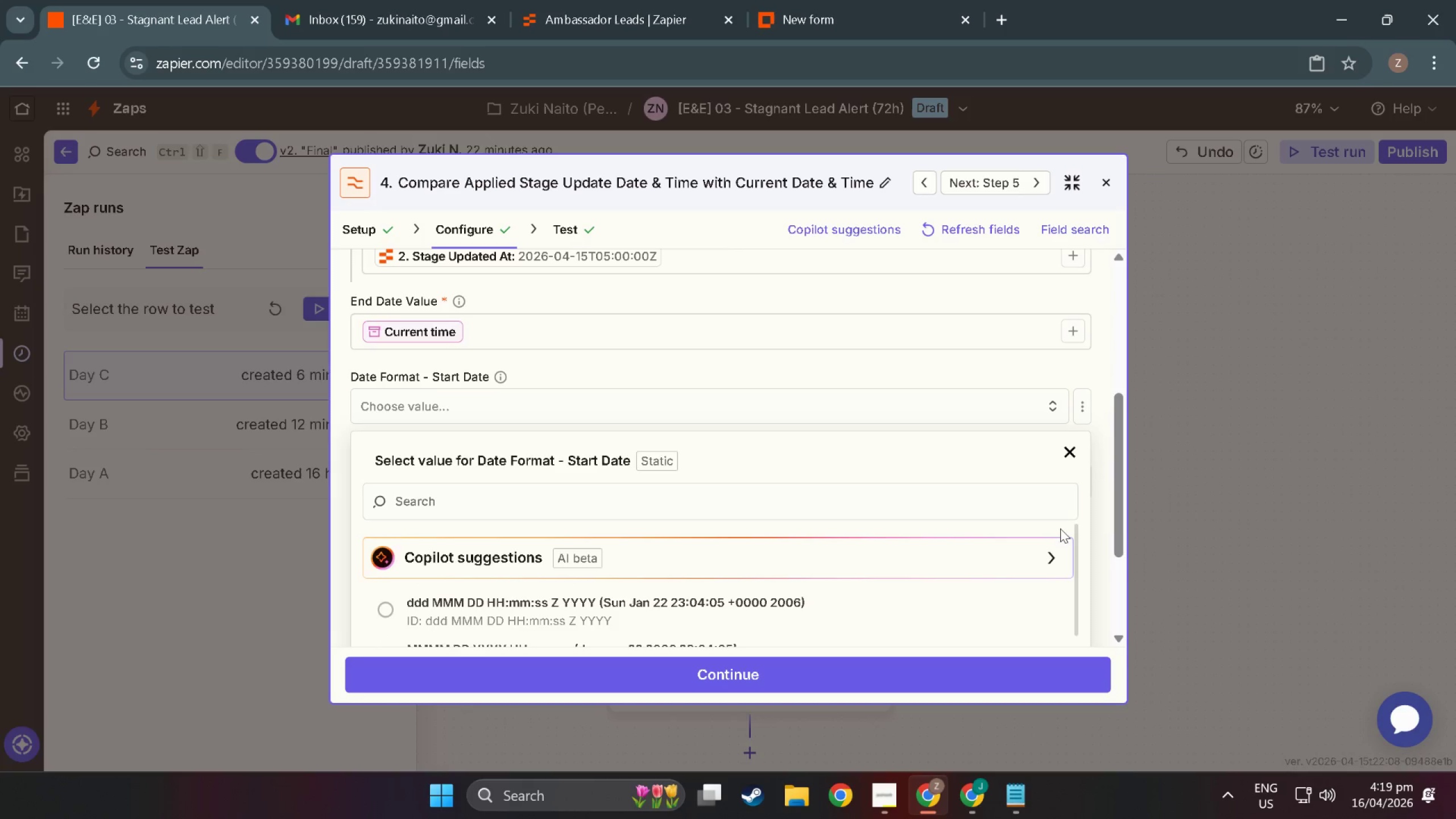 
left_click([1072, 442])
 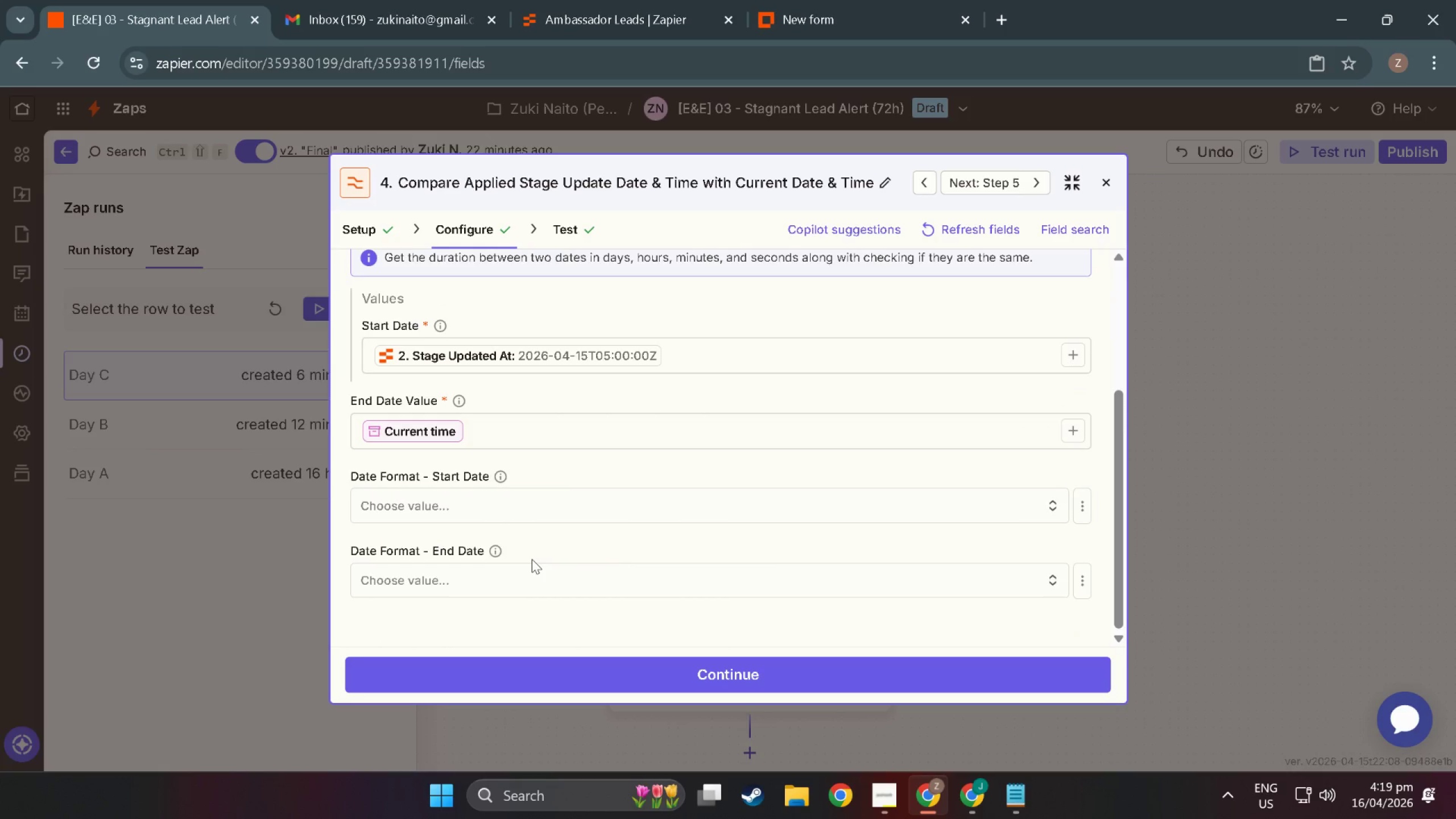 
wait(7.55)
 